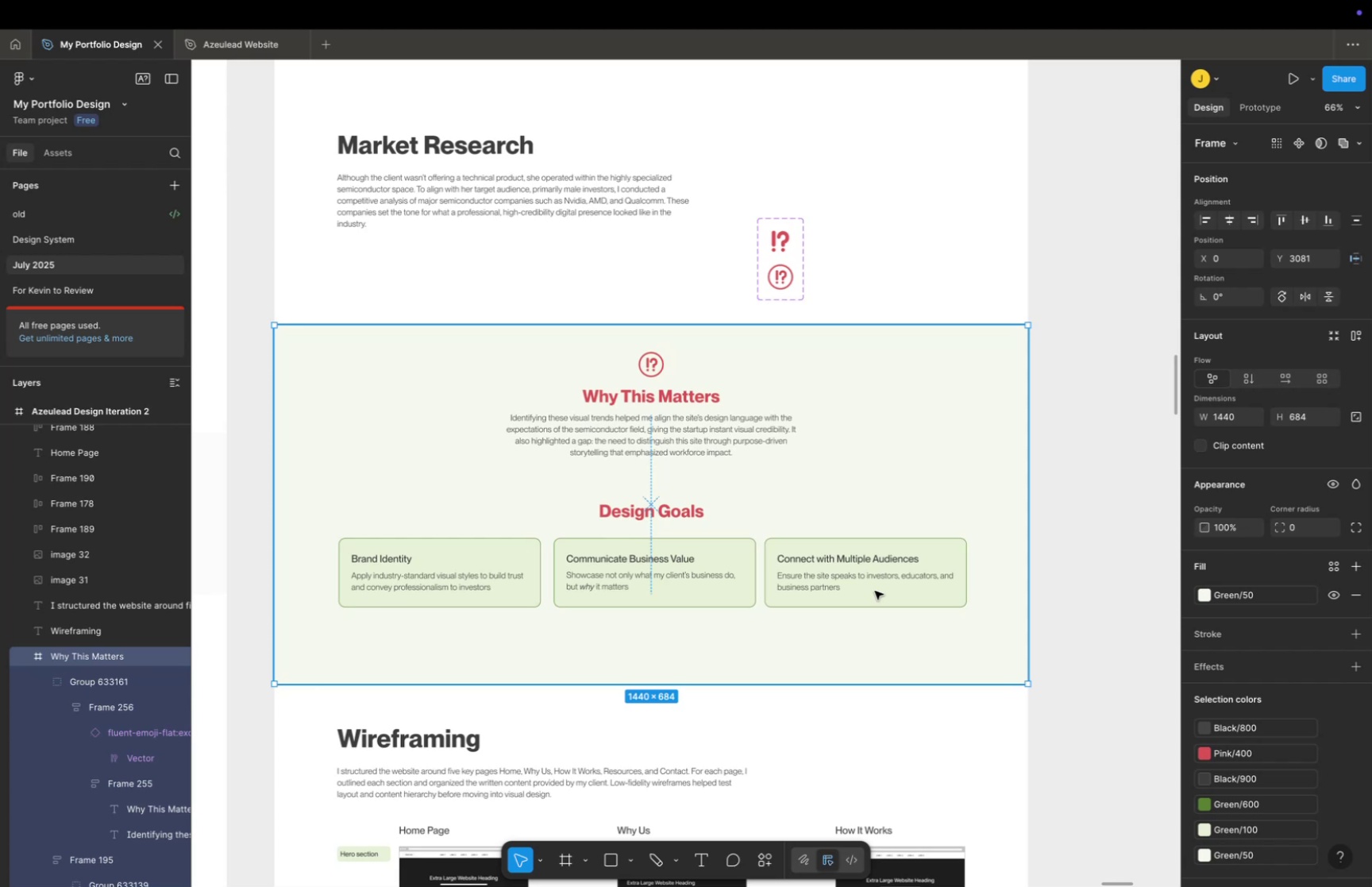 
triple_click([875, 590])
 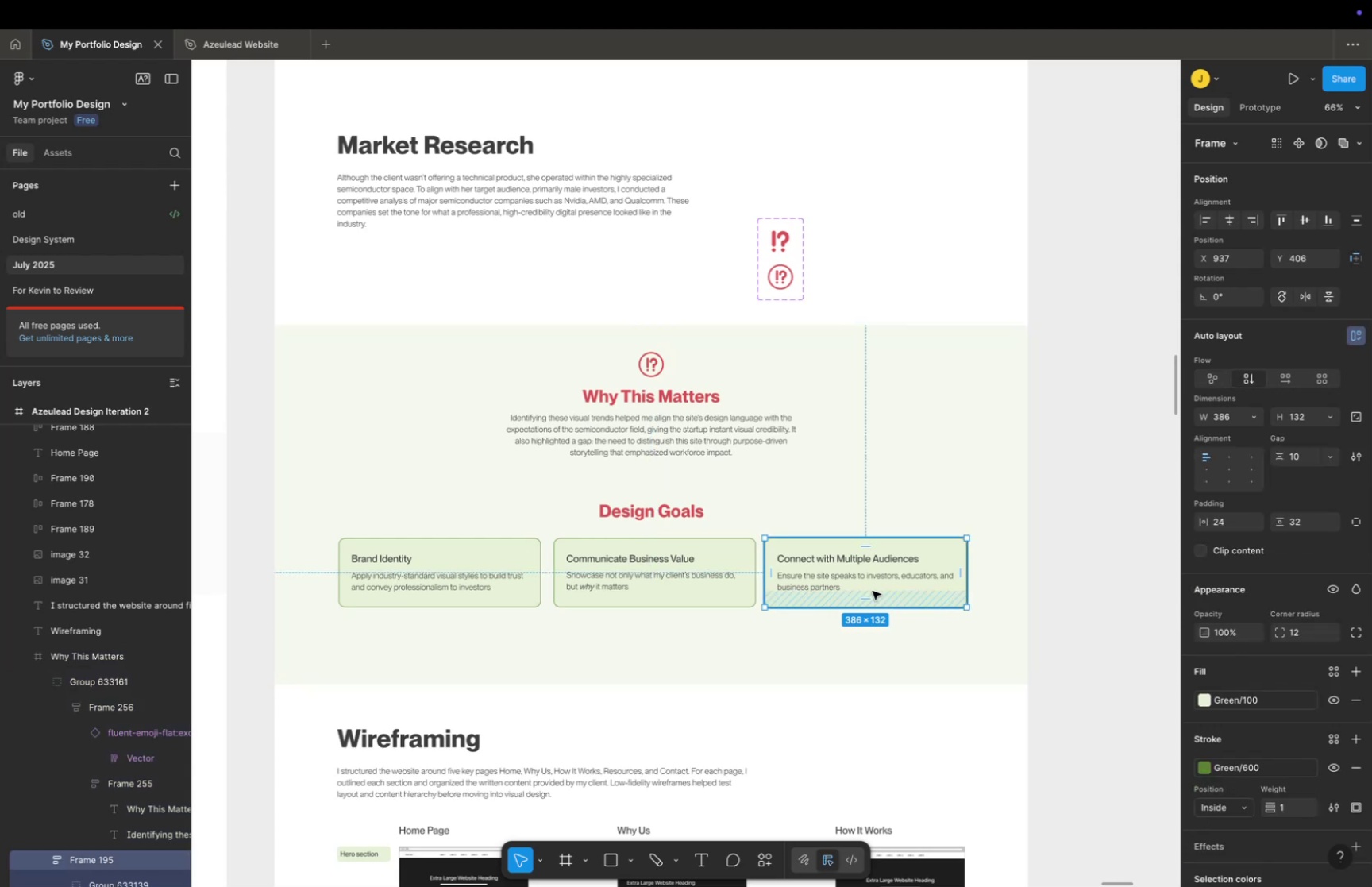 
hold_key(key=ShiftLeft, duration=0.92)
double_click([422, 573])
 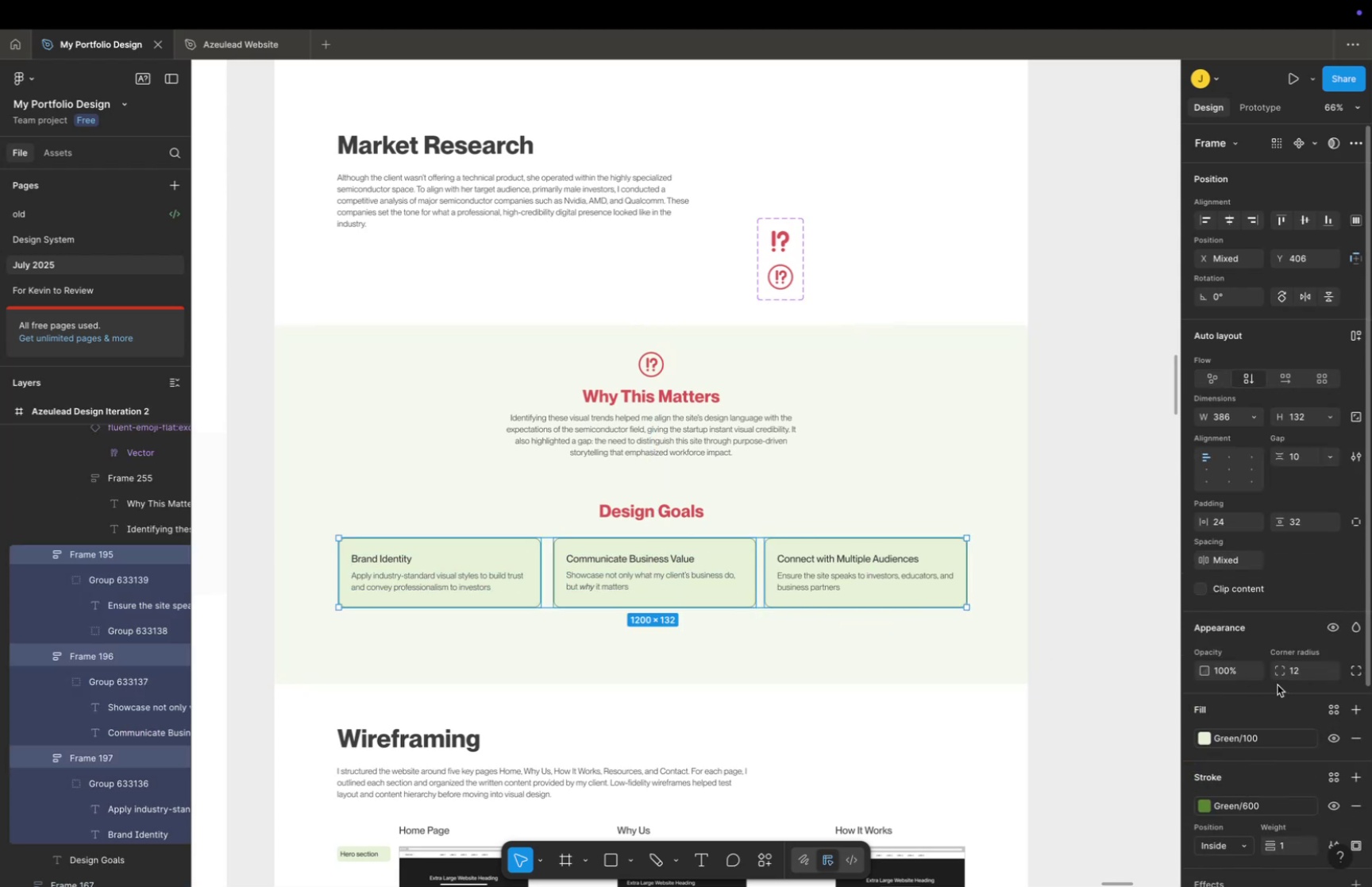 
scroll: coordinate [1272, 680], scroll_direction: down, amount: 9.0
 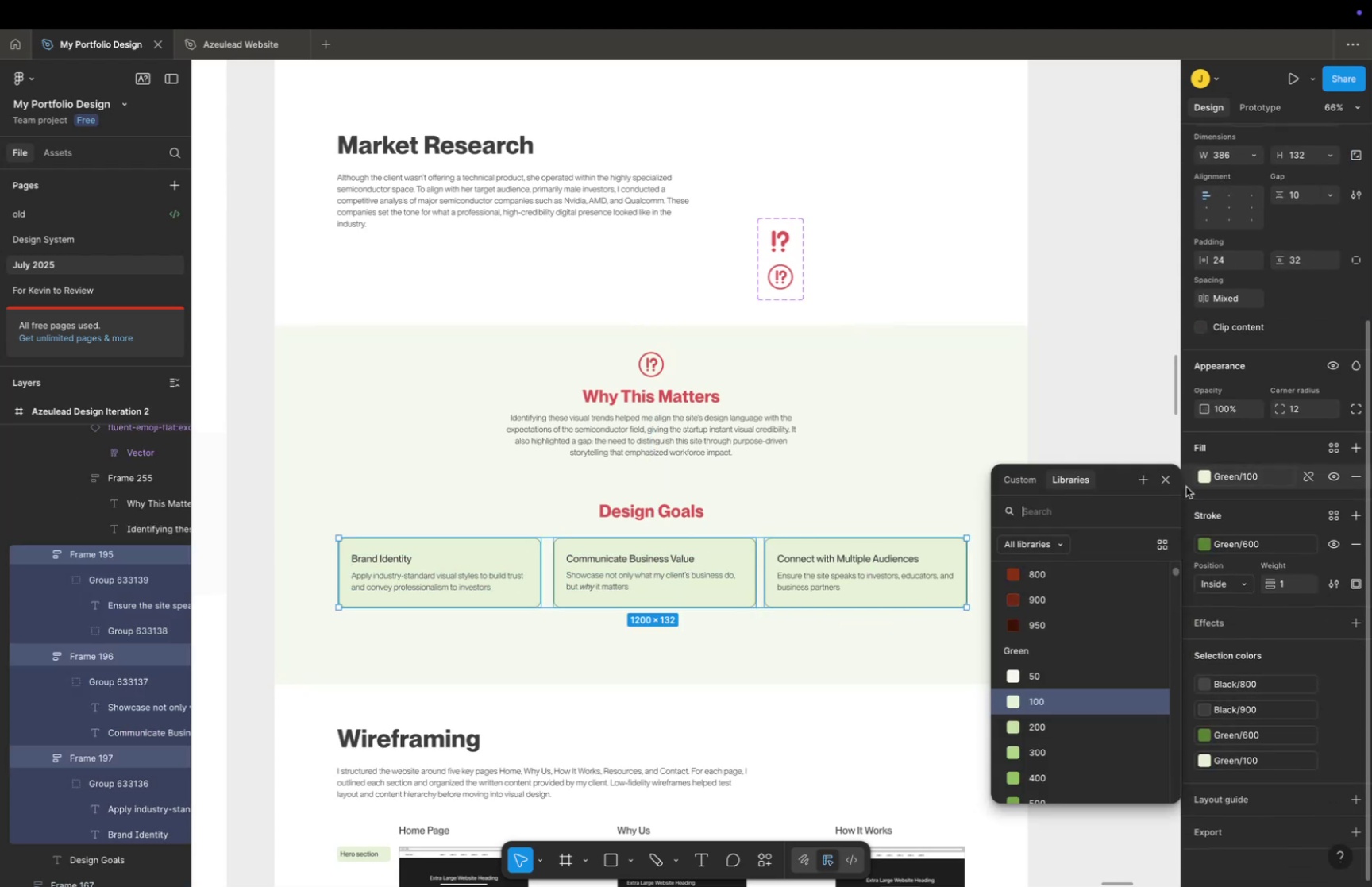 
scroll: coordinate [1048, 652], scroll_direction: up, amount: 2.0
 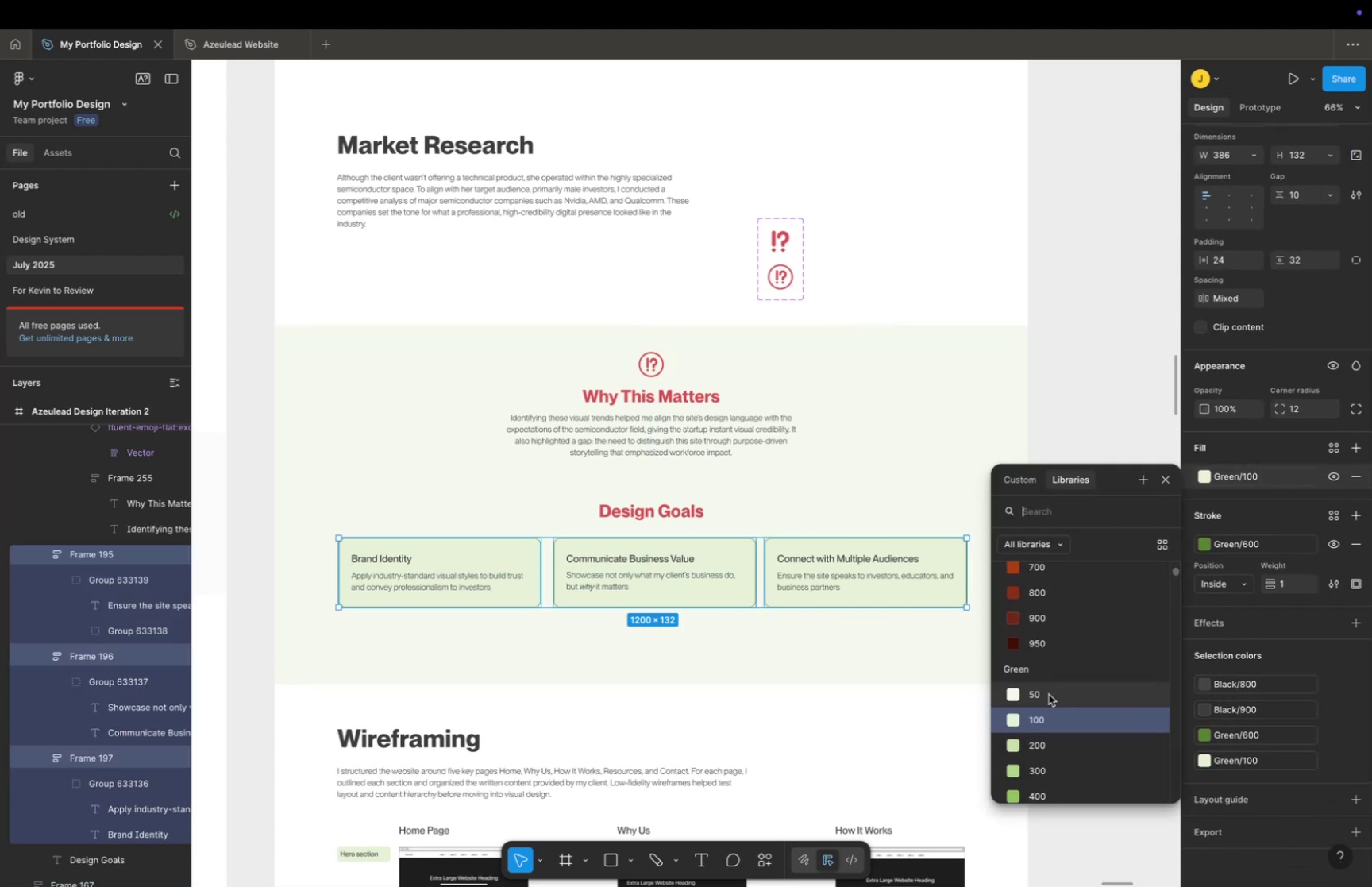 
left_click([1049, 693])
 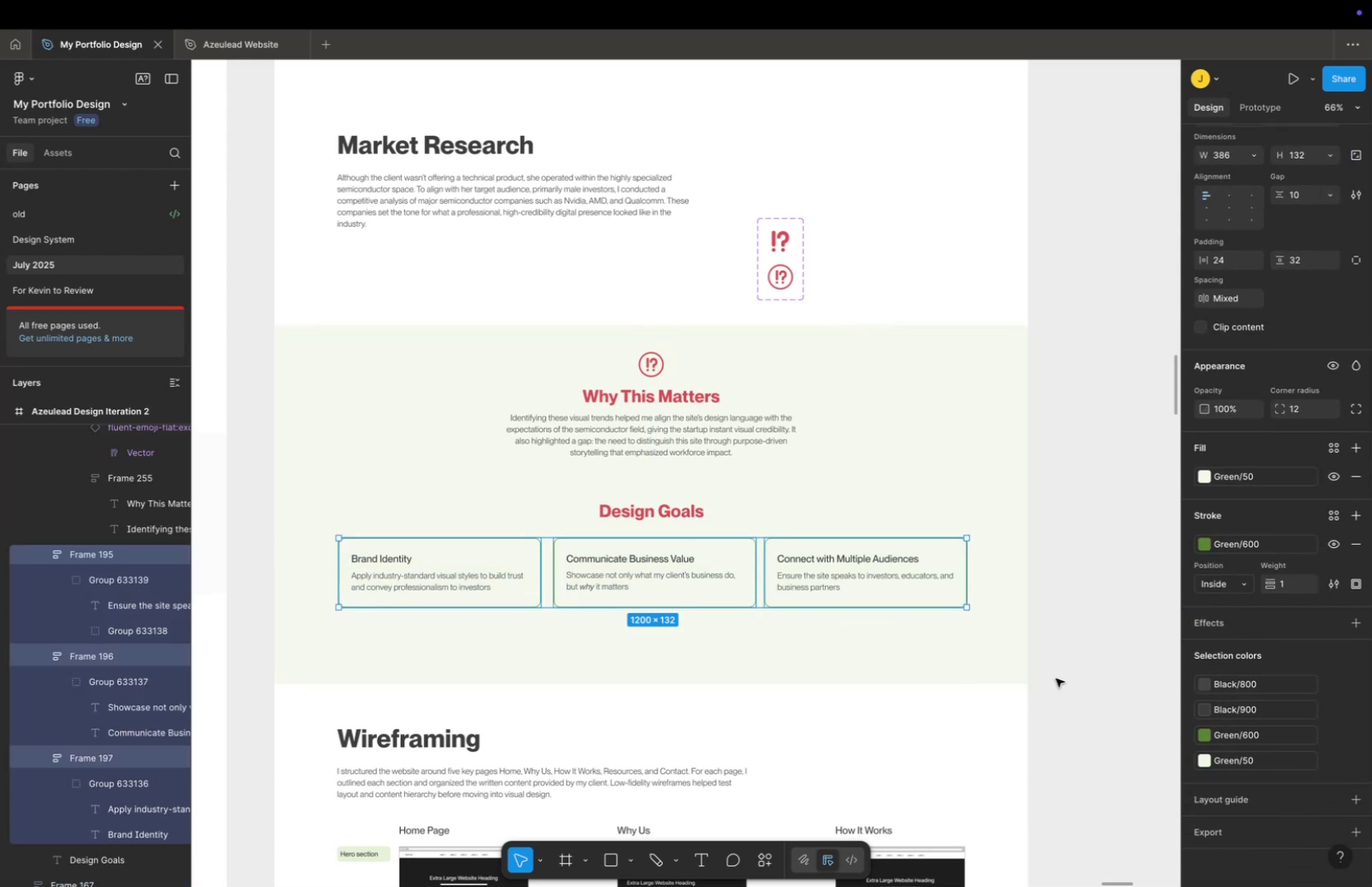 
left_click([1077, 642])
 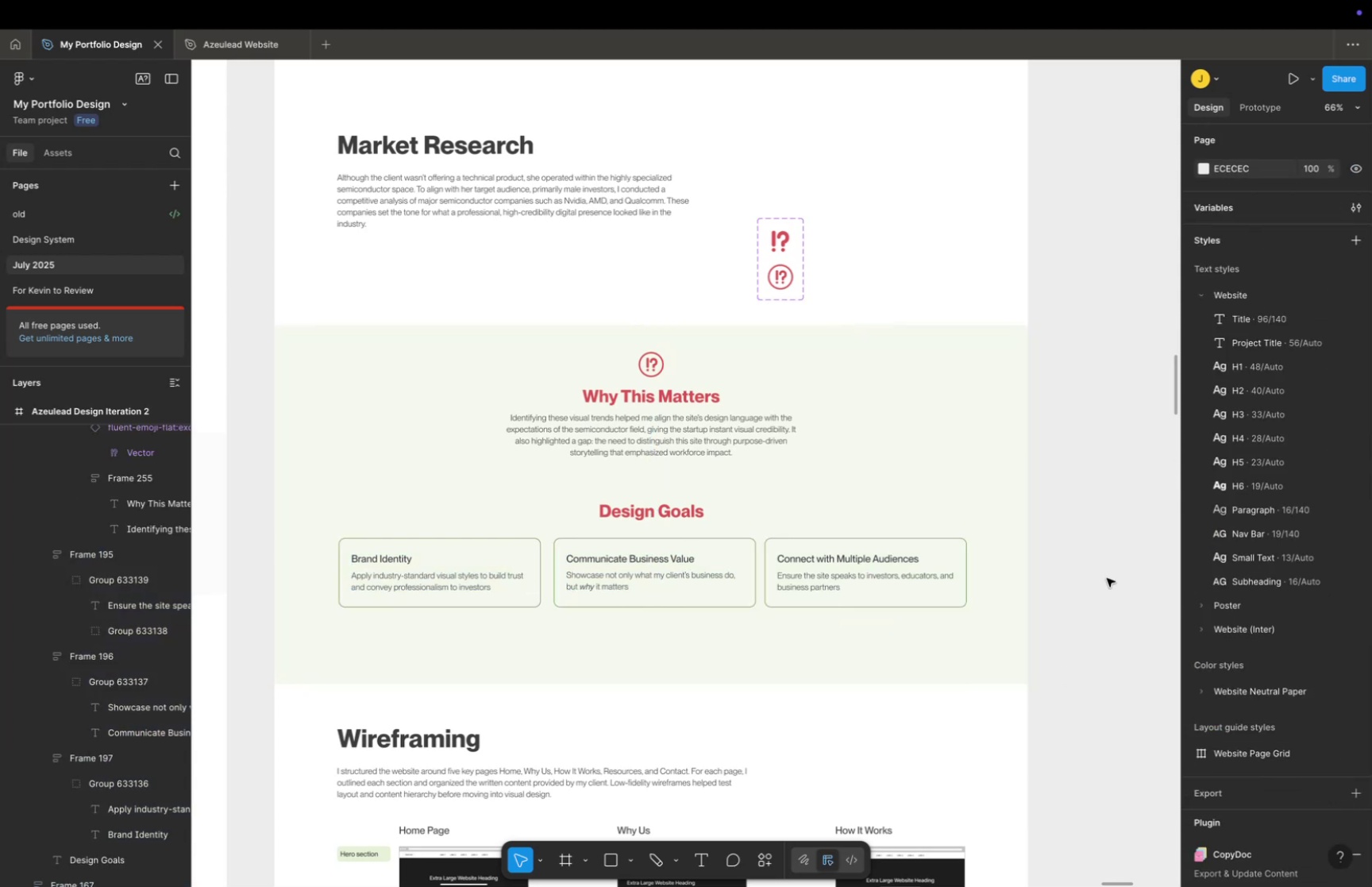 
hold_key(key=Space, duration=0.48)
 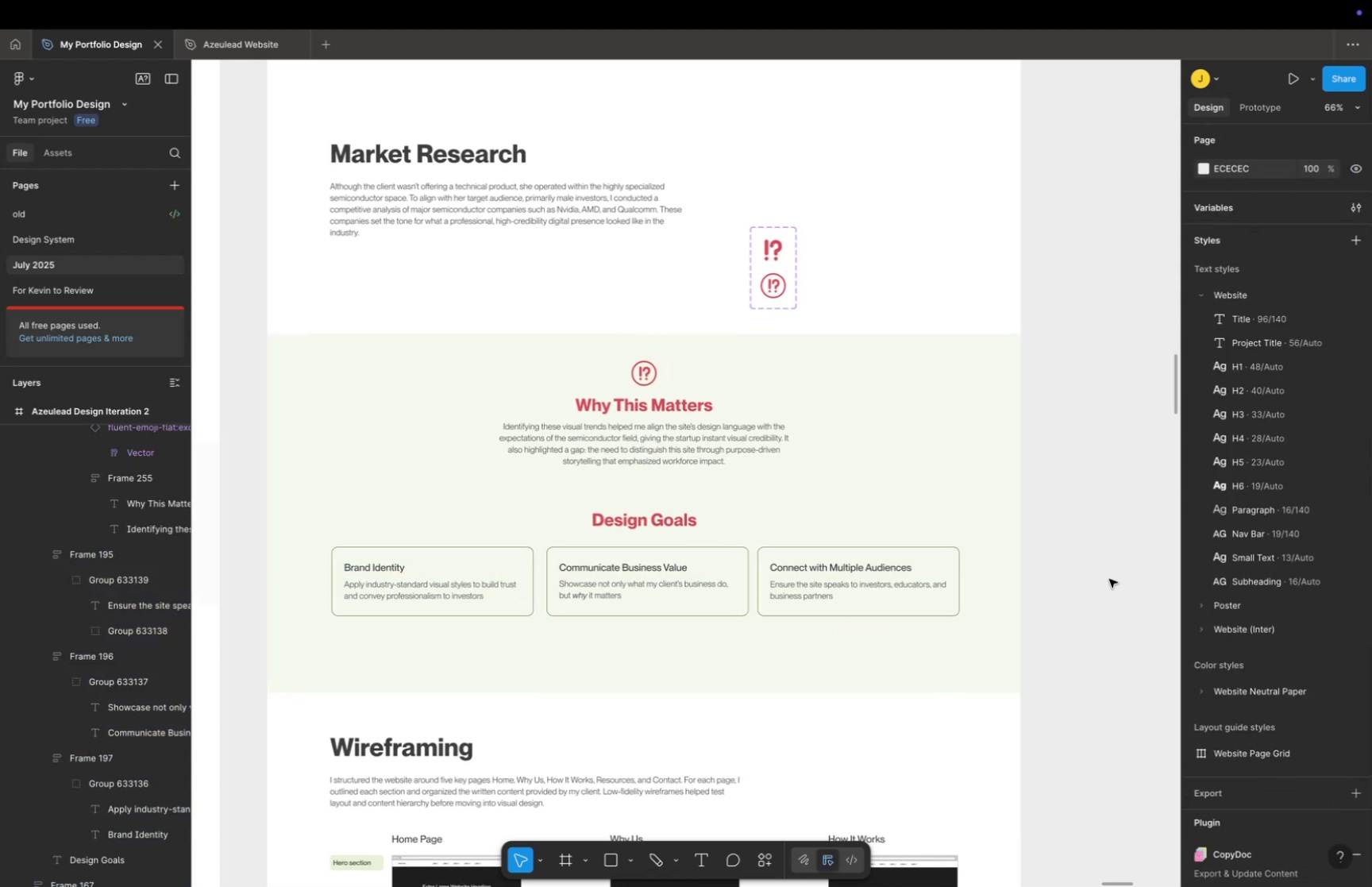 
left_click_drag(start_coordinate=[1107, 577], to_coordinate=[1100, 585])
 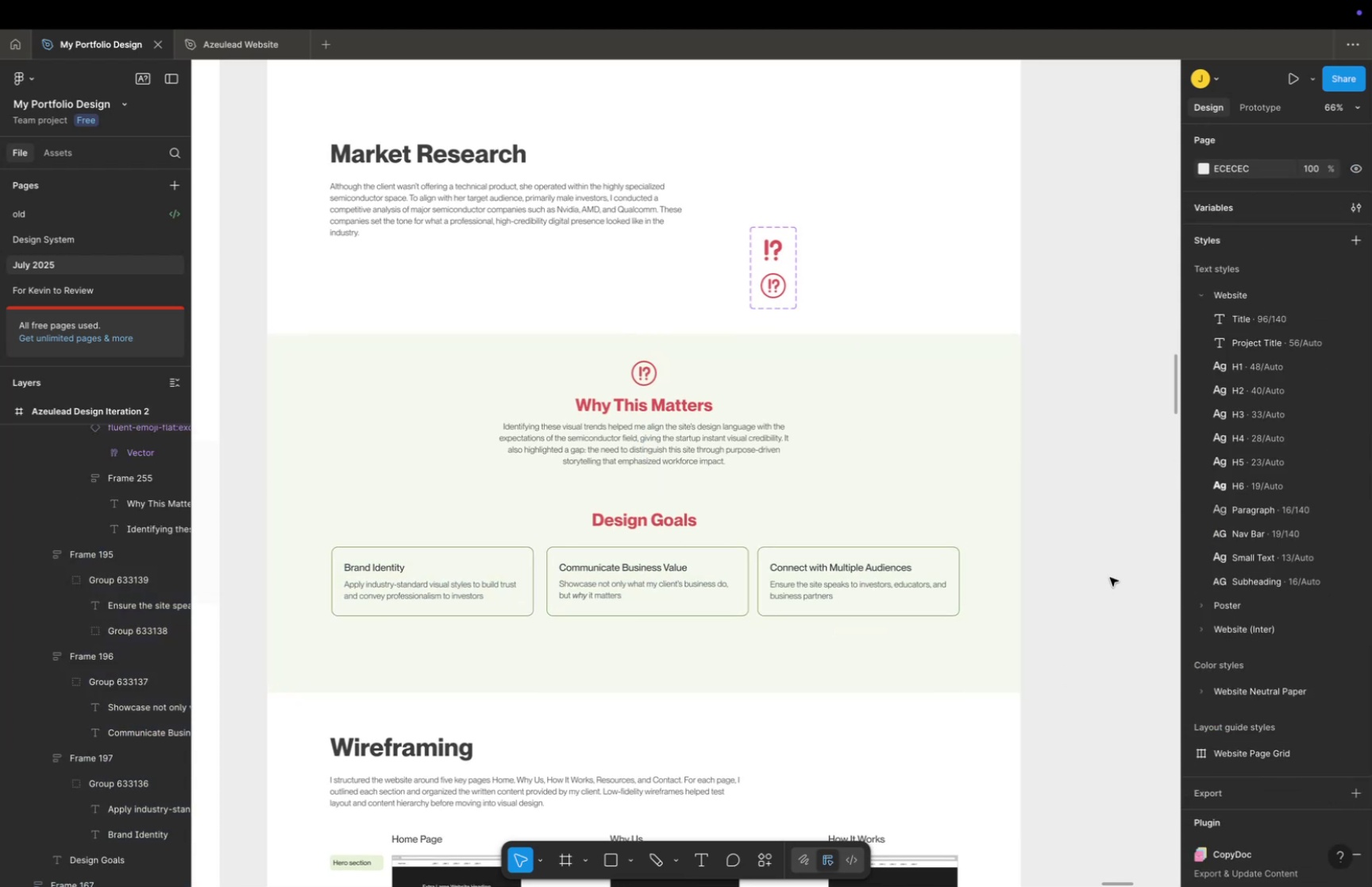 
key(Meta+Z)
 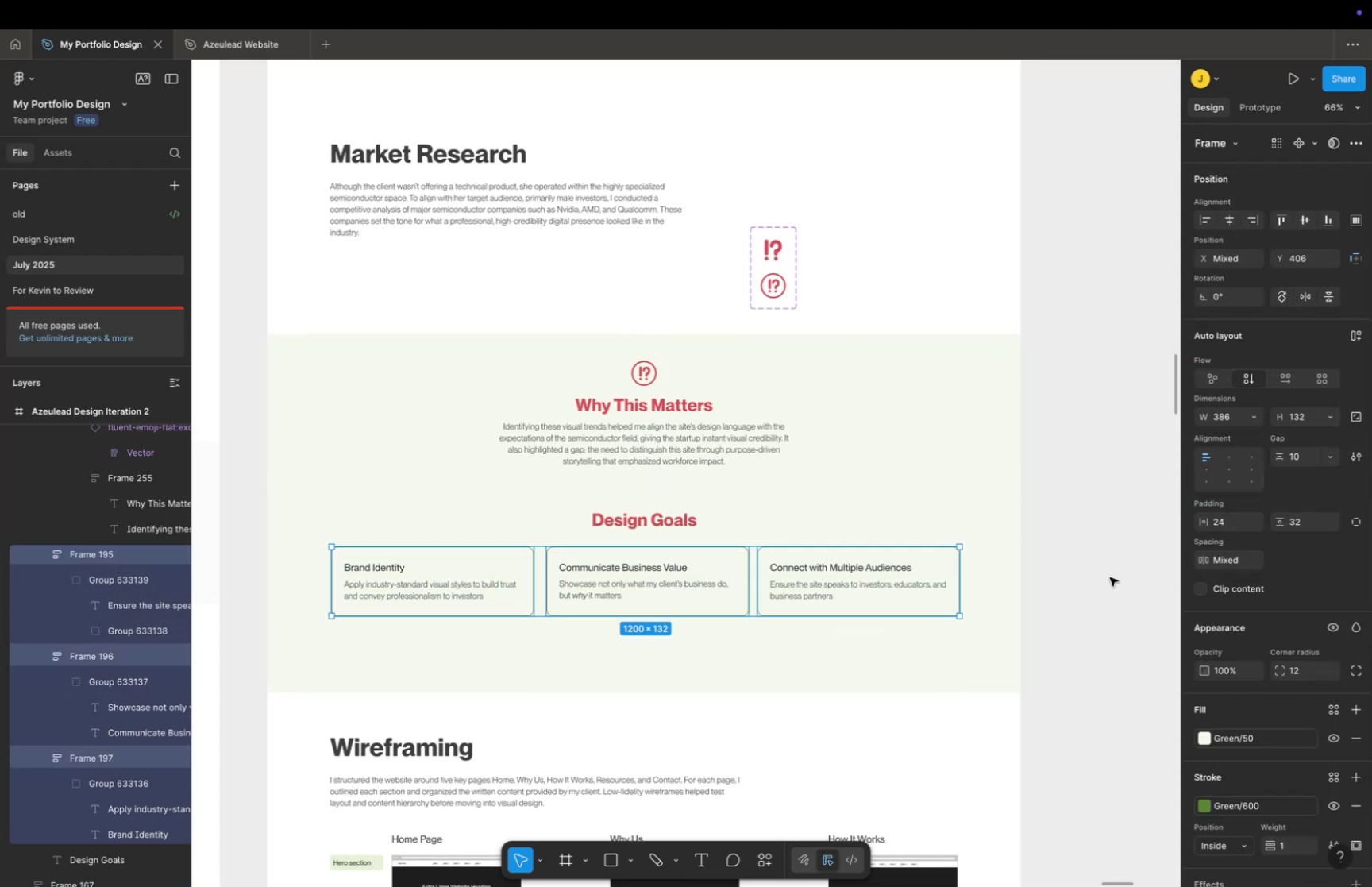 
key(Meta+Z)
 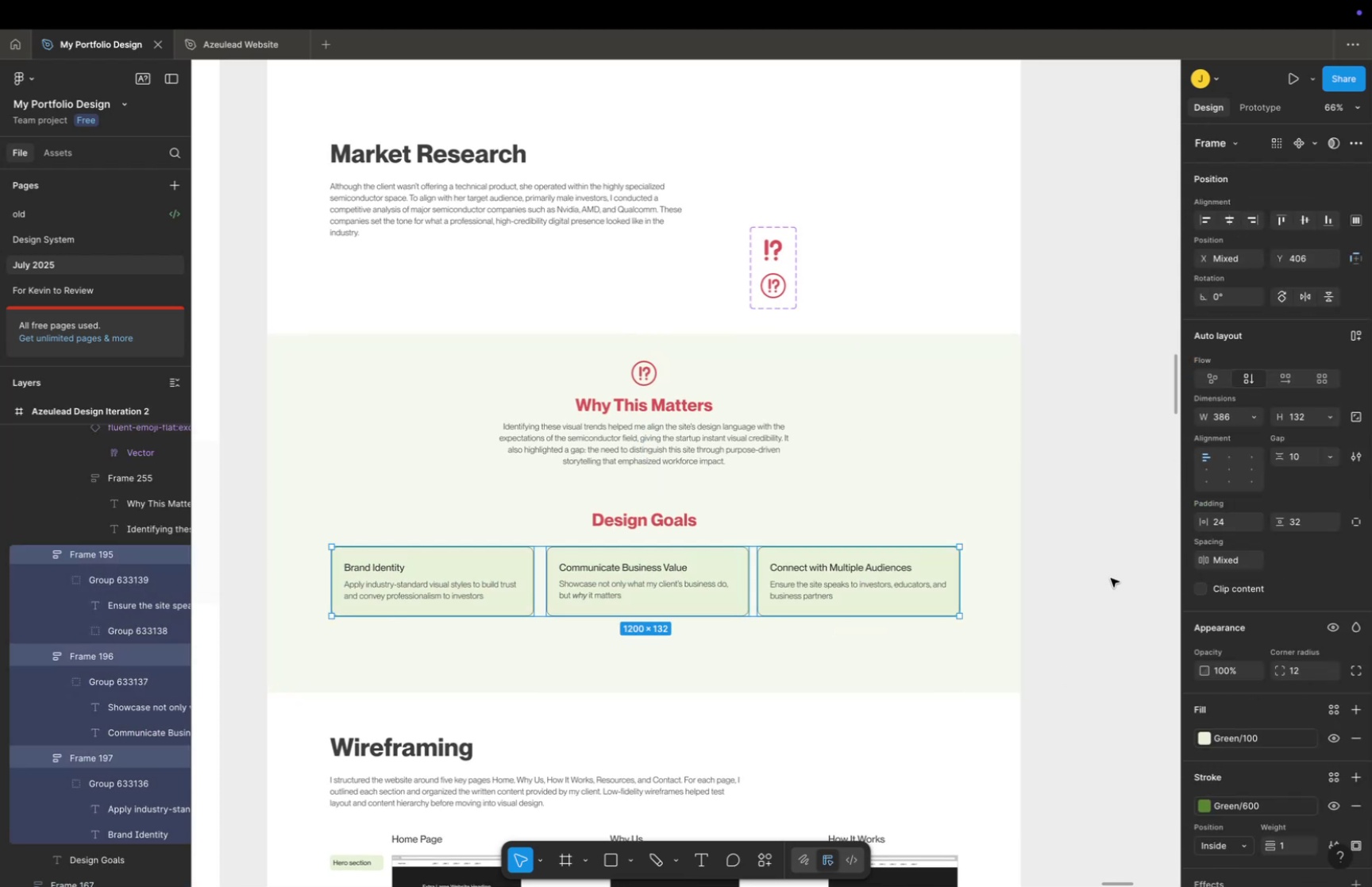 
key(Space)
 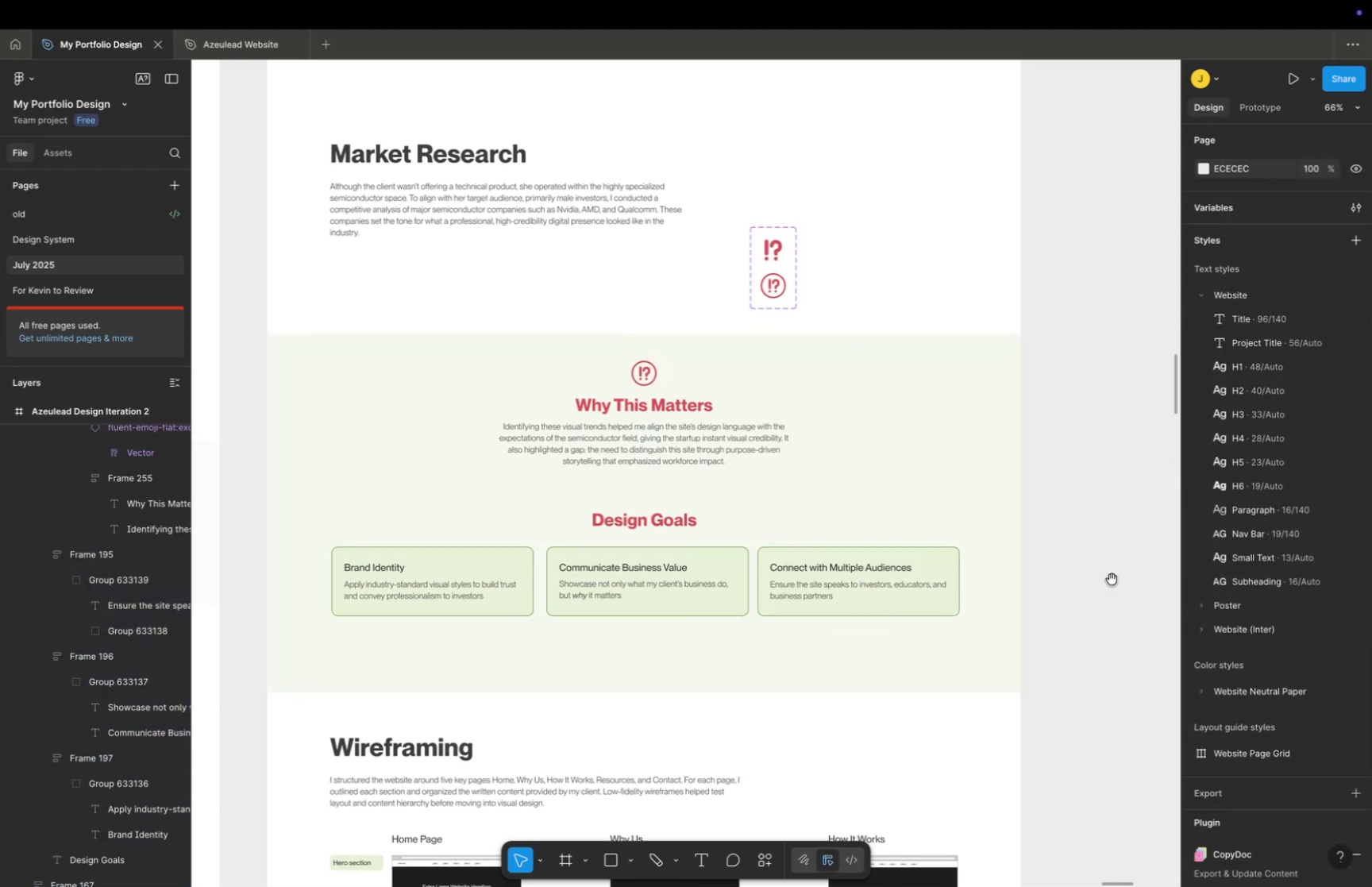 
left_click_drag(start_coordinate=[1112, 578], to_coordinate=[1108, 592])
 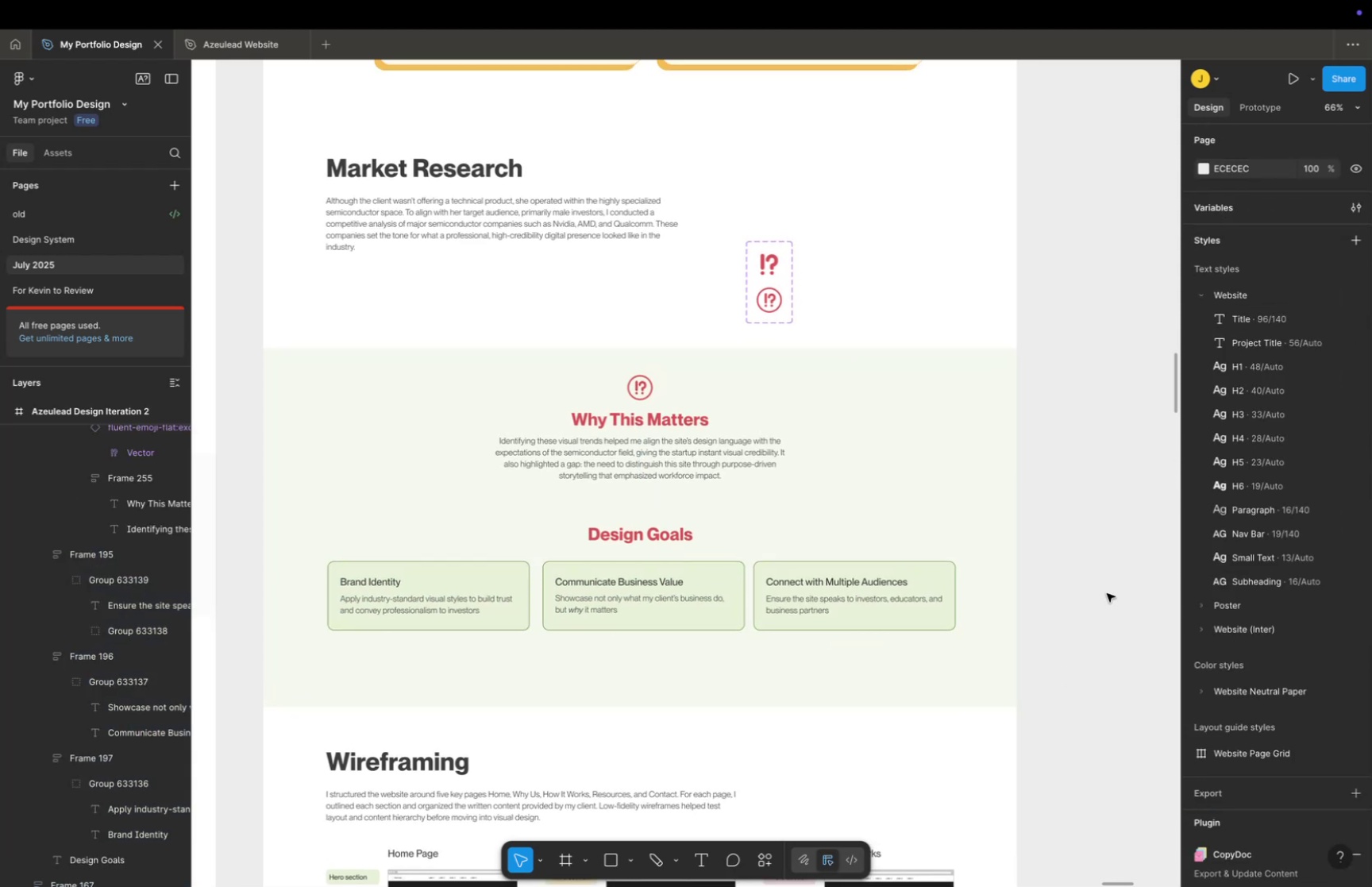 
key(Meta+CommandLeft)
 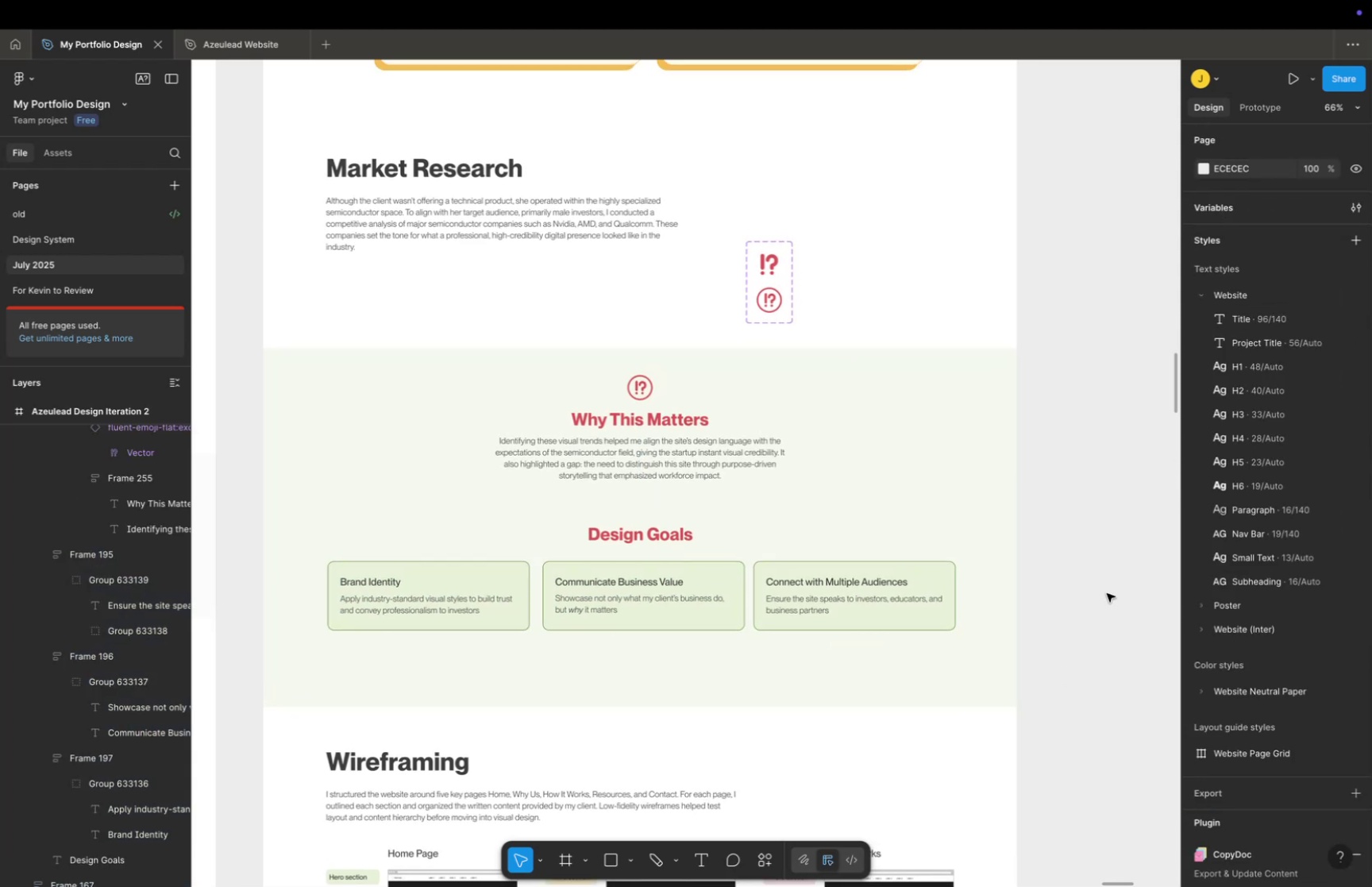 
scroll: coordinate [1107, 592], scroll_direction: down, amount: 5.0
 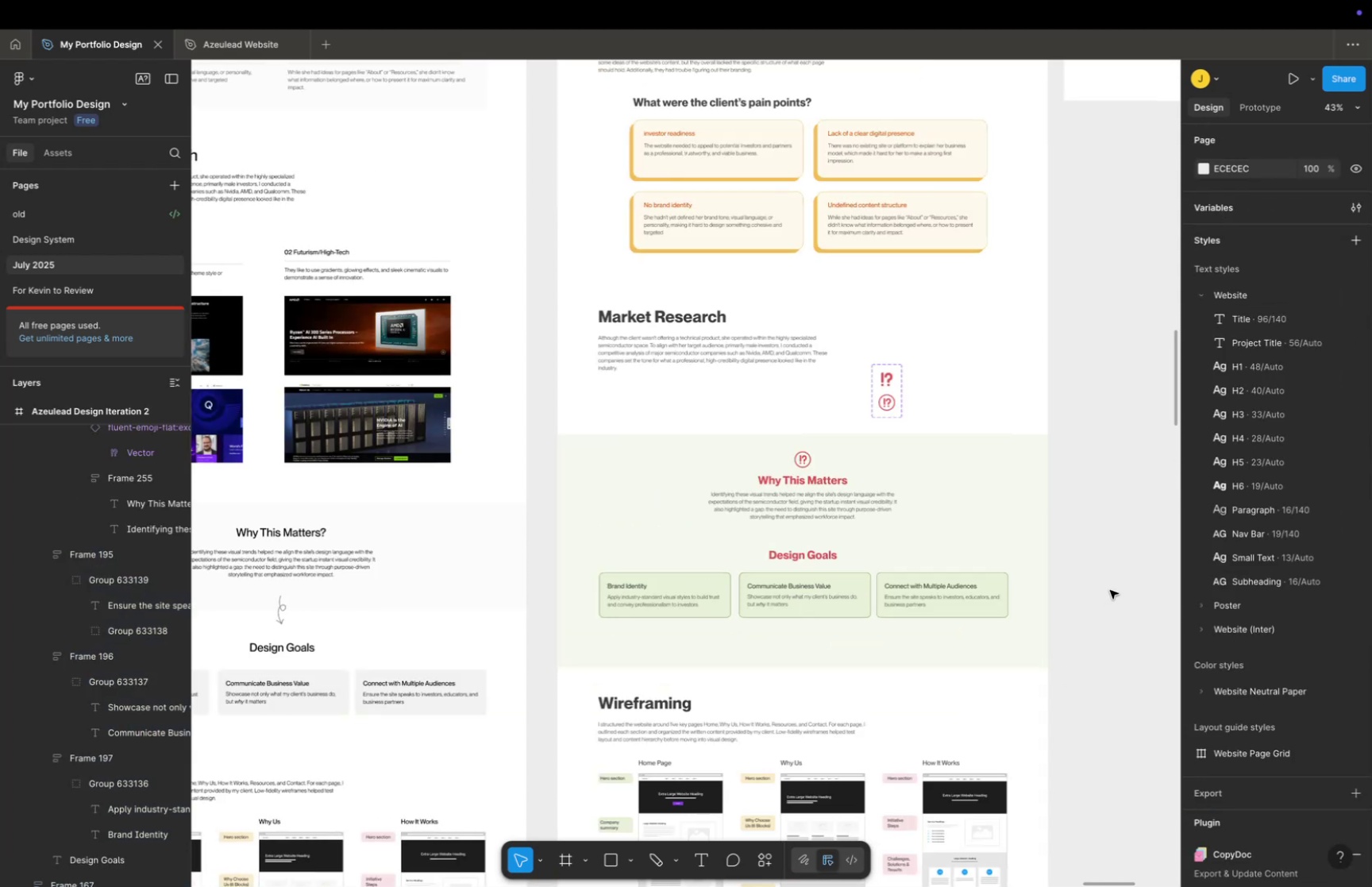 
hold_key(key=Space, duration=0.94)
 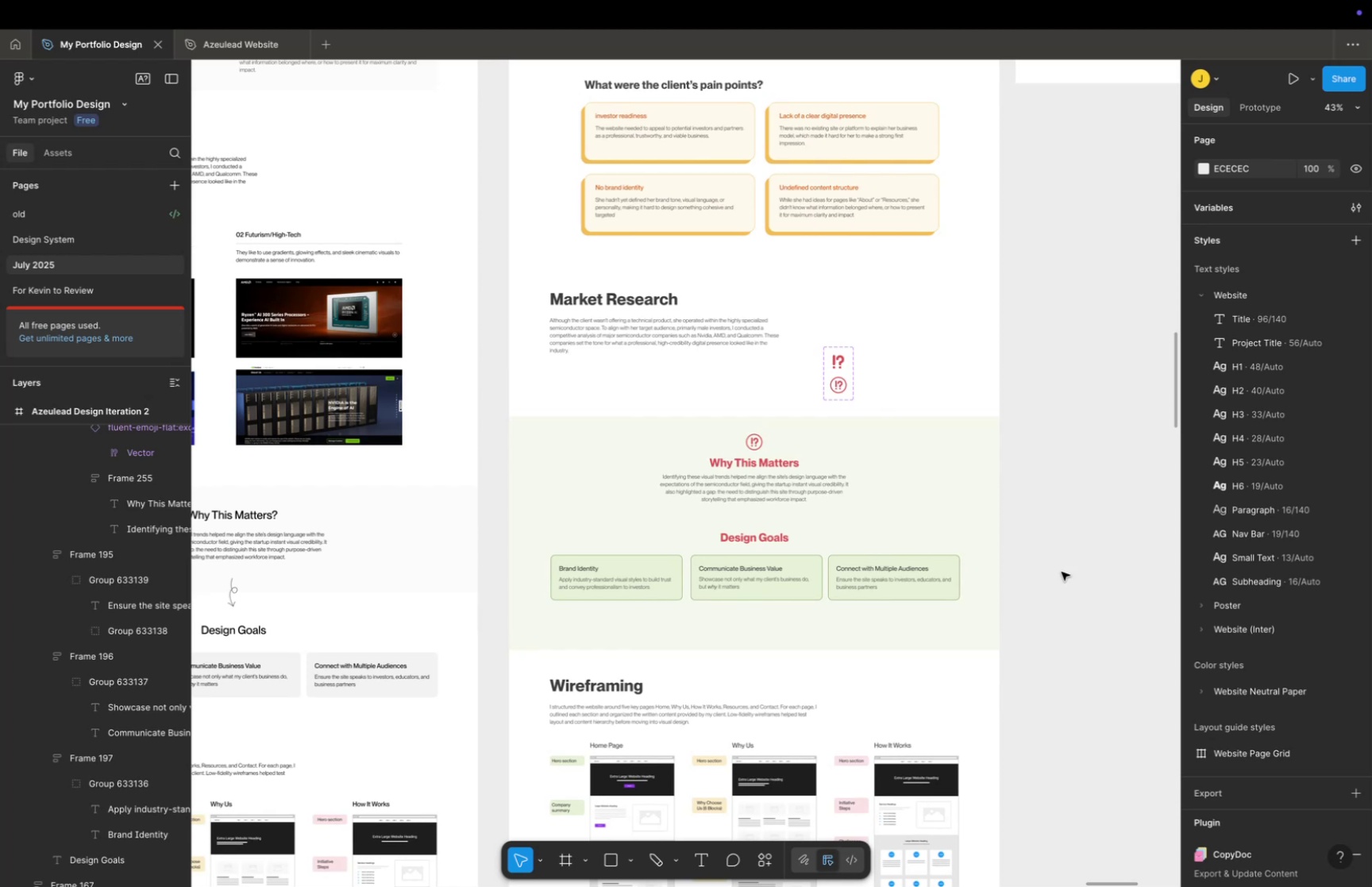 
left_click_drag(start_coordinate=[1110, 588], to_coordinate=[1062, 571])
 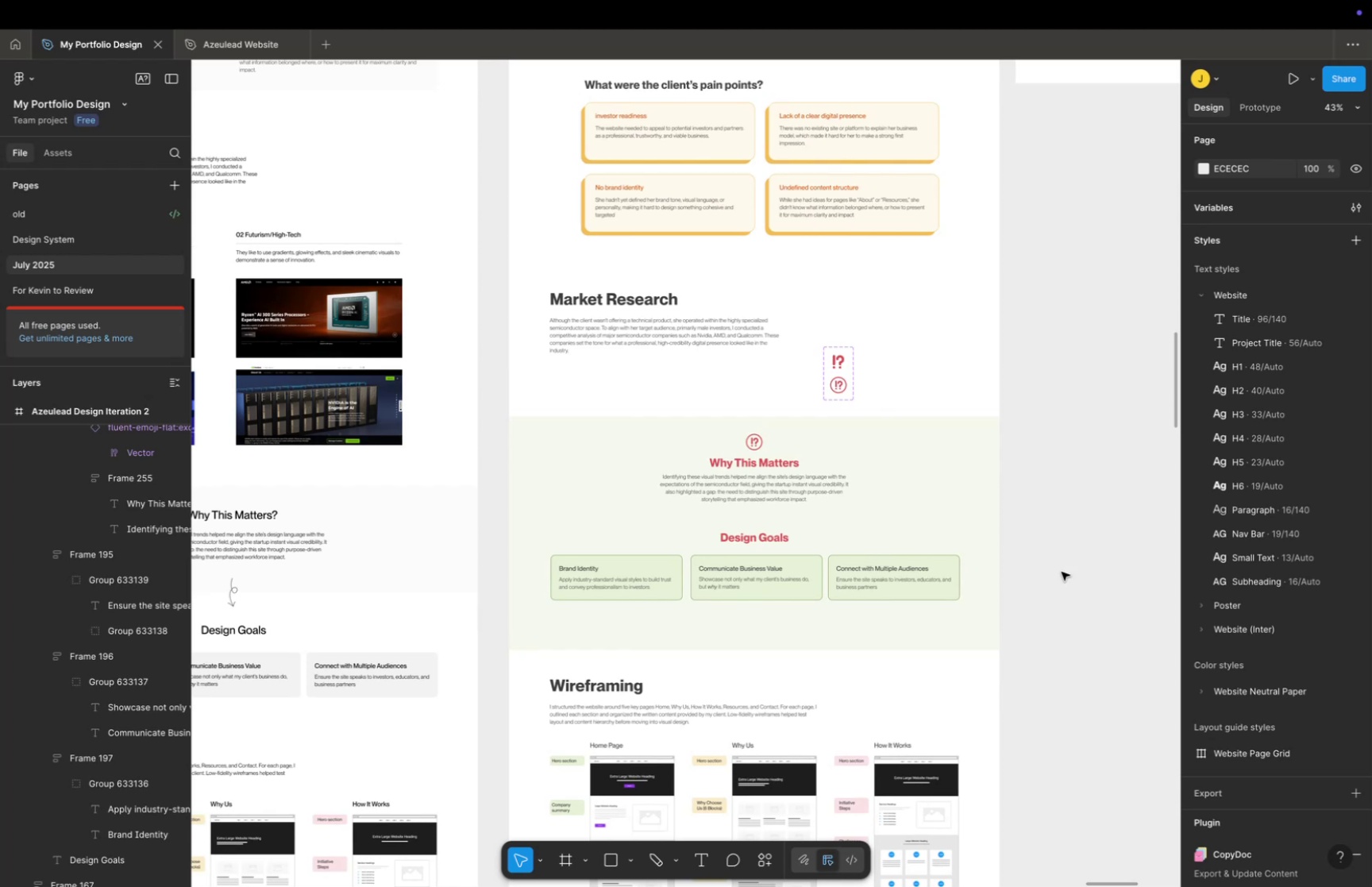 
key(Meta+CommandLeft)
 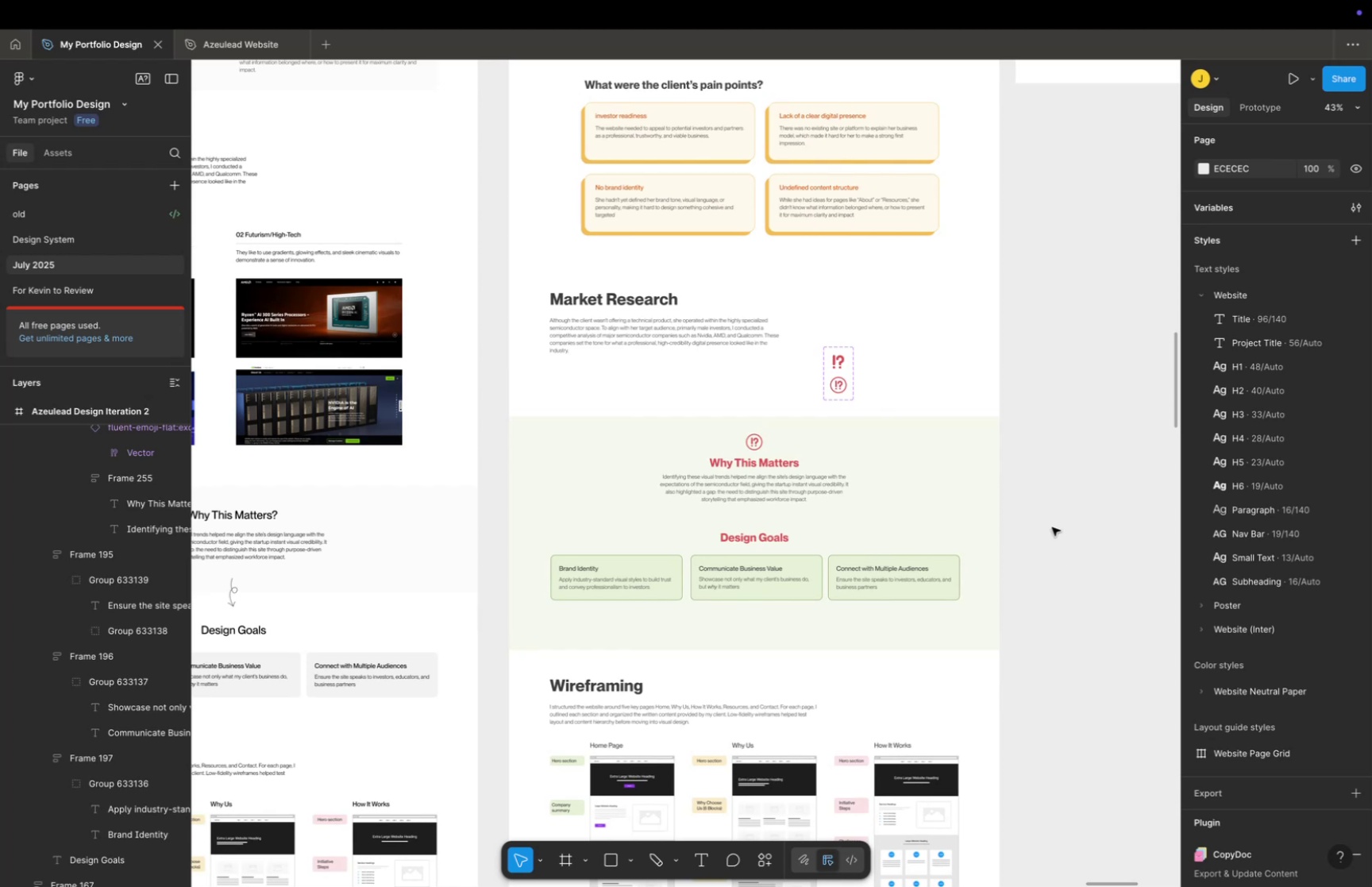 
scroll: coordinate [1052, 526], scroll_direction: down, amount: 5.0
 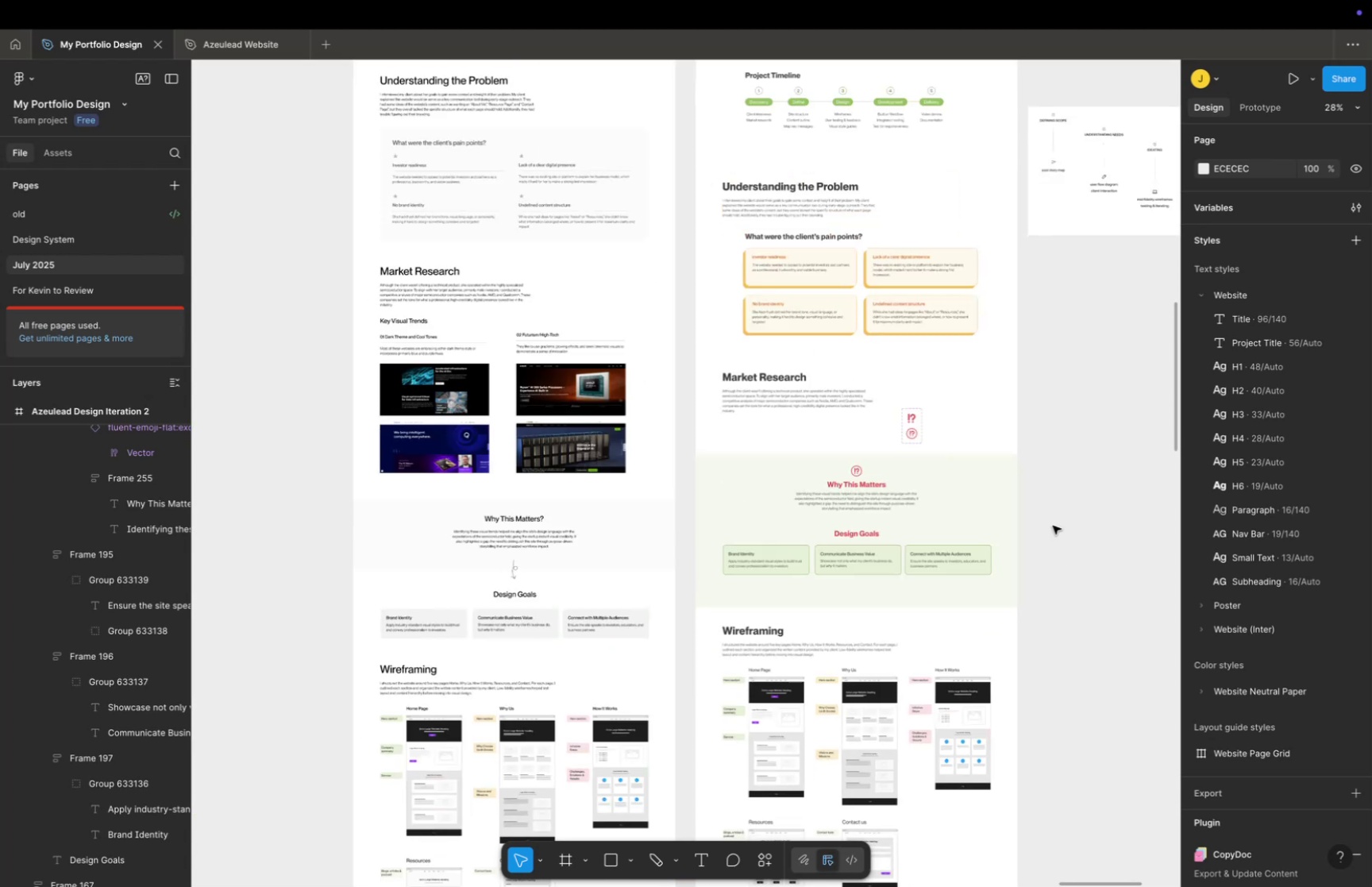 
key(Space)
 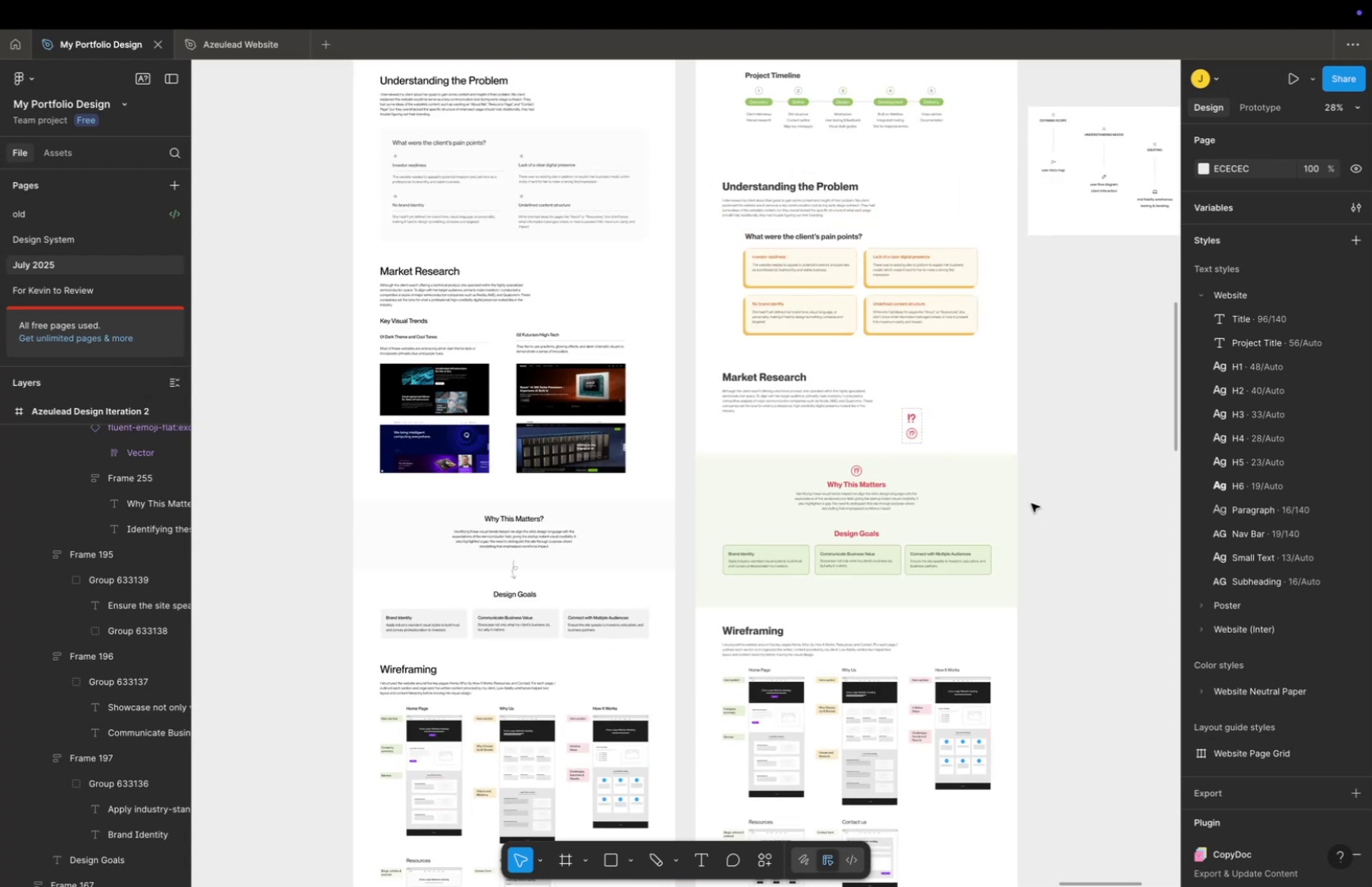 
hold_key(key=CommandLeft, duration=0.41)
scroll: coordinate [1003, 423], scroll_direction: up, amount: 24.0
 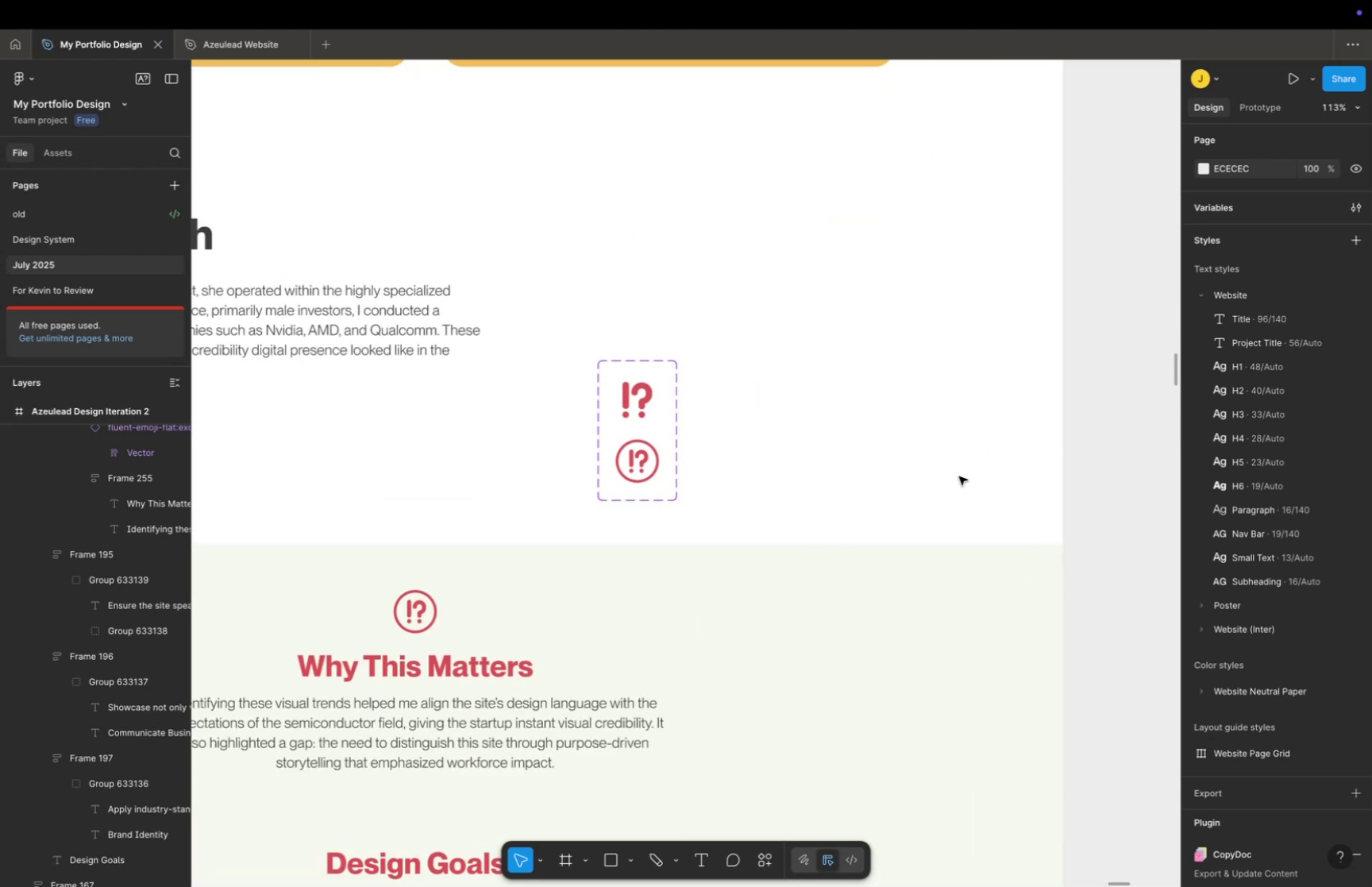 
hold_key(key=Space, duration=1.04)
 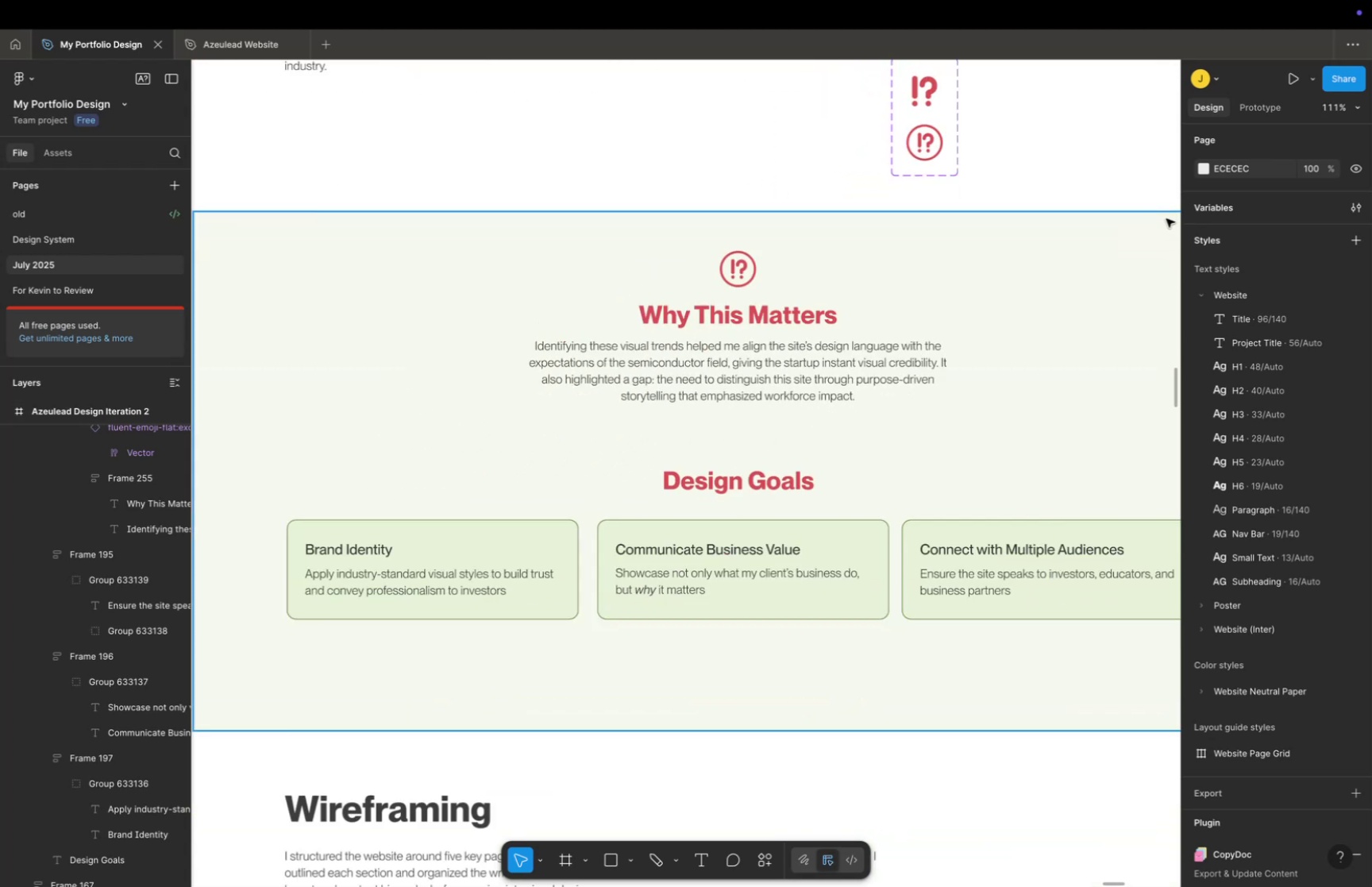 
left_click_drag(start_coordinate=[937, 529], to_coordinate=[1178, 197])
 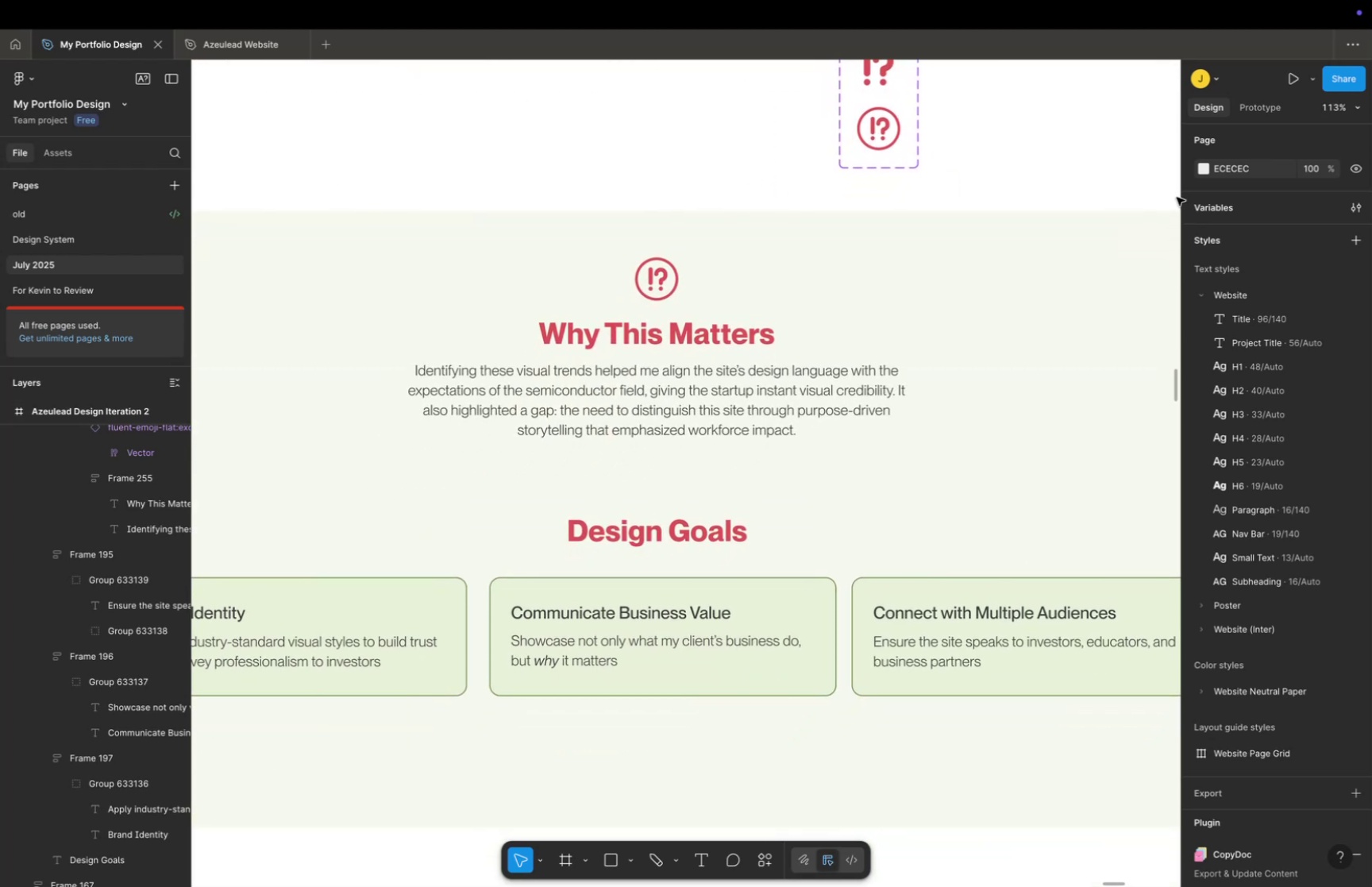 
hold_key(key=CommandLeft, duration=0.45)
scroll: coordinate [1166, 220], scroll_direction: down, amount: 9.0
 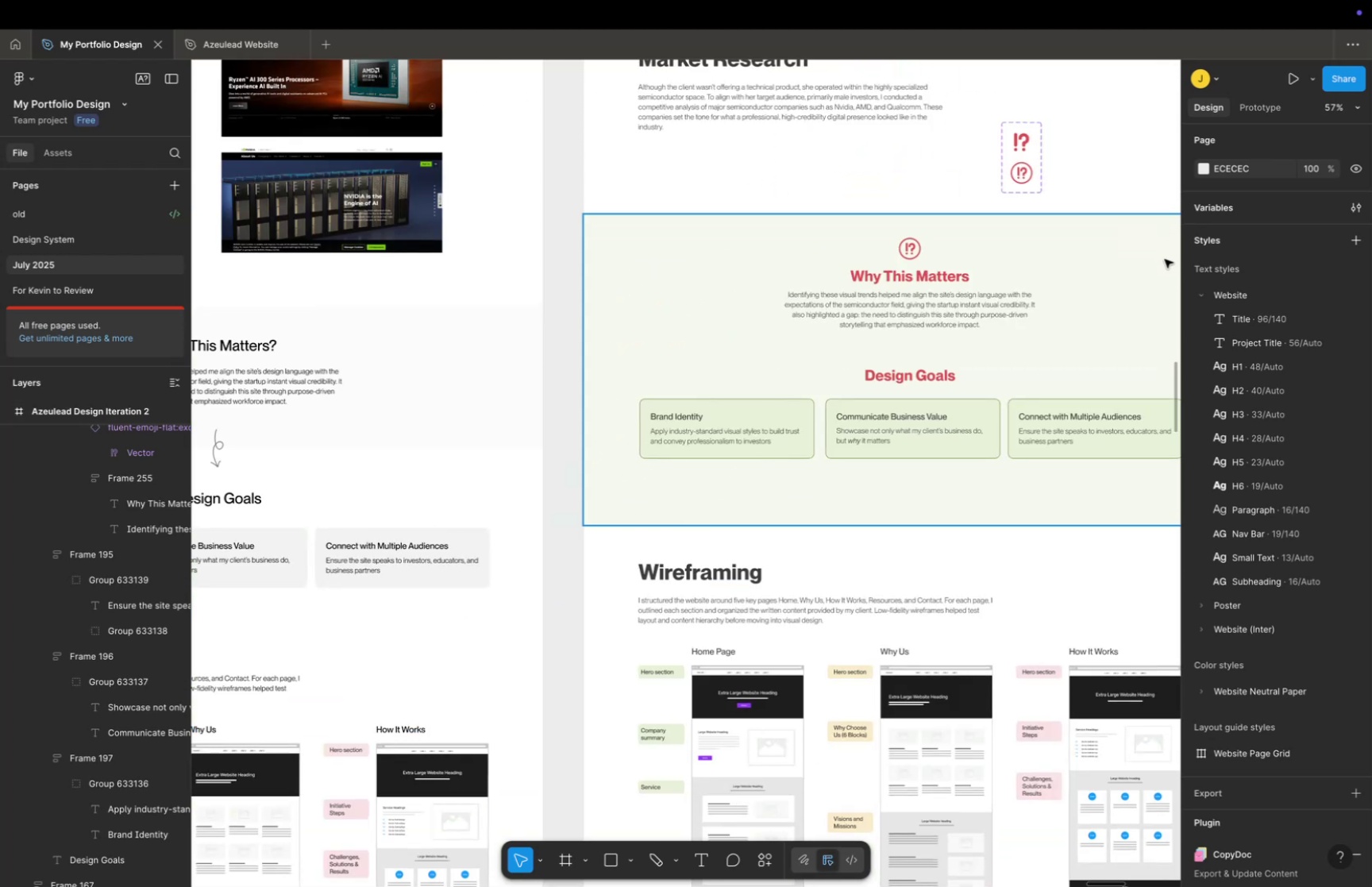 
key(Space)
 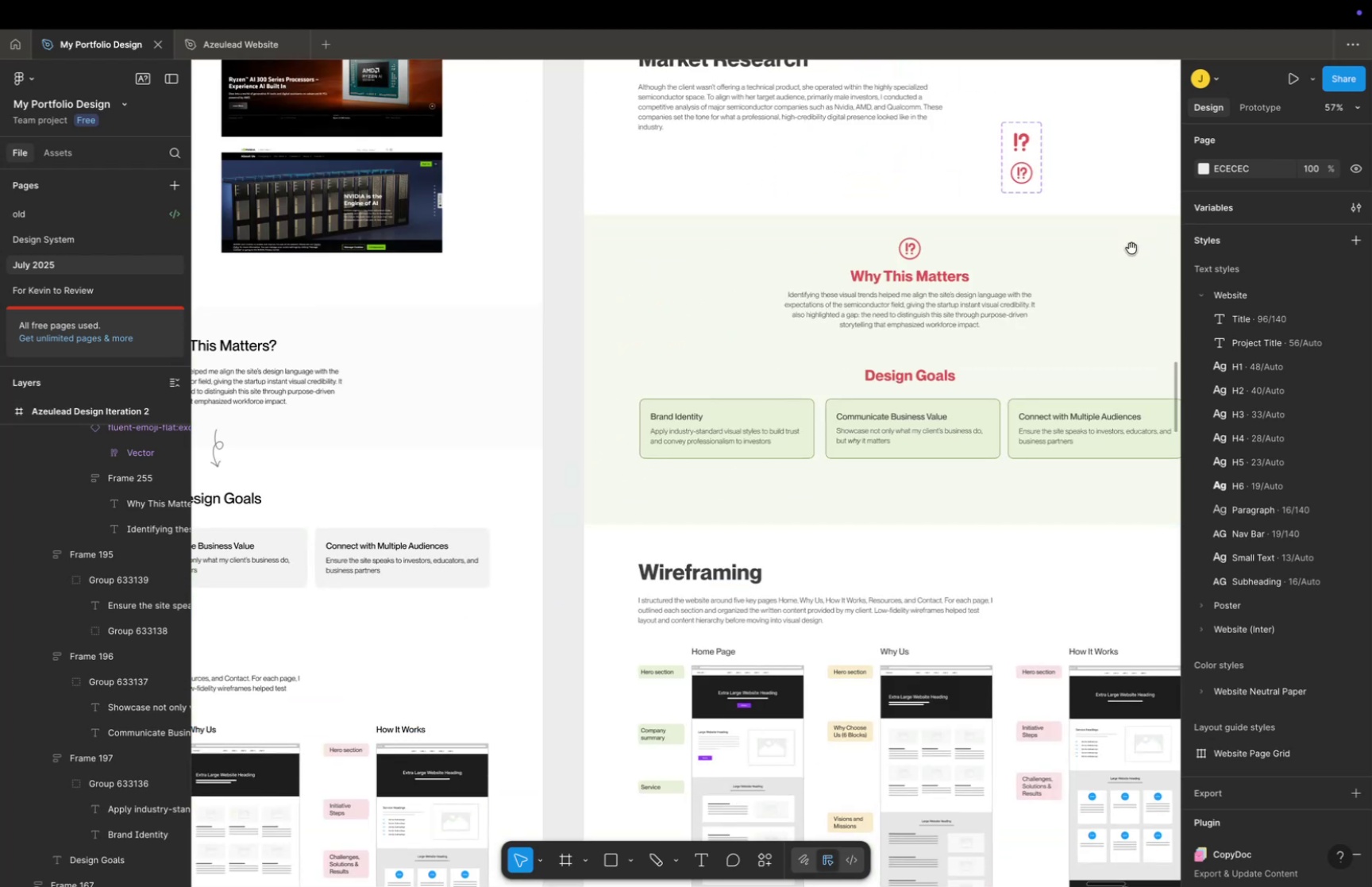 
left_click_drag(start_coordinate=[1123, 248], to_coordinate=[962, 269])
 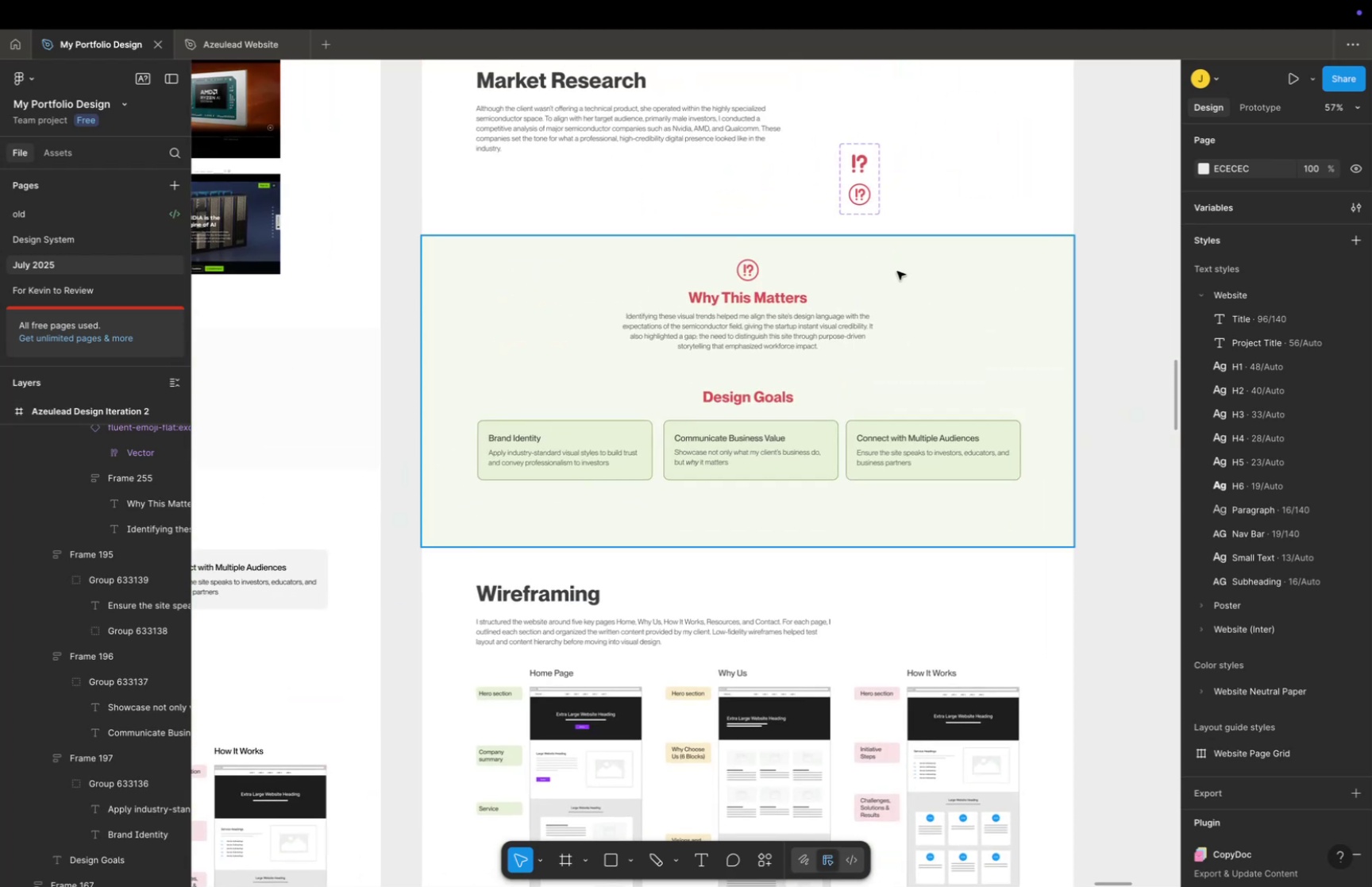 
key(Meta+CommandLeft)
 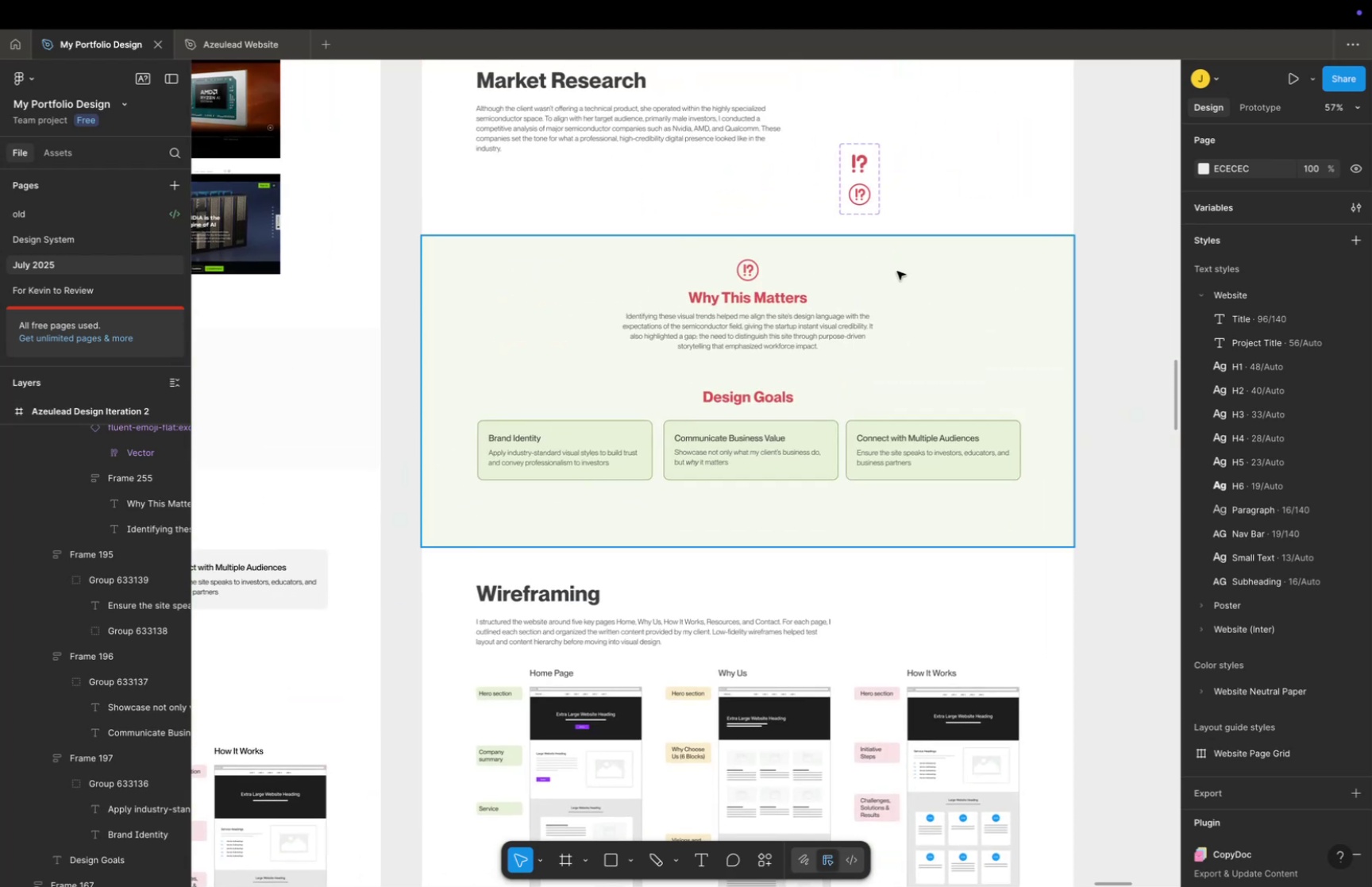 
scroll: coordinate [896, 271], scroll_direction: down, amount: 10.0
 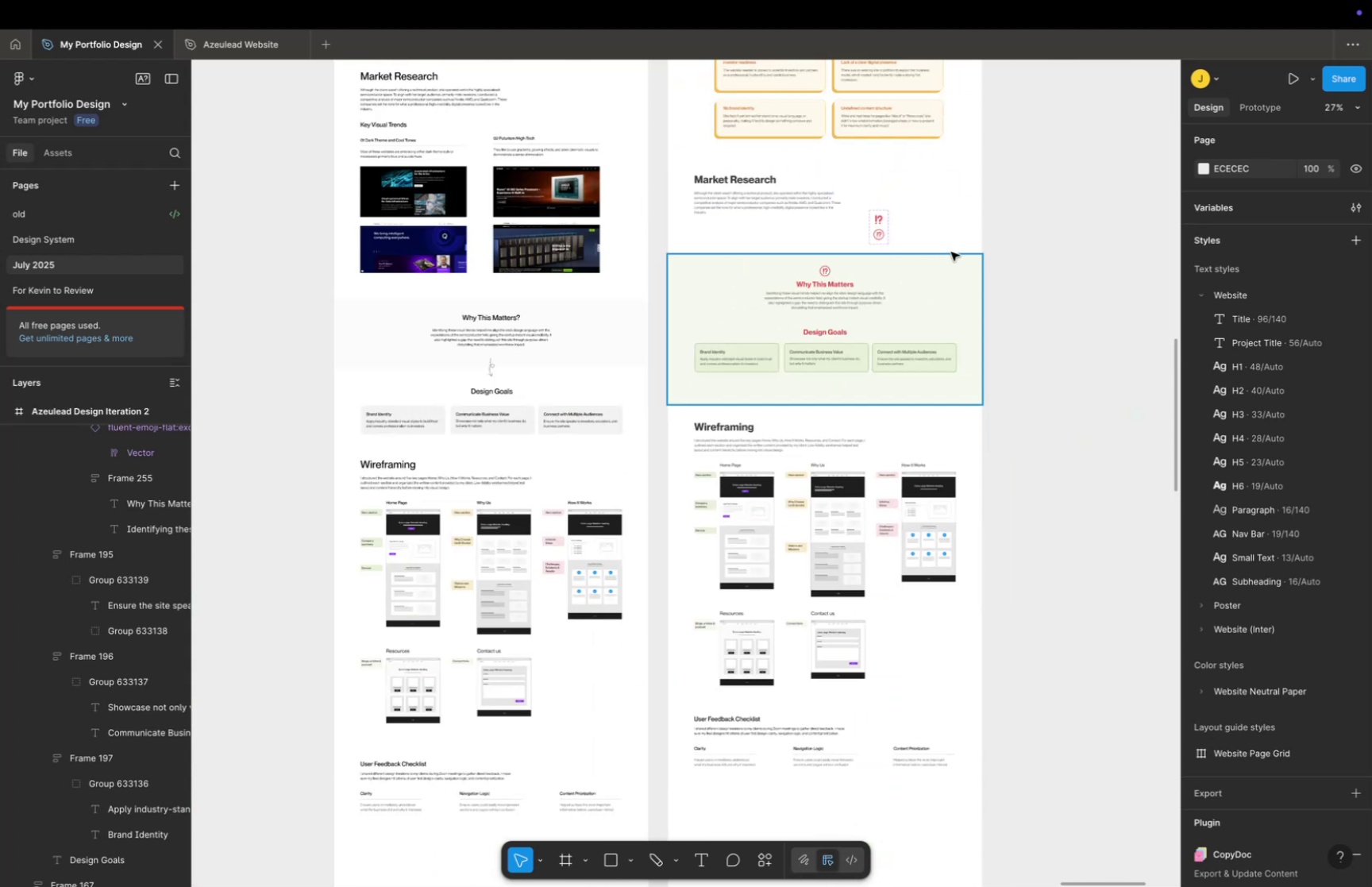 
hold_key(key=Space, duration=0.38)
 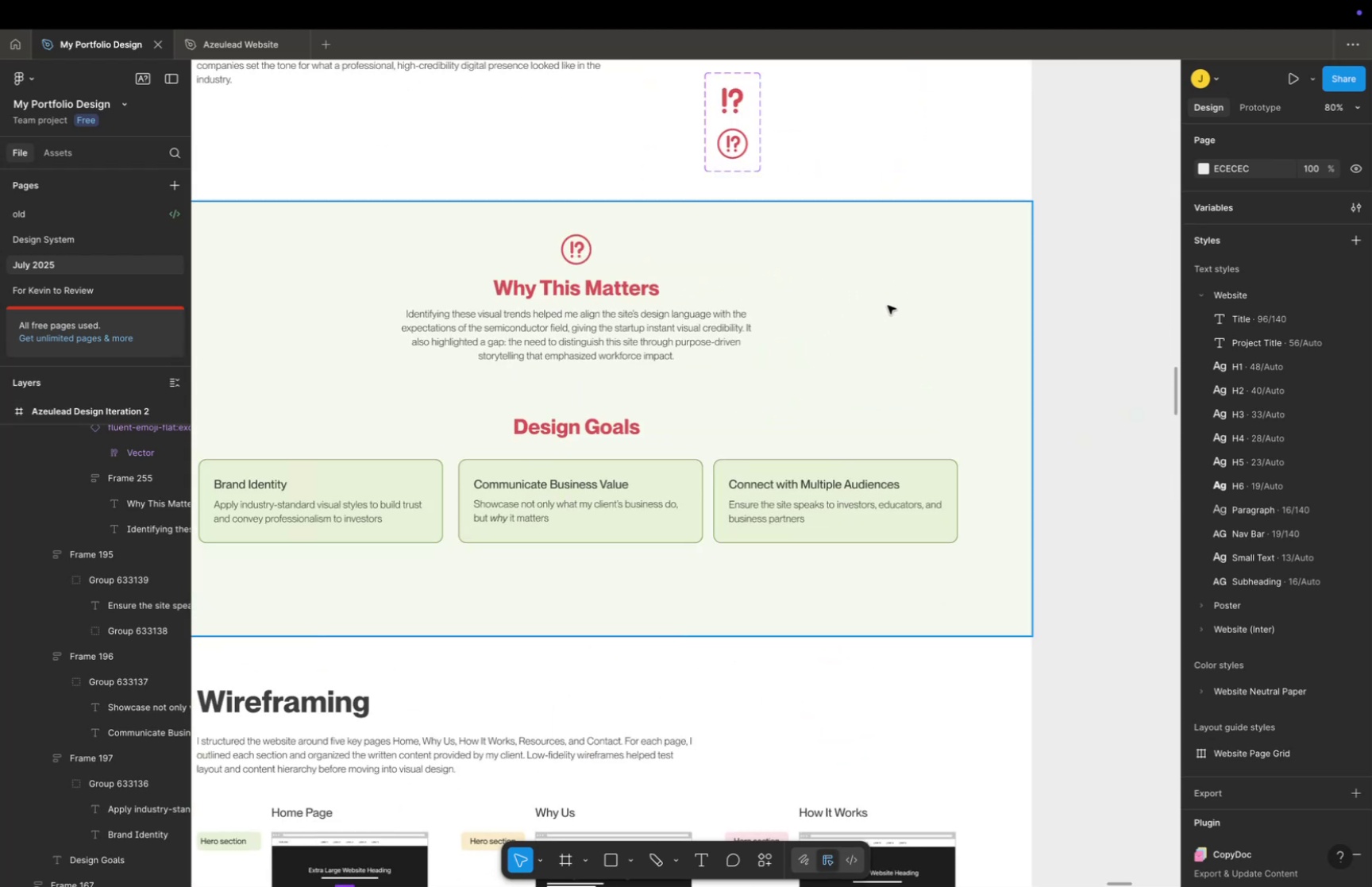 
left_click_drag(start_coordinate=[959, 249], to_coordinate=[915, 264])
 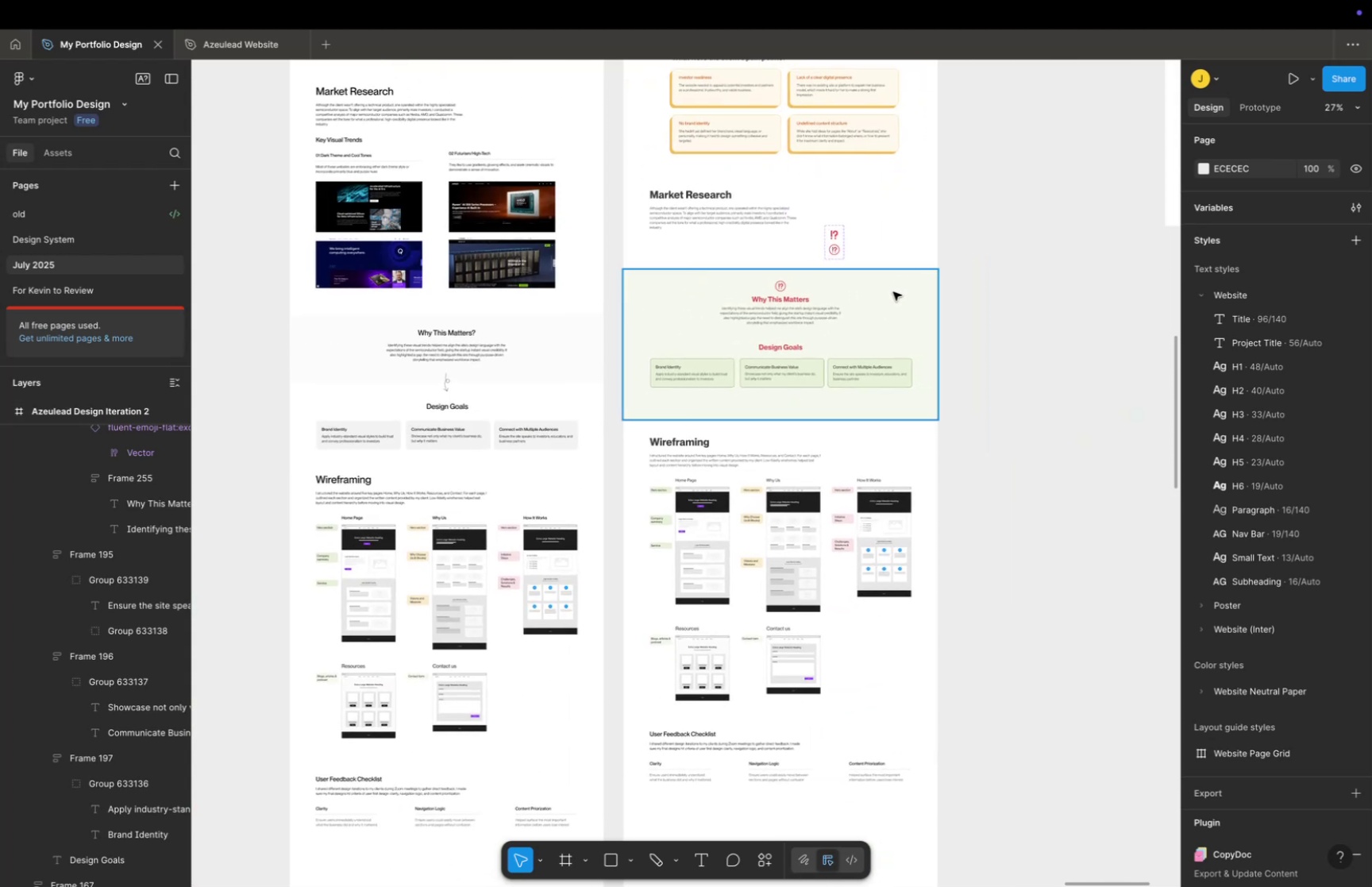 
hold_key(key=CommandLeft, duration=0.37)
scroll: coordinate [888, 305], scroll_direction: up, amount: 17.0
 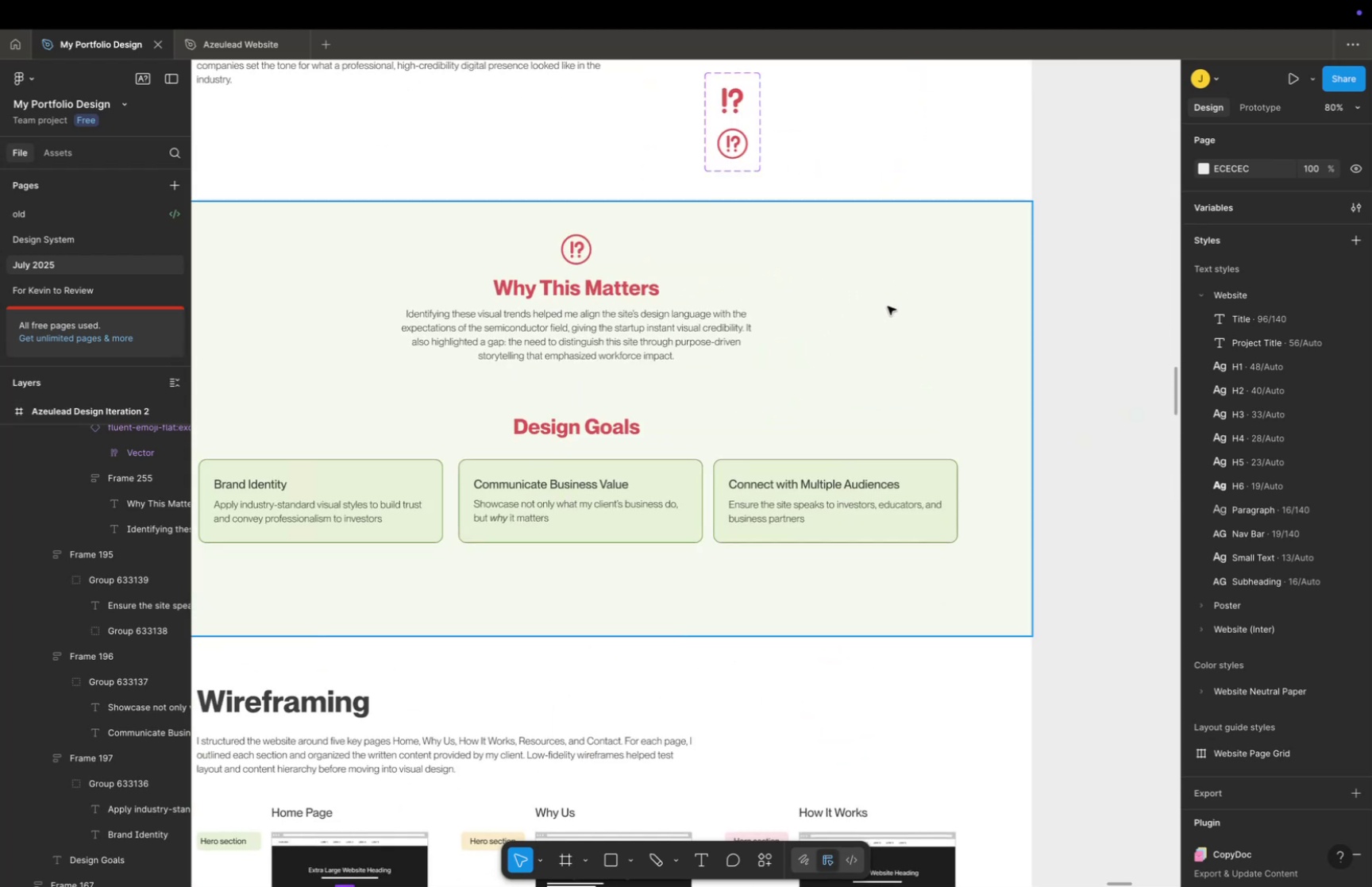 
hold_key(key=CommandLeft, duration=0.36)
scroll: coordinate [889, 312], scroll_direction: down, amount: 5.0
 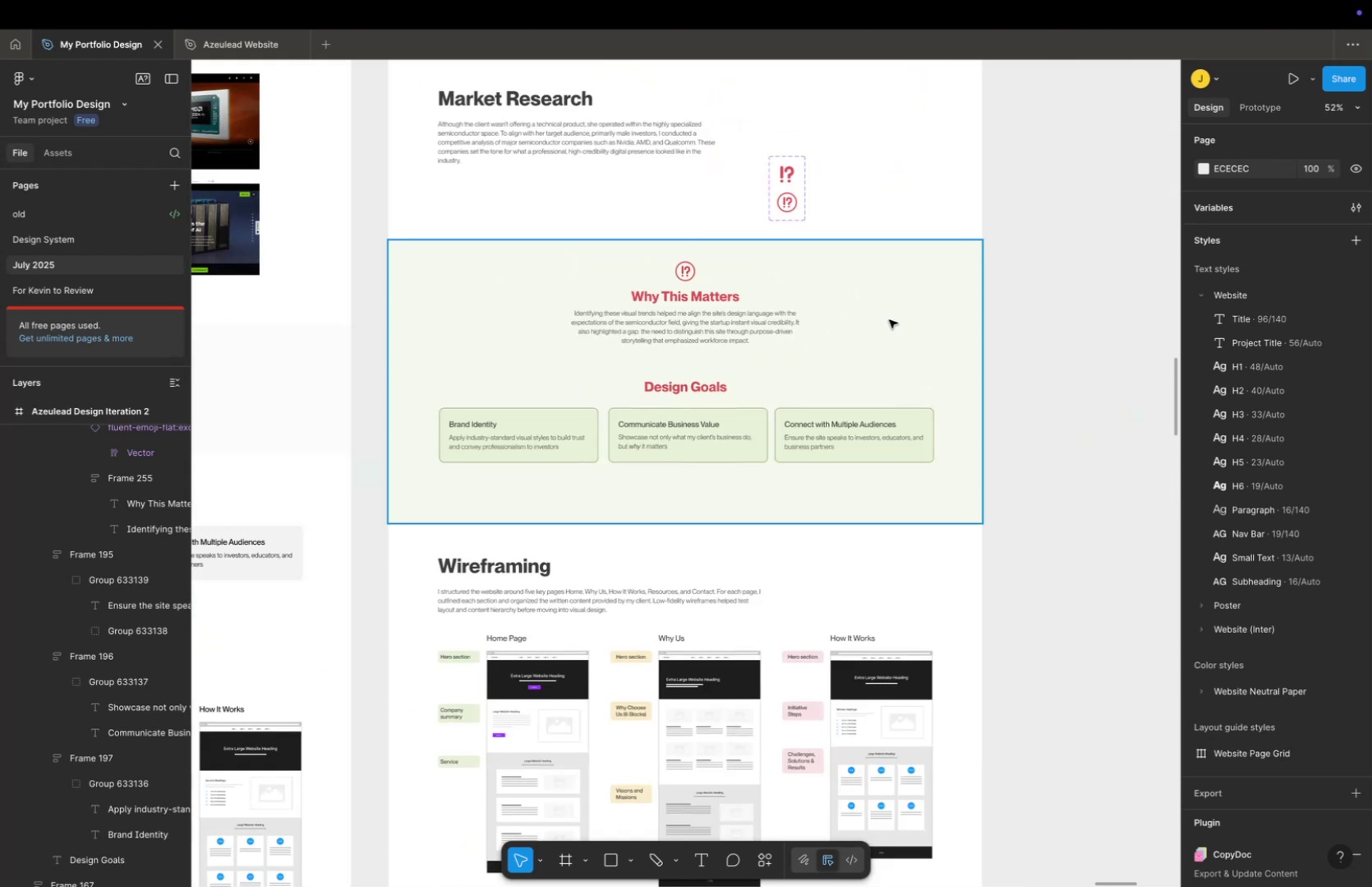 
left_click([889, 319])
 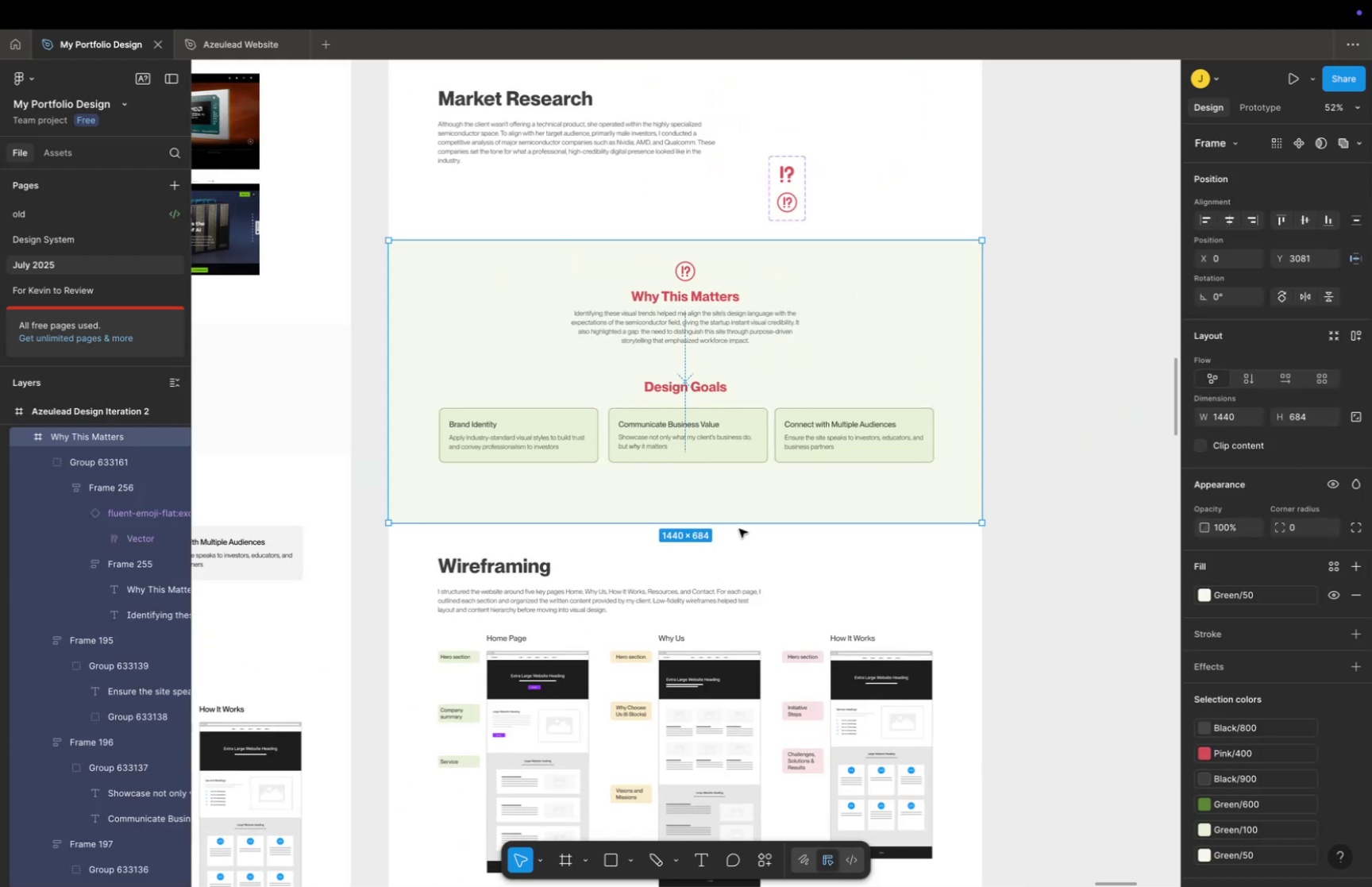 
left_click_drag(start_coordinate=[740, 528], to_coordinate=[759, 375])
 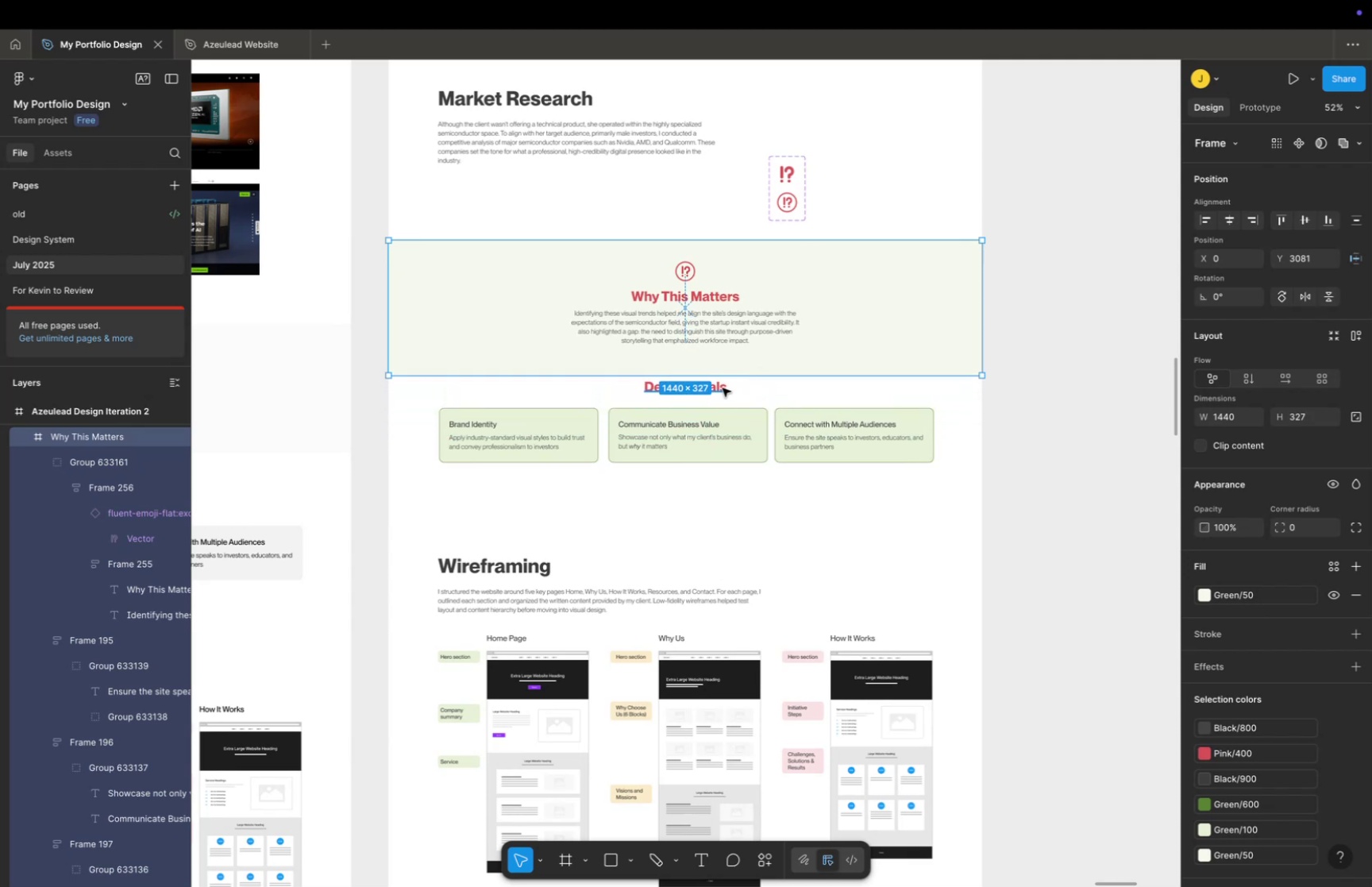 
left_click([723, 388])
 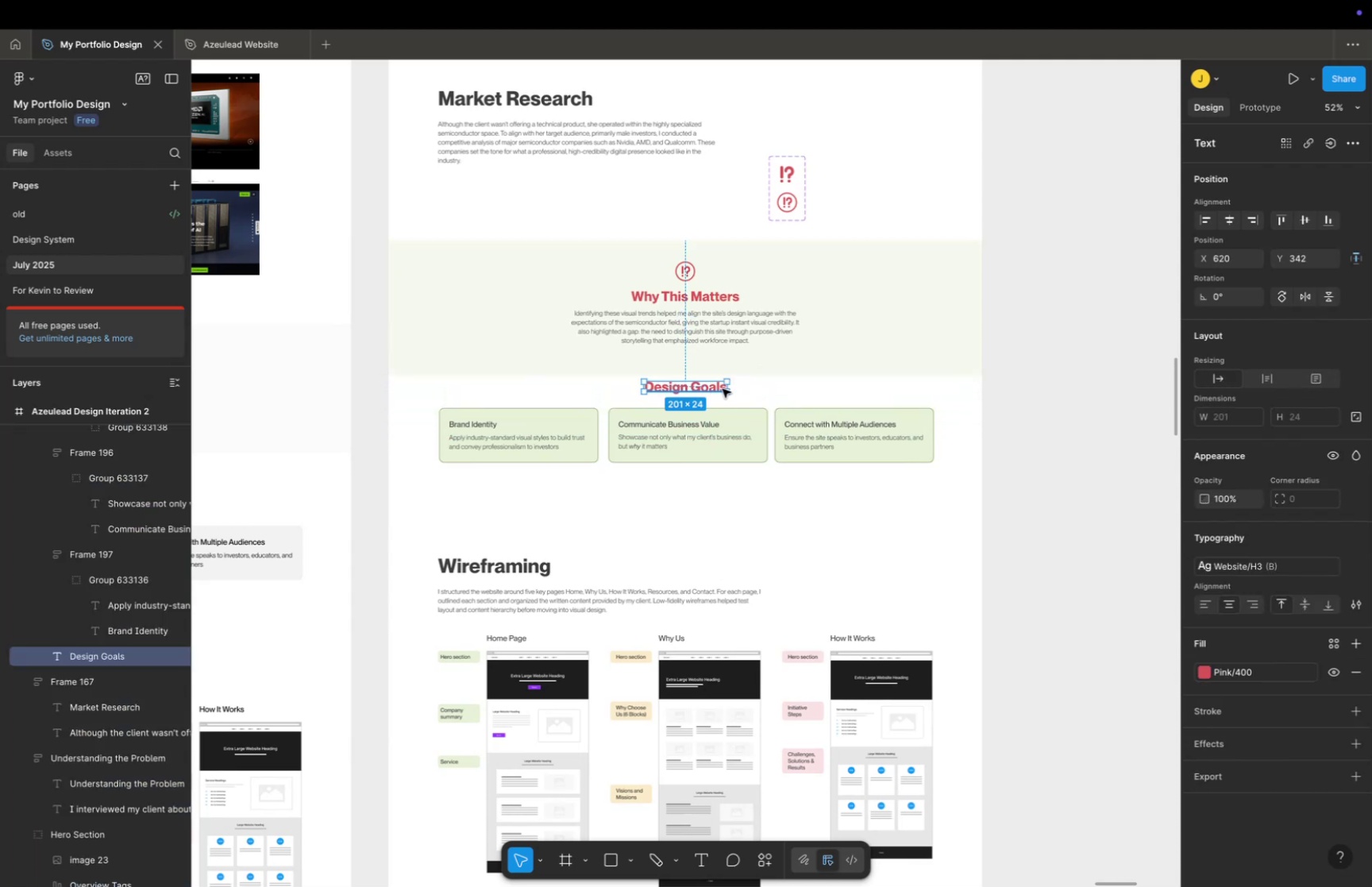 
hold_key(key=ShiftLeft, duration=0.62)
 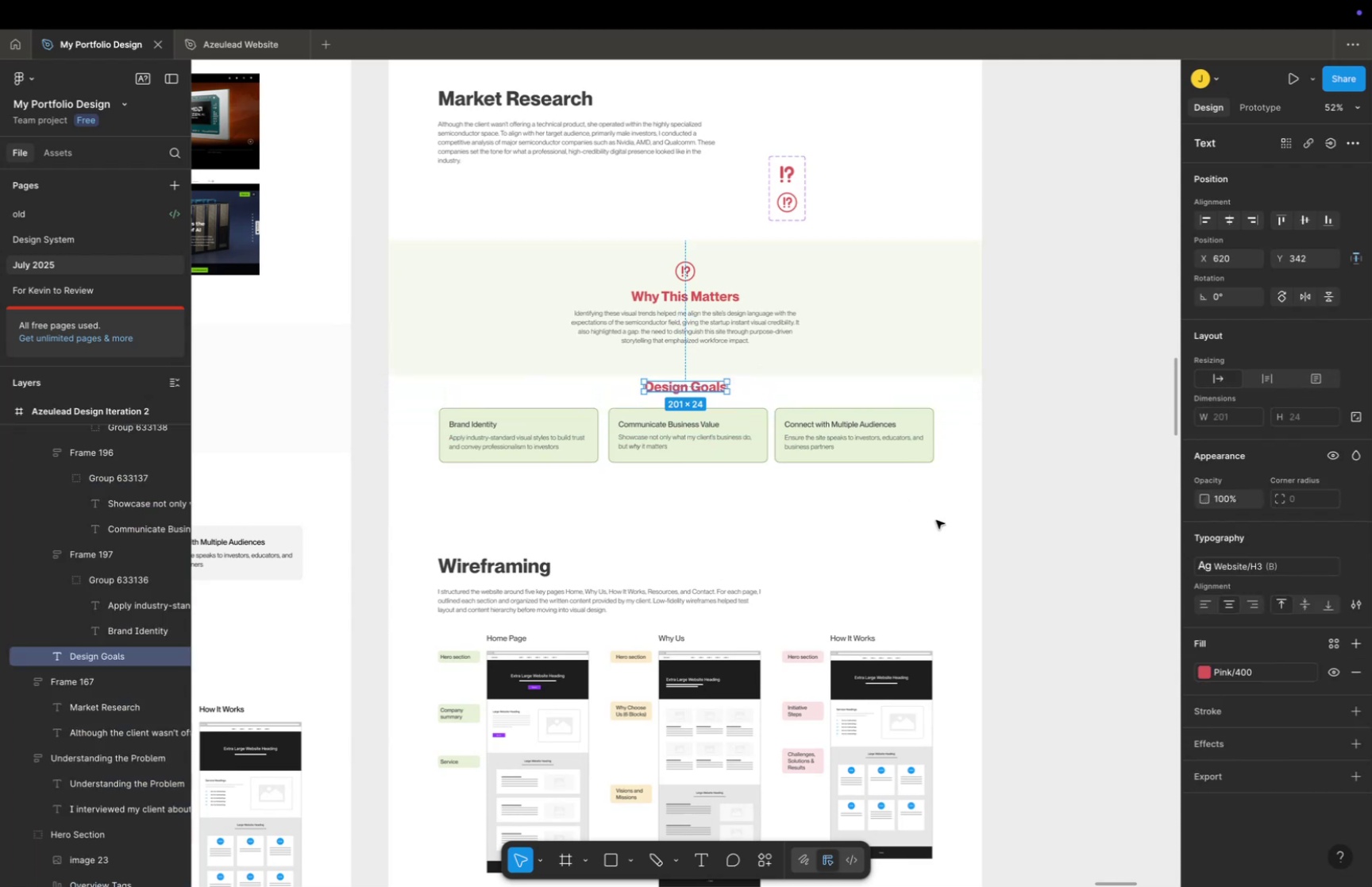 
left_click_drag(start_coordinate=[936, 519], to_coordinate=[507, 382])
 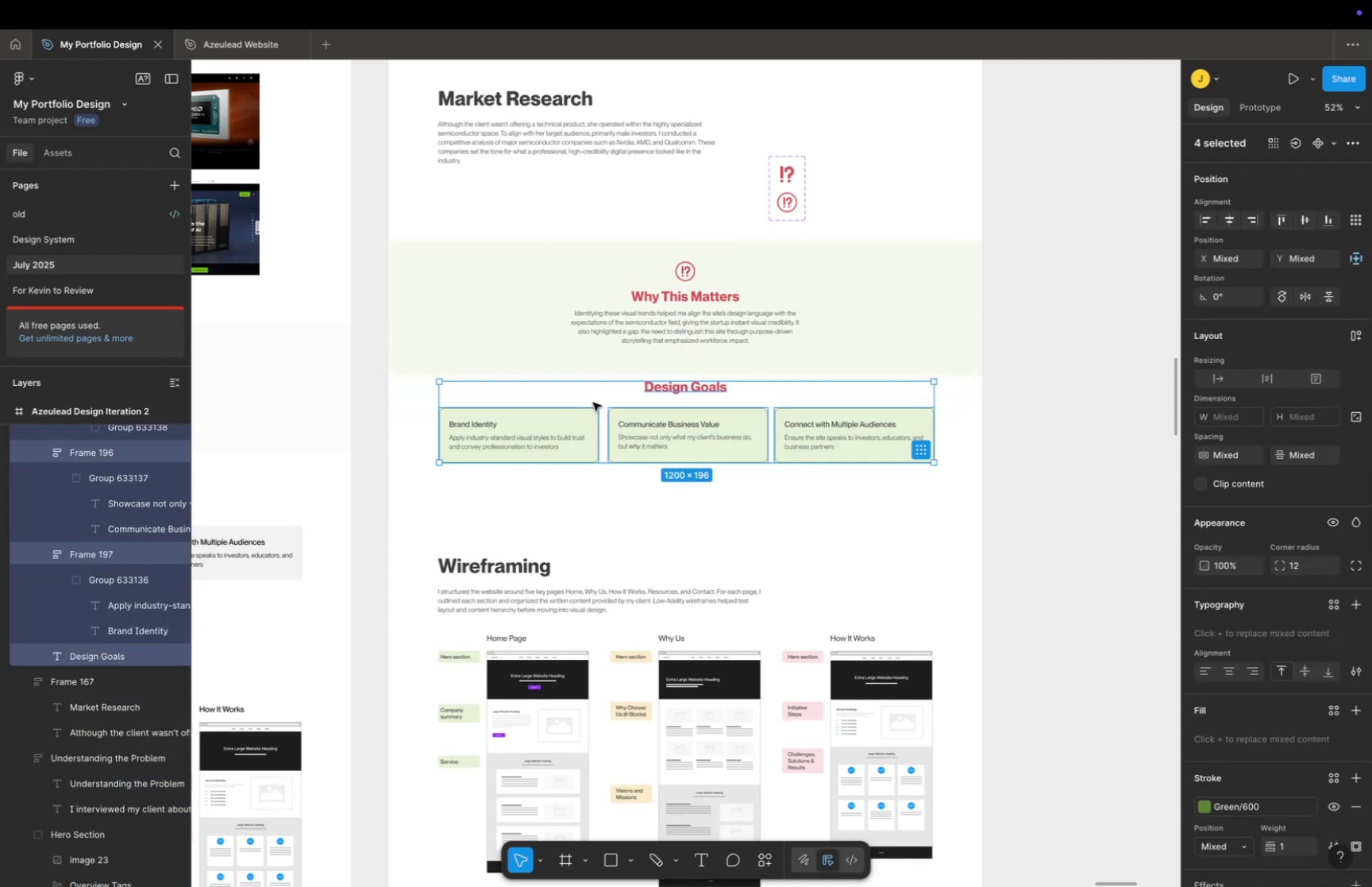 
hold_key(key=ShiftLeft, duration=1.73)
left_click_drag(start_coordinate=[760, 425], to_coordinate=[757, 443])
 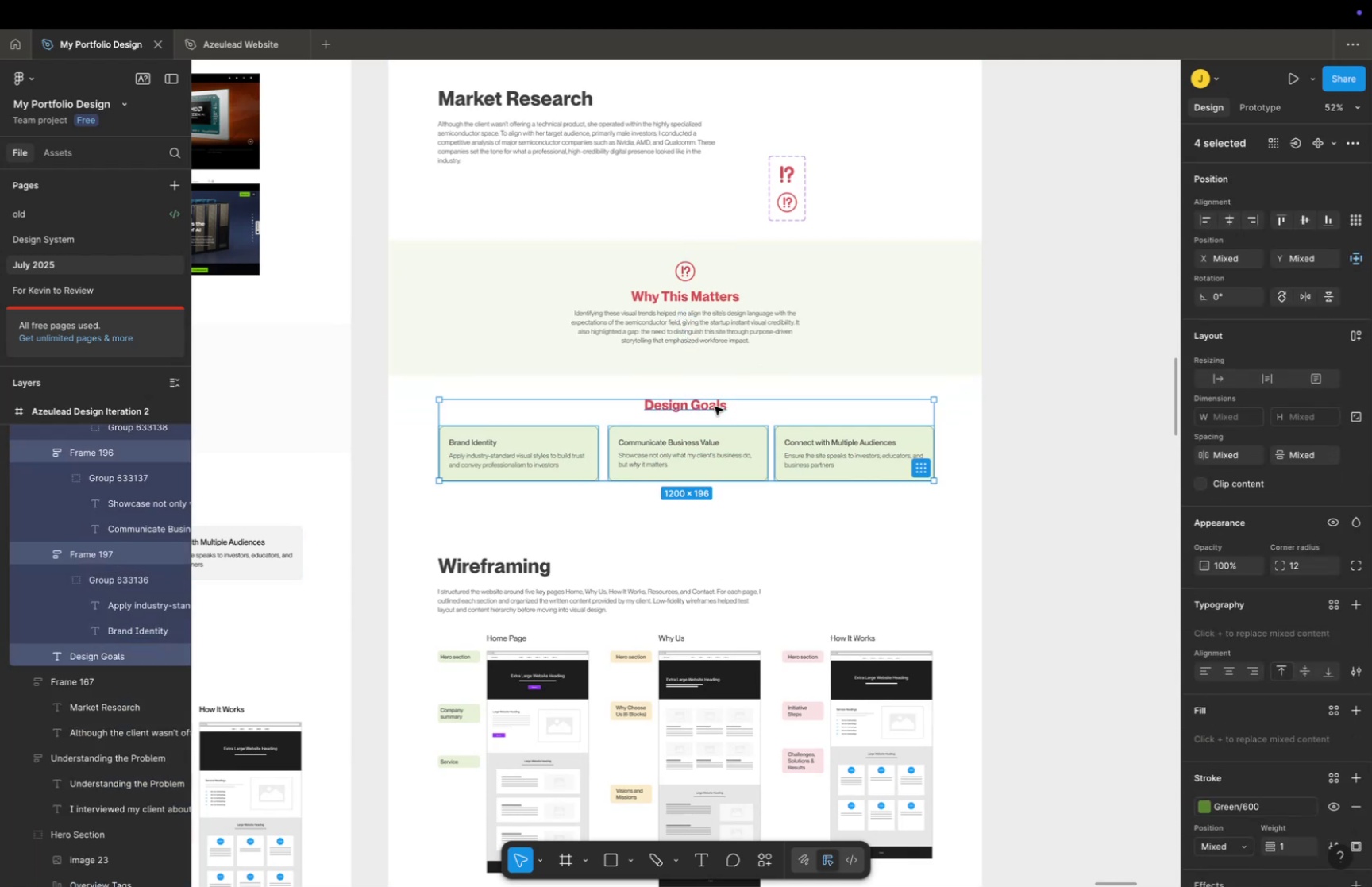 
left_click([714, 406])
 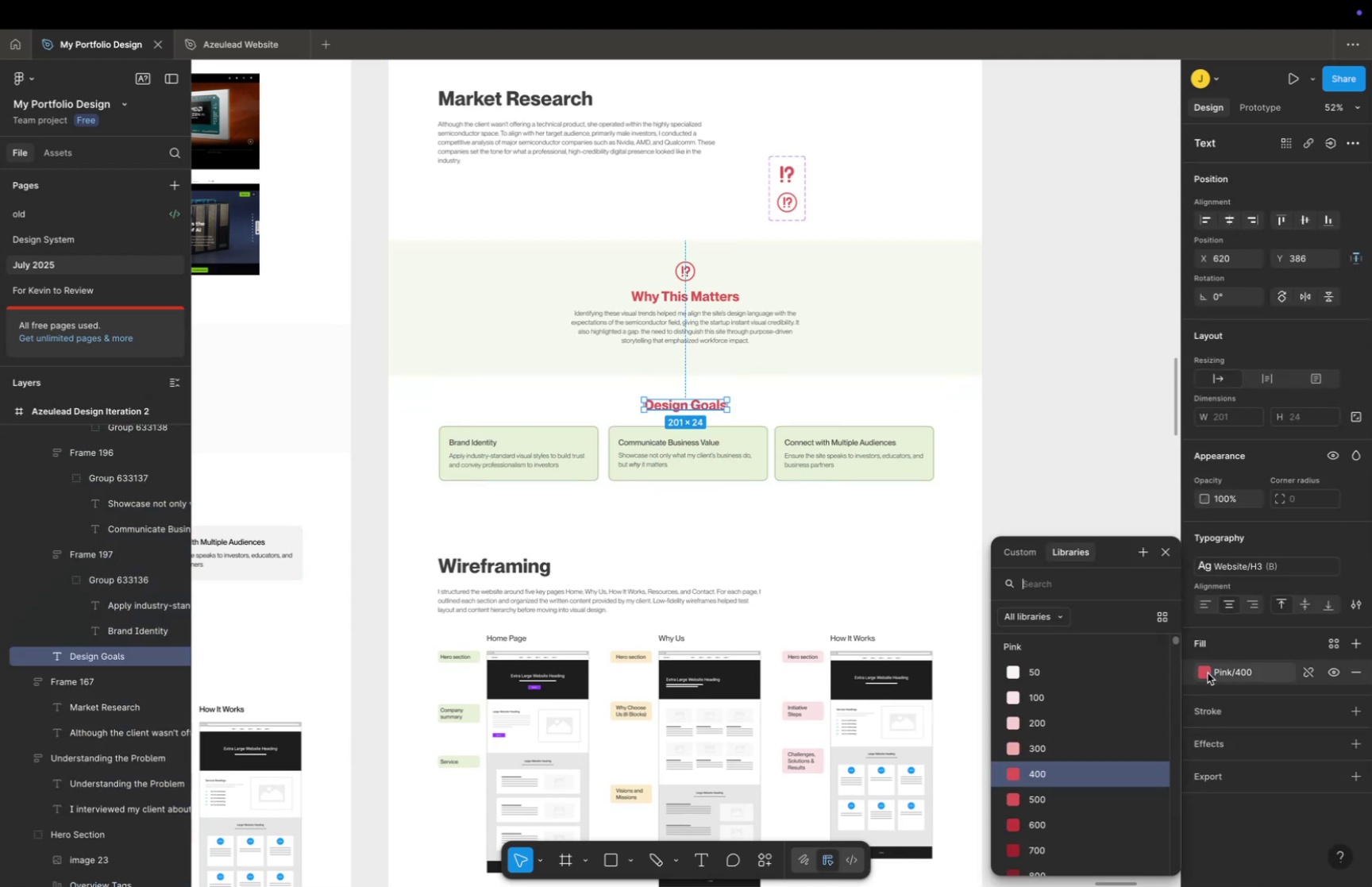 
scroll: coordinate [1069, 720], scroll_direction: up, amount: 2.0
 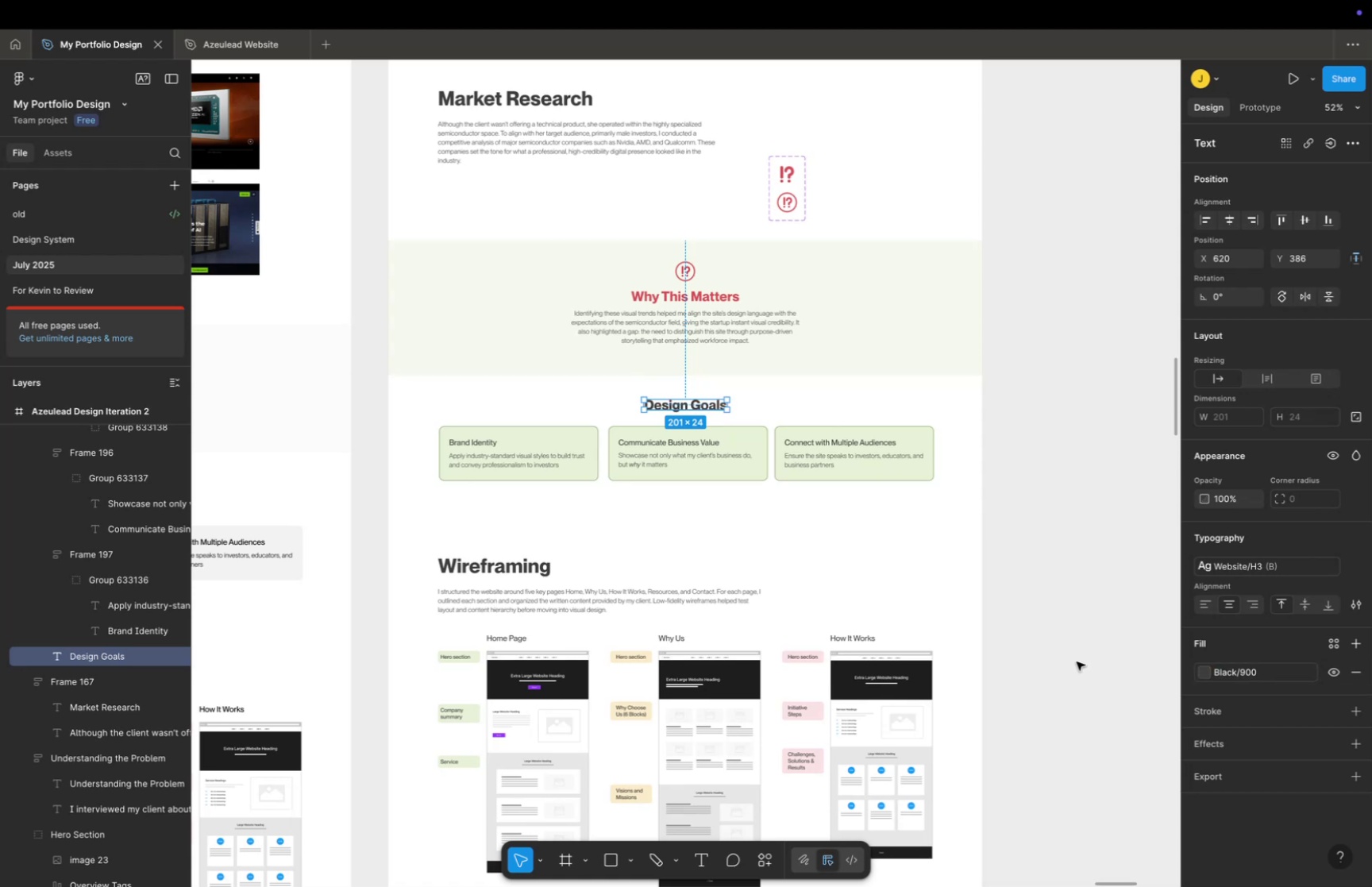 
double_click([1029, 519])
 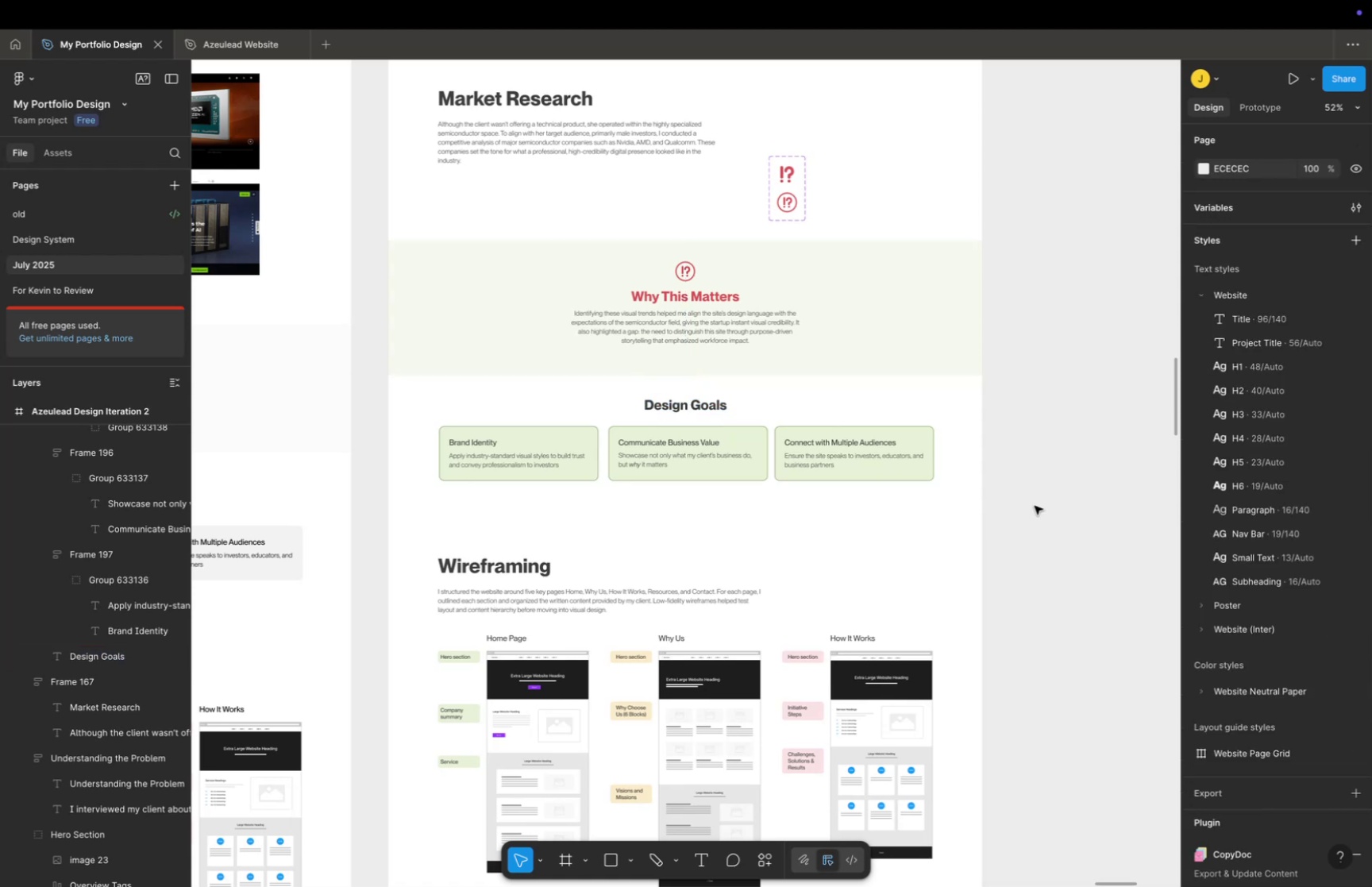 
key(Space)
 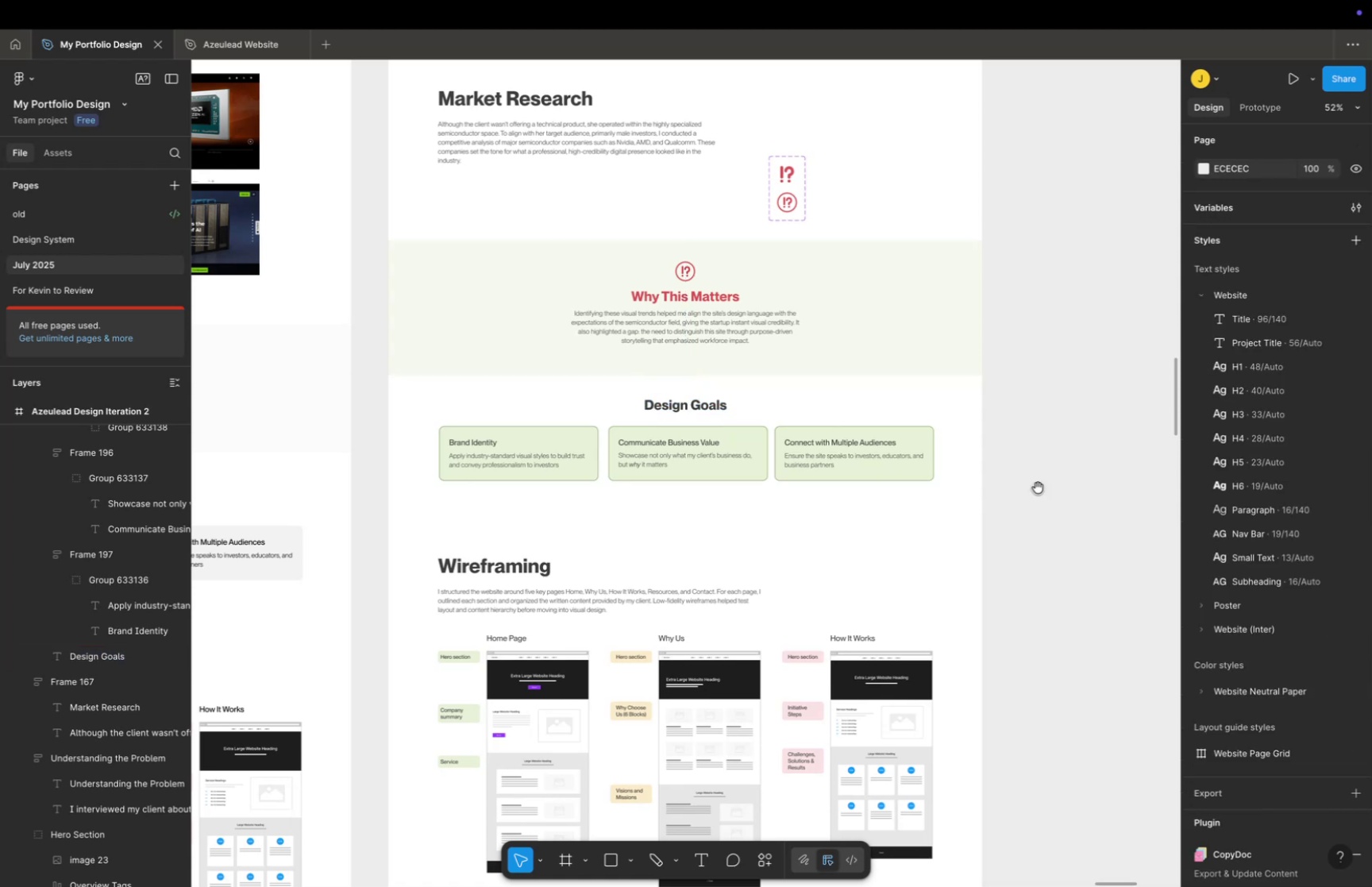 
left_click_drag(start_coordinate=[1038, 487], to_coordinate=[1023, 532])
 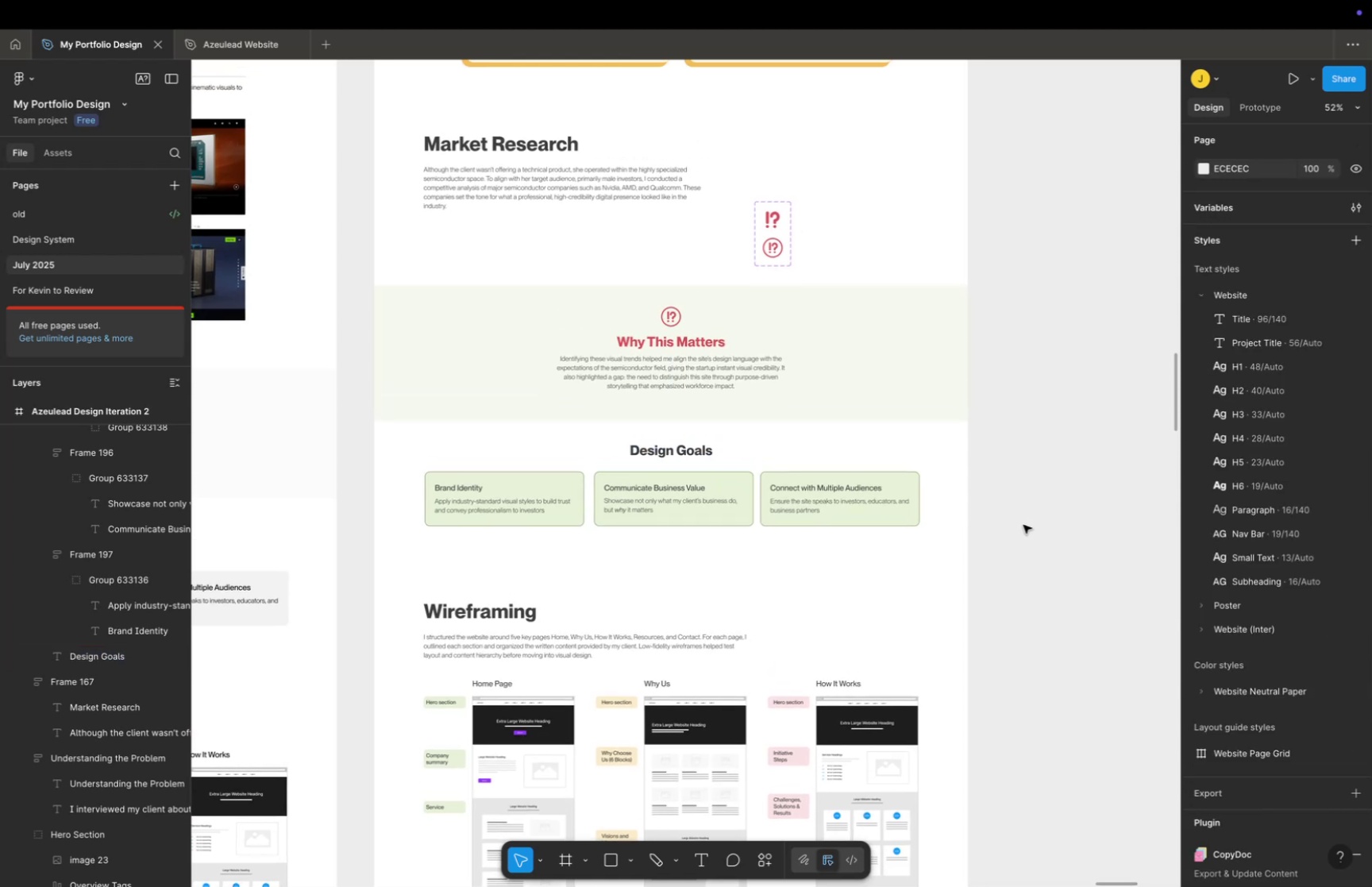 
hold_key(key=CommandLeft, duration=0.43)
scroll: coordinate [1021, 499], scroll_direction: up, amount: 2.0
 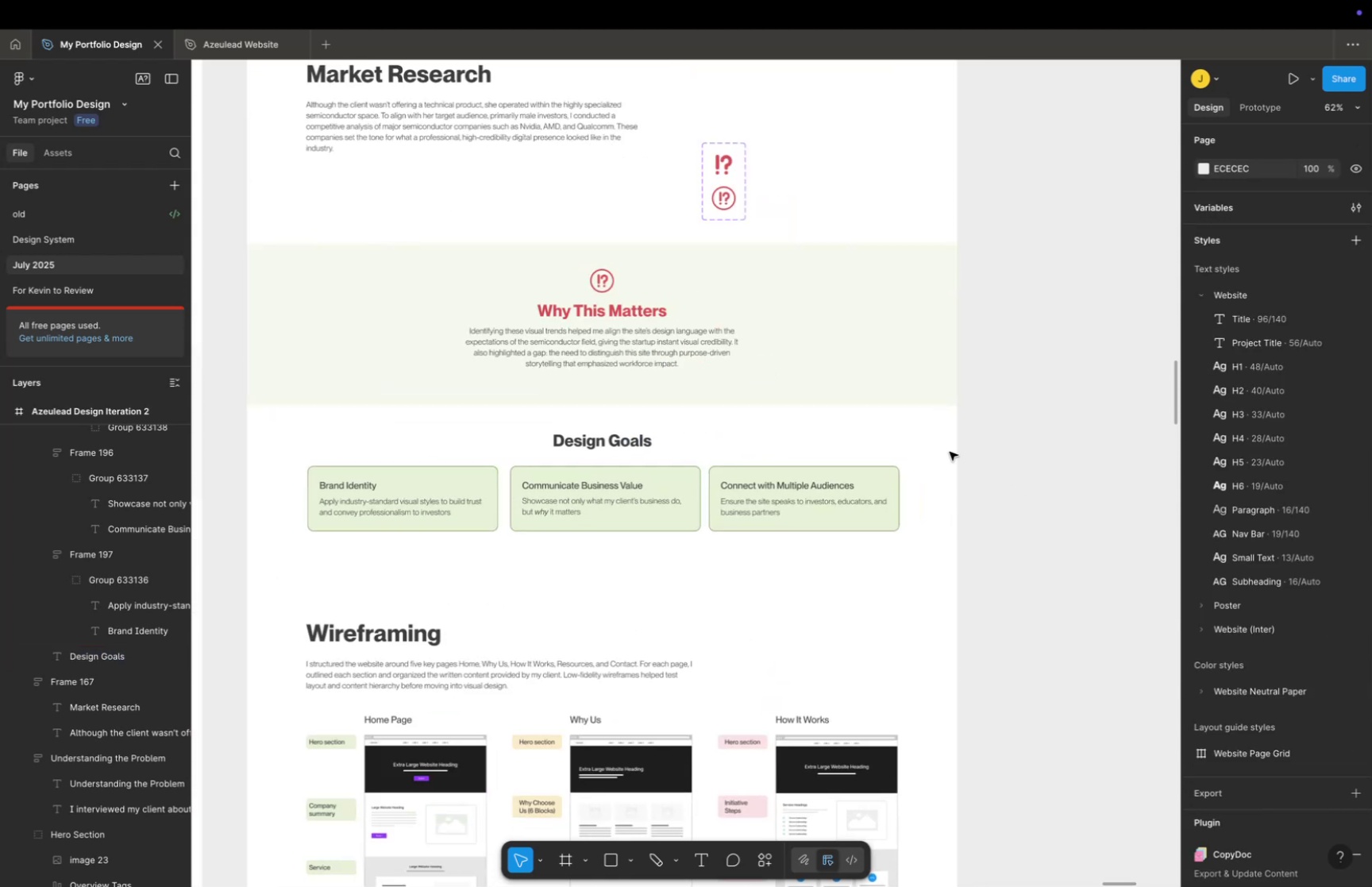 
key(Space)
 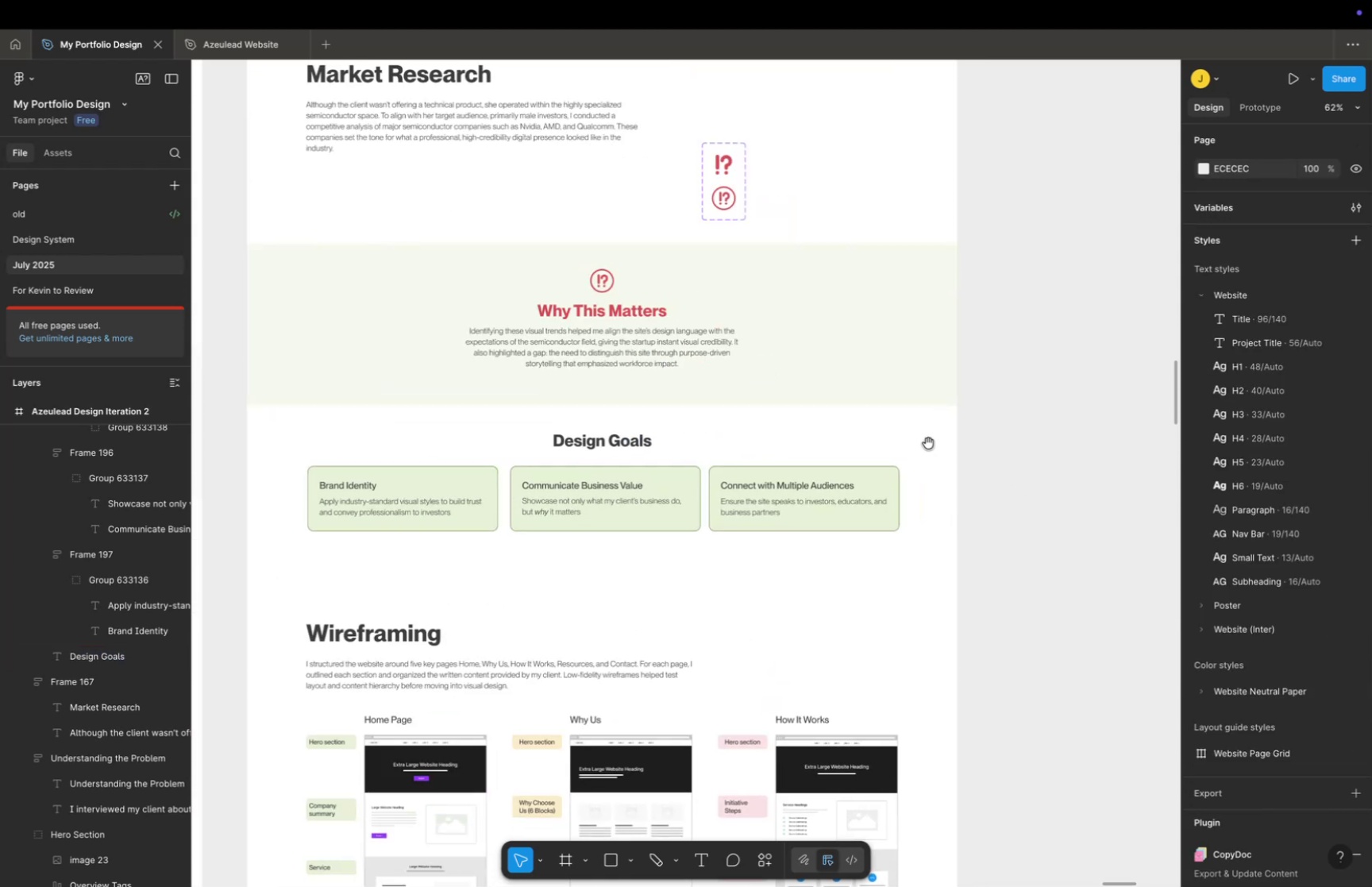 
left_click_drag(start_coordinate=[929, 443], to_coordinate=[973, 516])
 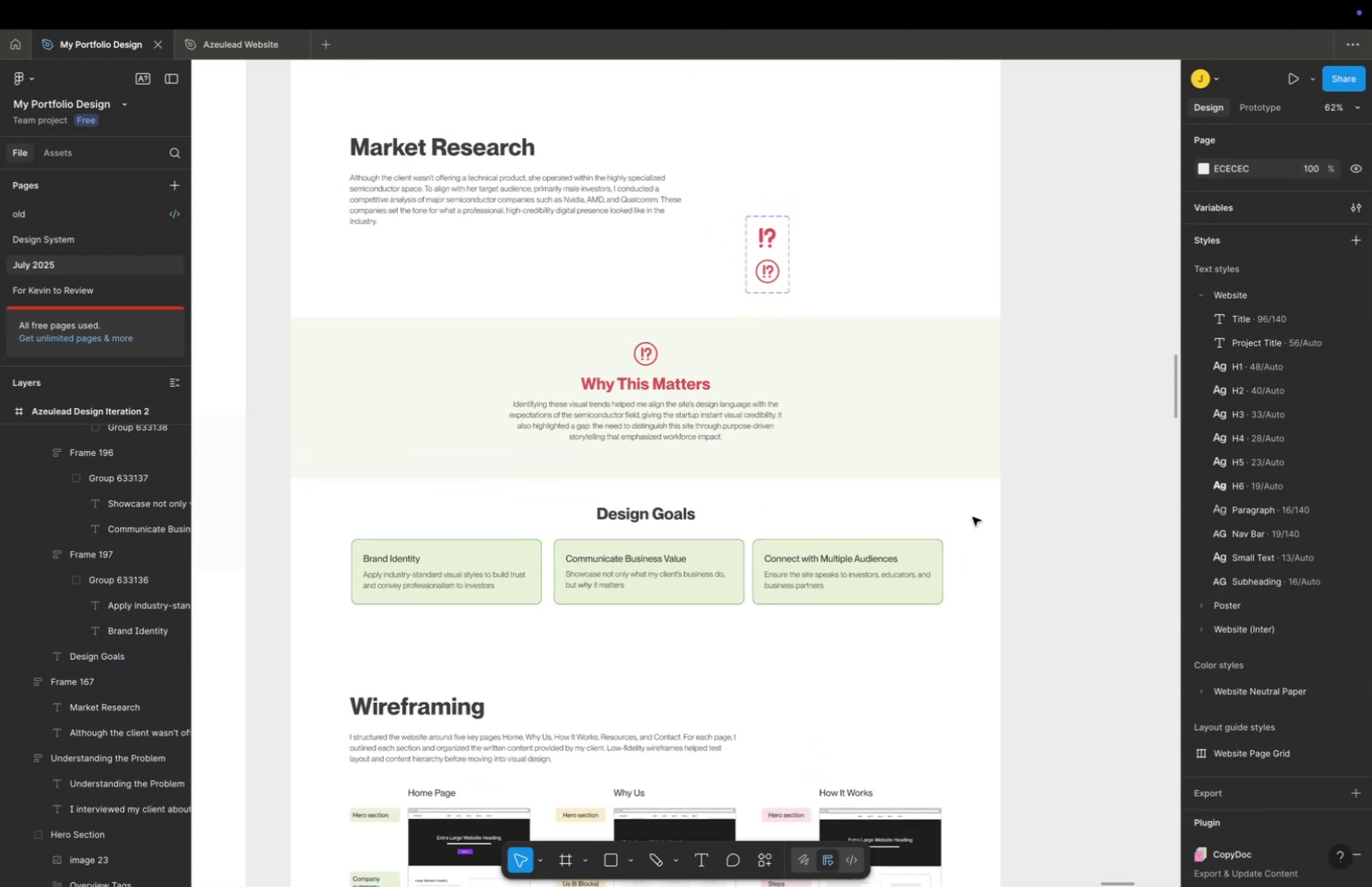 
key(Meta+CommandLeft)
 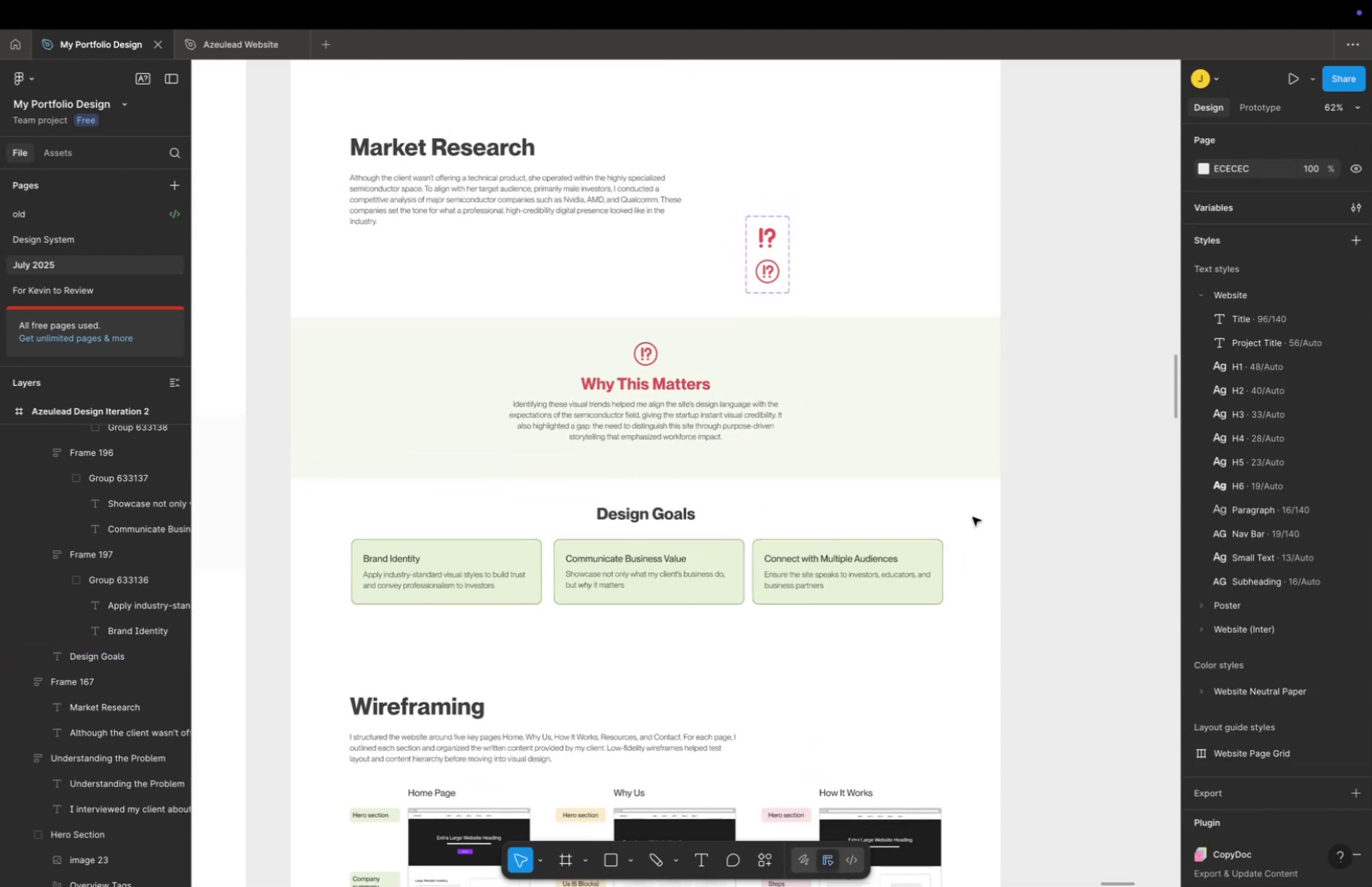 
scroll: coordinate [973, 516], scroll_direction: up, amount: 5.0
 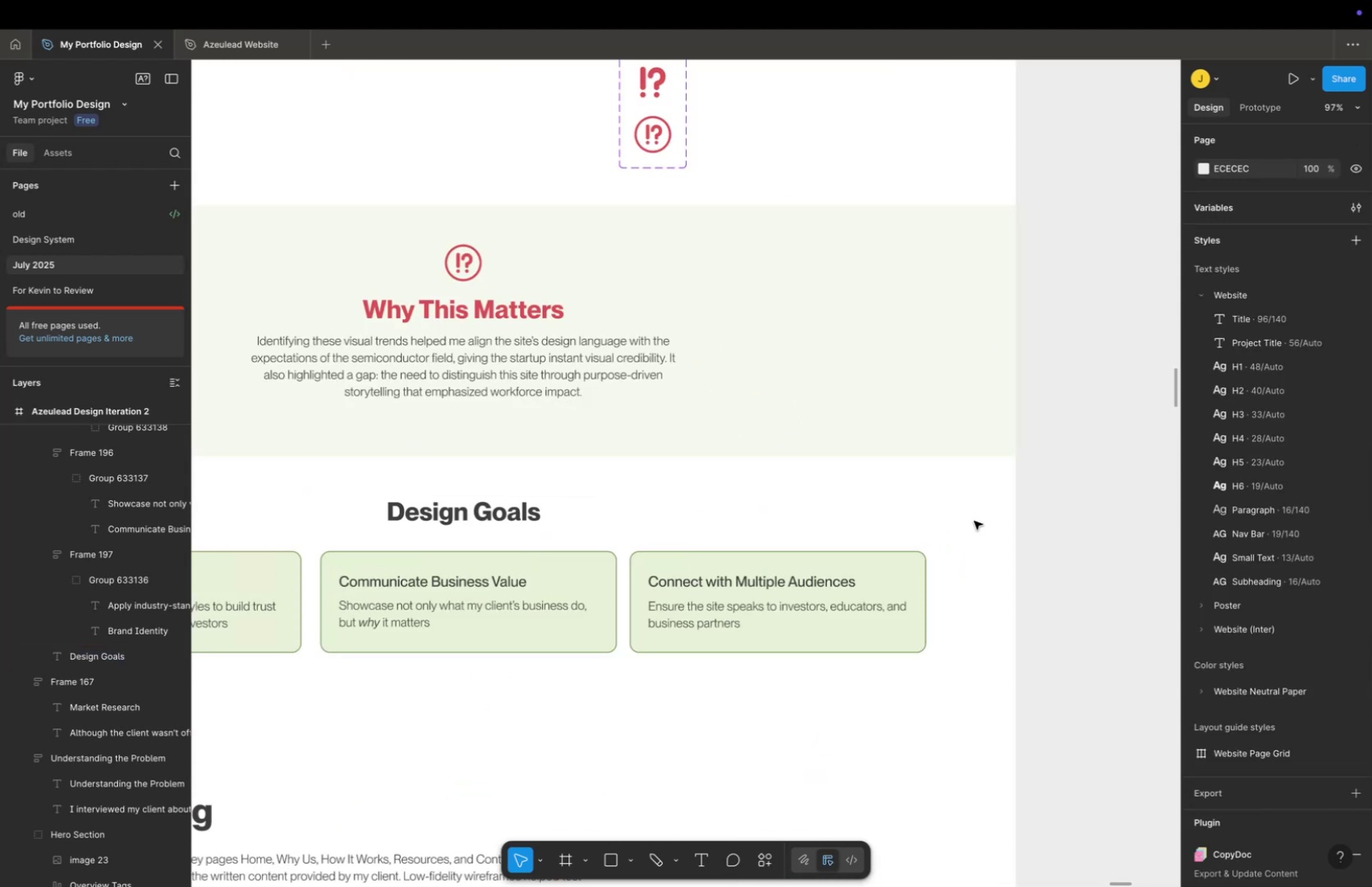 
hold_key(key=Space, duration=0.87)
 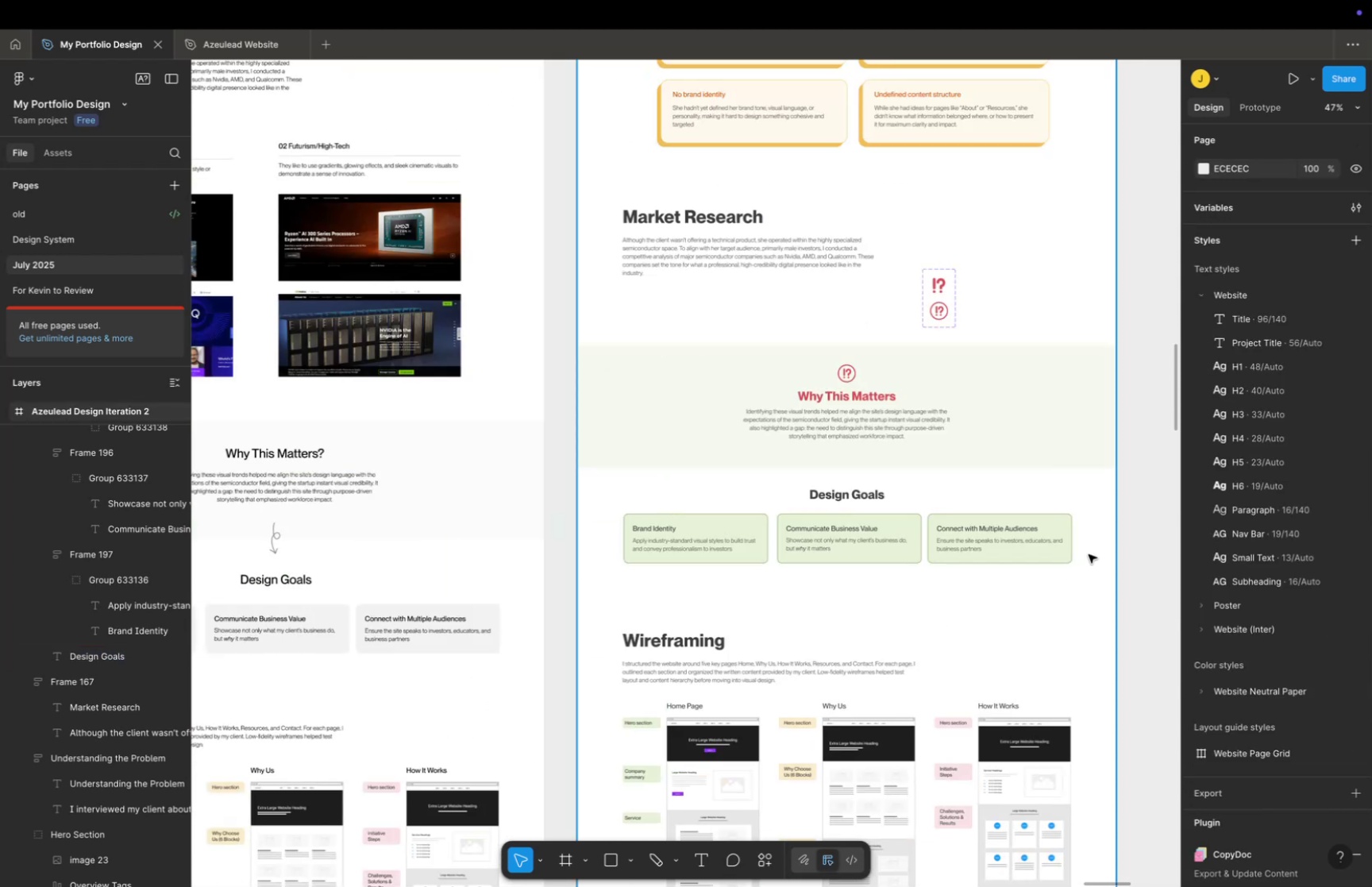 
left_click_drag(start_coordinate=[957, 562], to_coordinate=[1032, 492])
 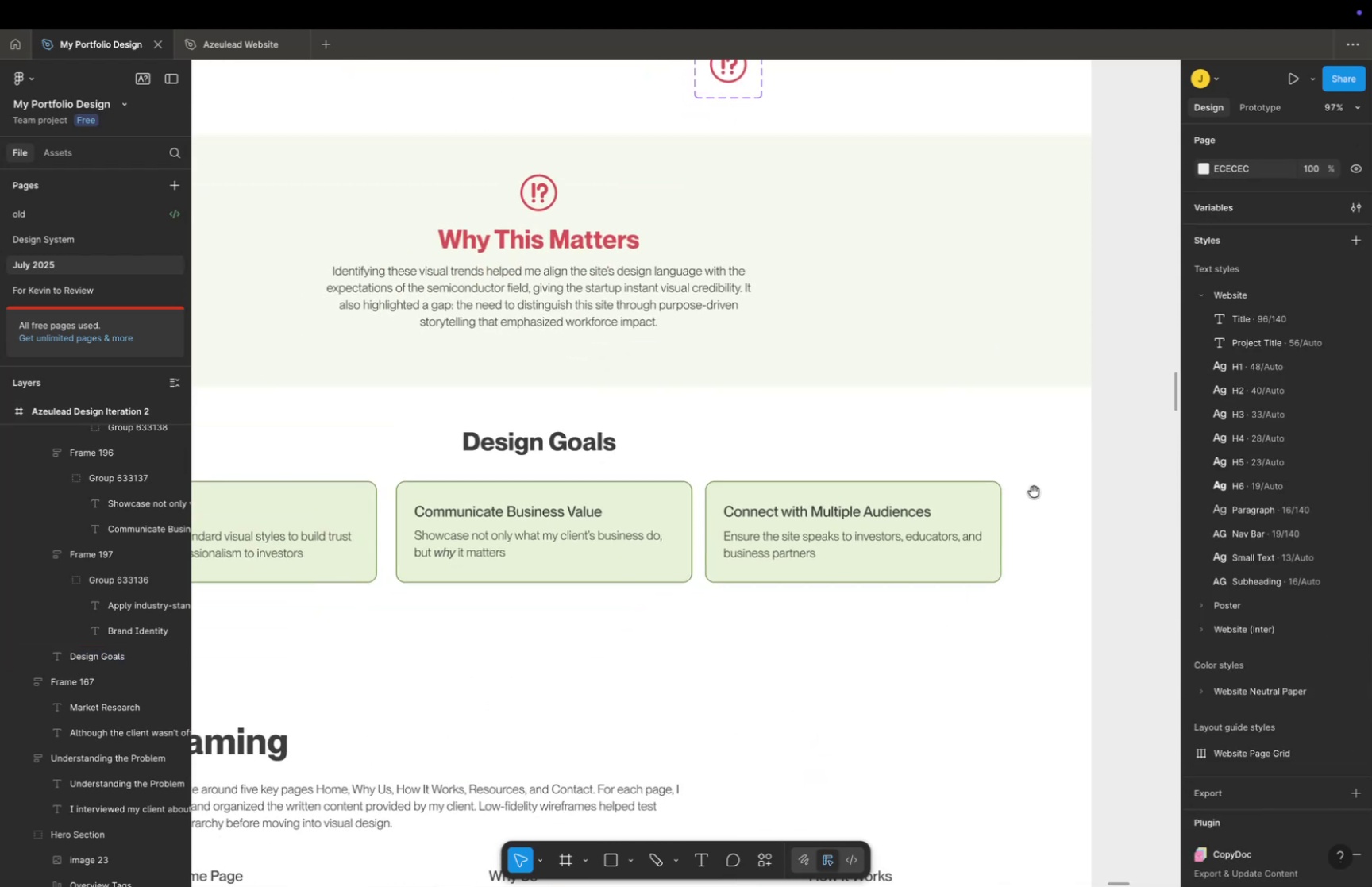 
left_click_drag(start_coordinate=[1034, 491], to_coordinate=[1087, 518])
 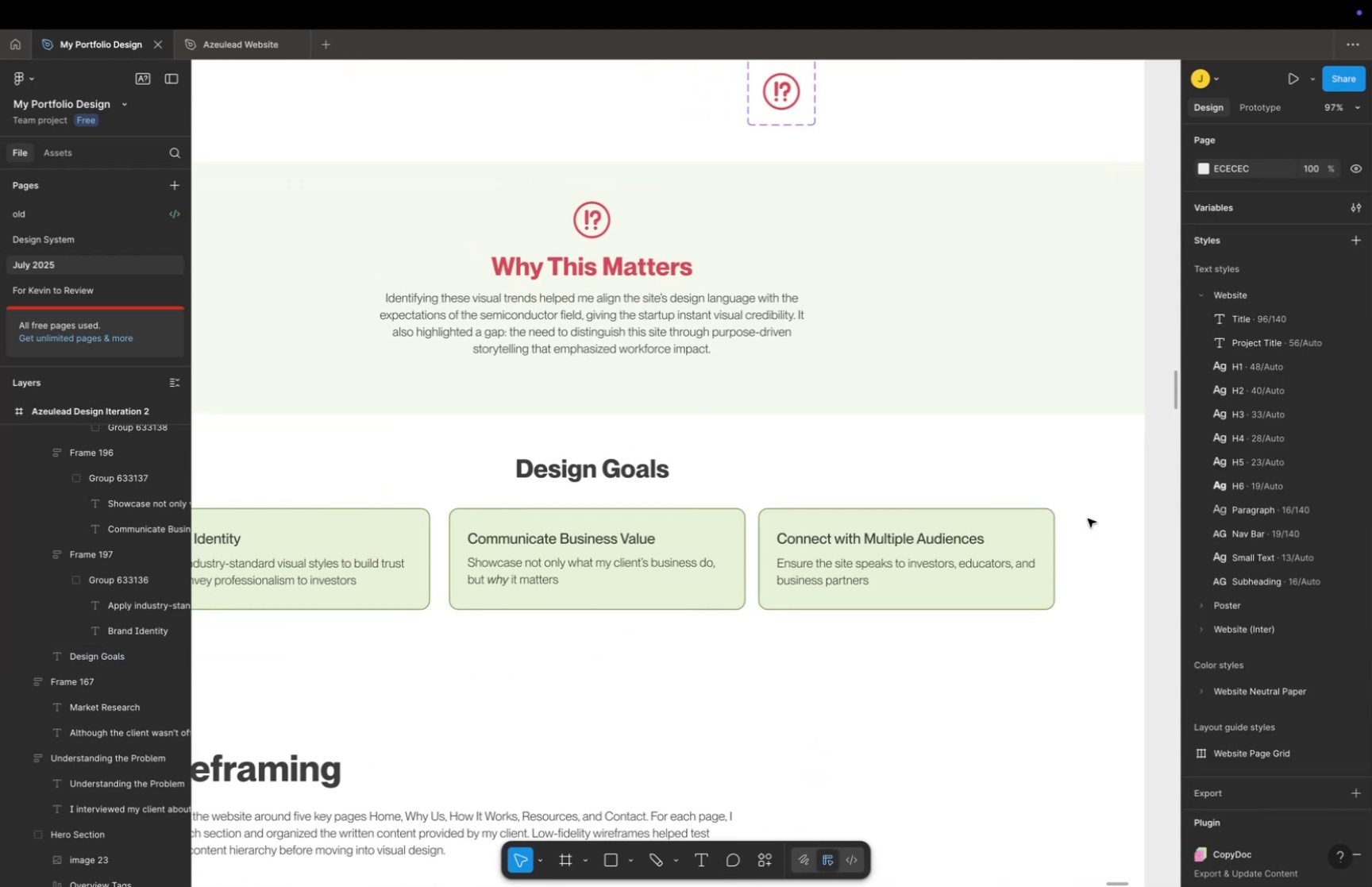 
key(Meta+CommandLeft)
 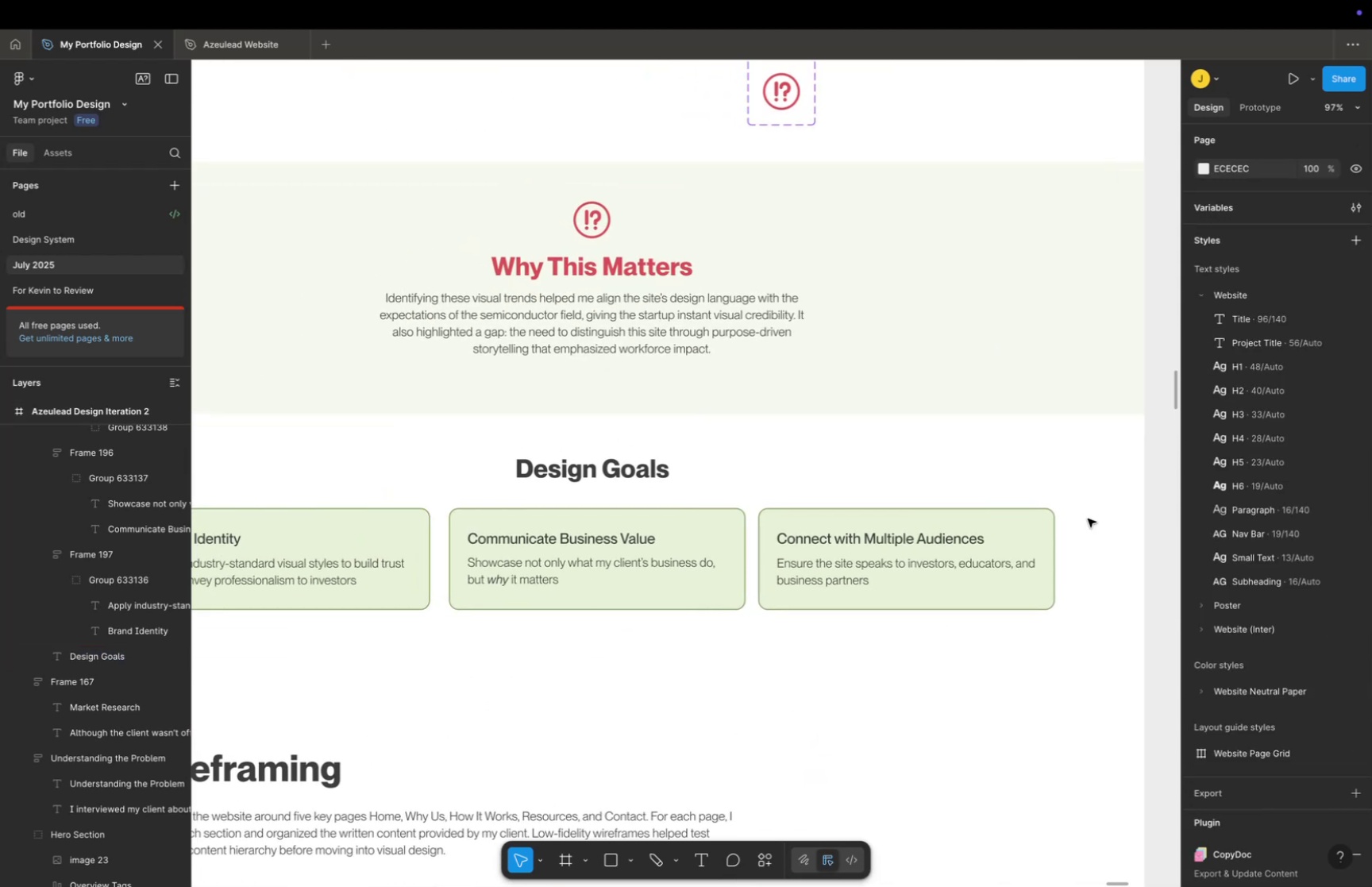 
scroll: coordinate [1088, 518], scroll_direction: down, amount: 10.0
 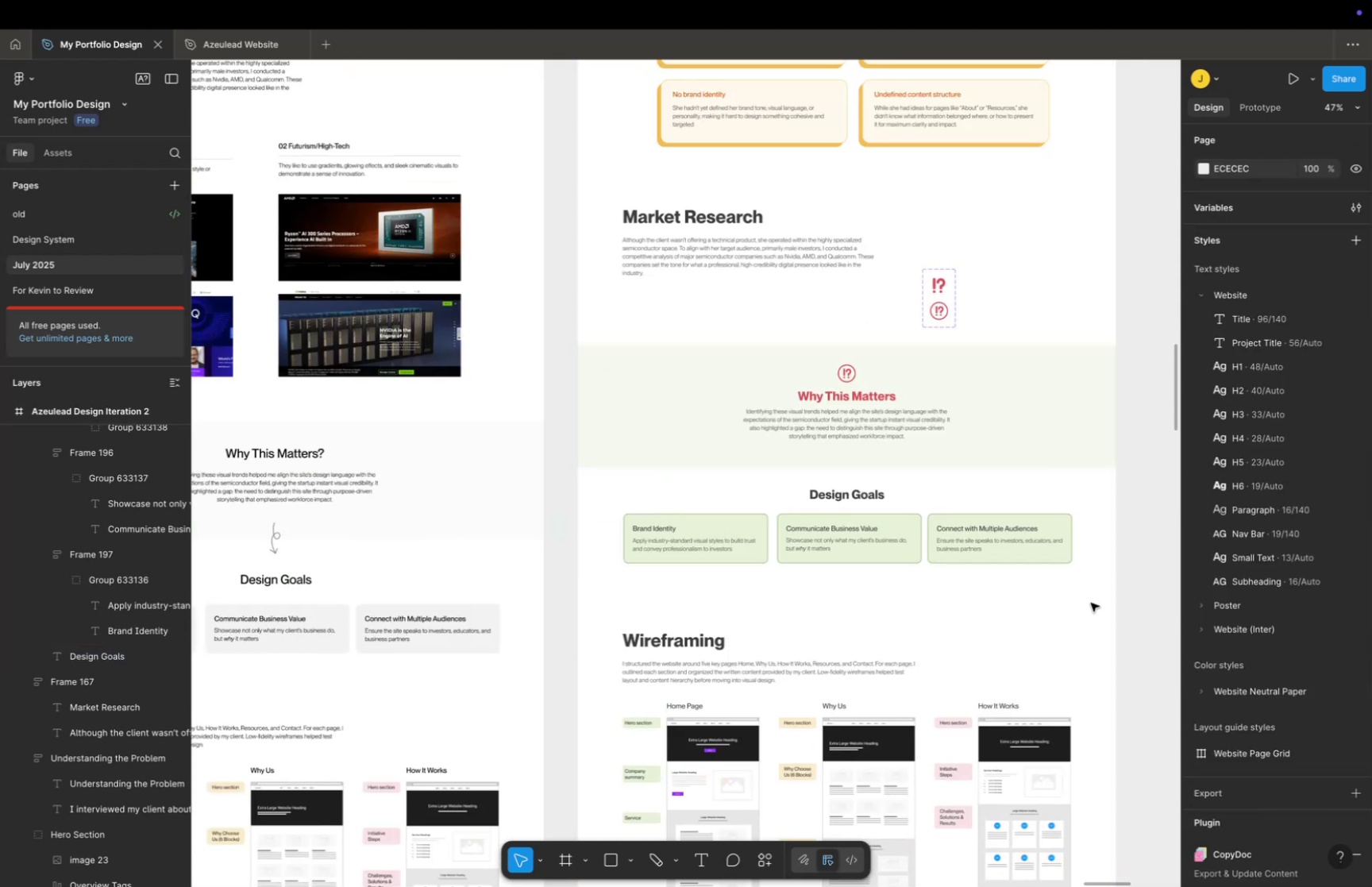 
hold_key(key=Space, duration=1.06)
 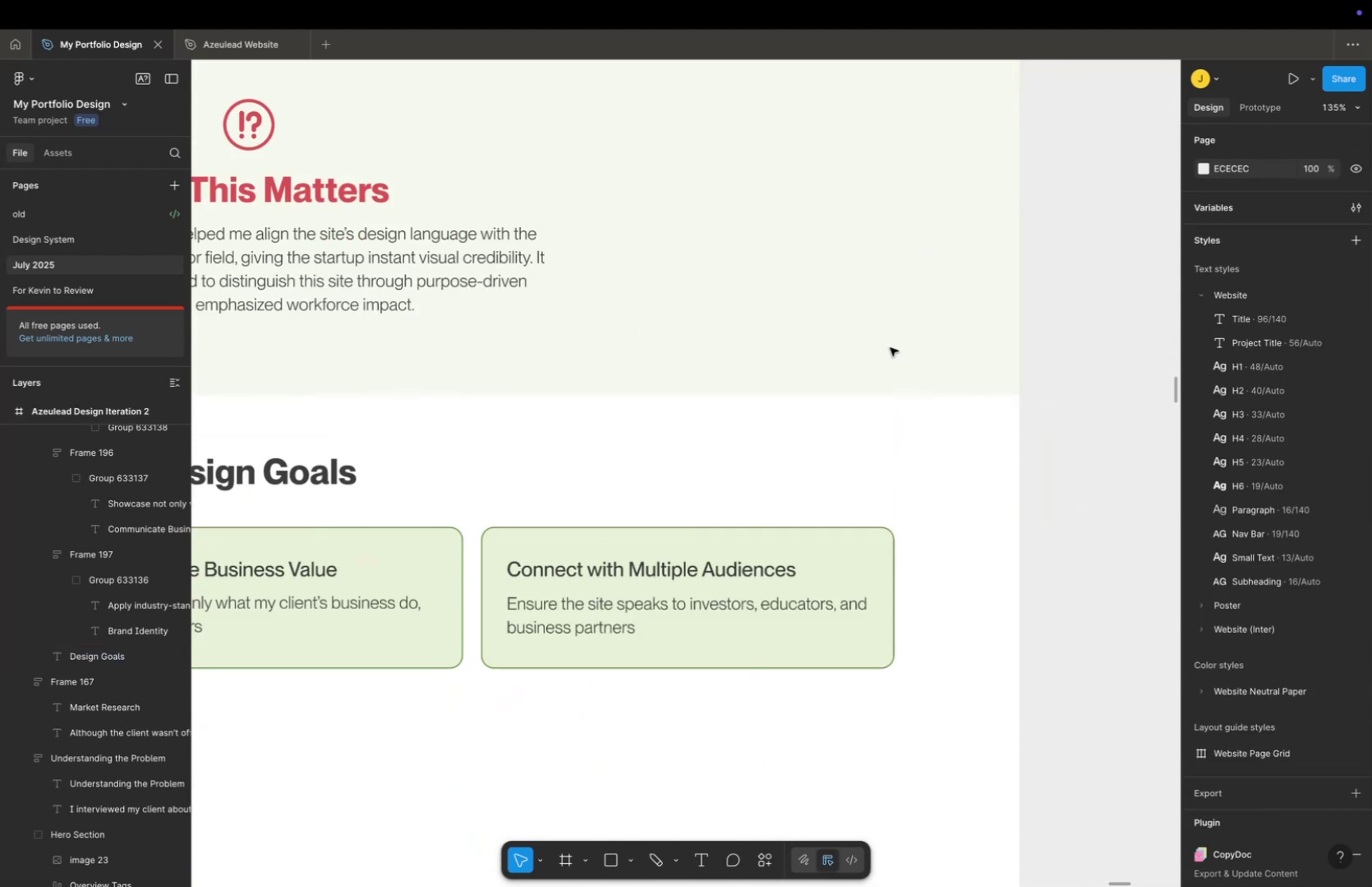 
left_click_drag(start_coordinate=[1087, 609], to_coordinate=[907, 506])
 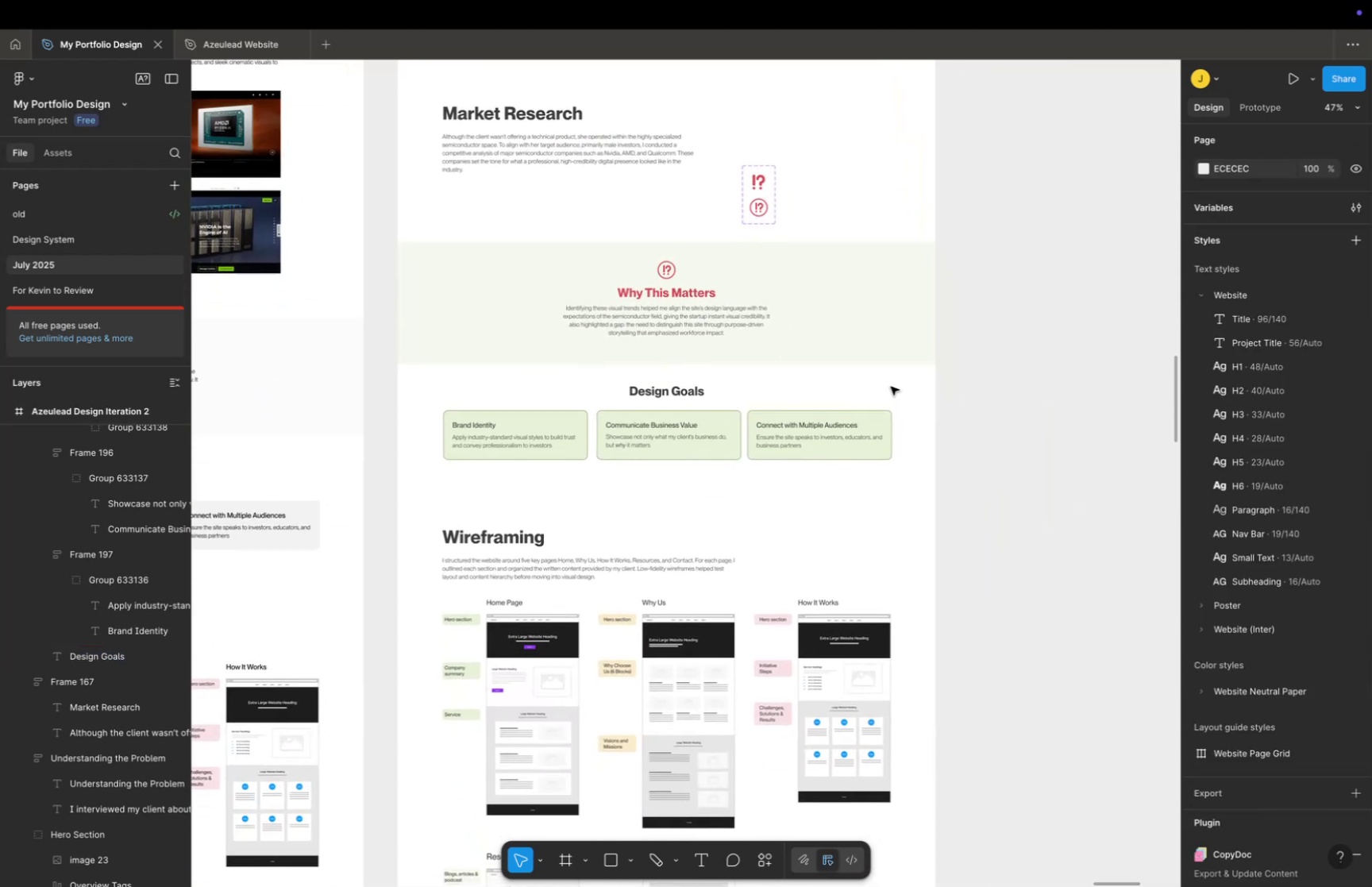 
hold_key(key=CommandLeft, duration=0.3)
scroll: coordinate [890, 347], scroll_direction: up, amount: 17.0
 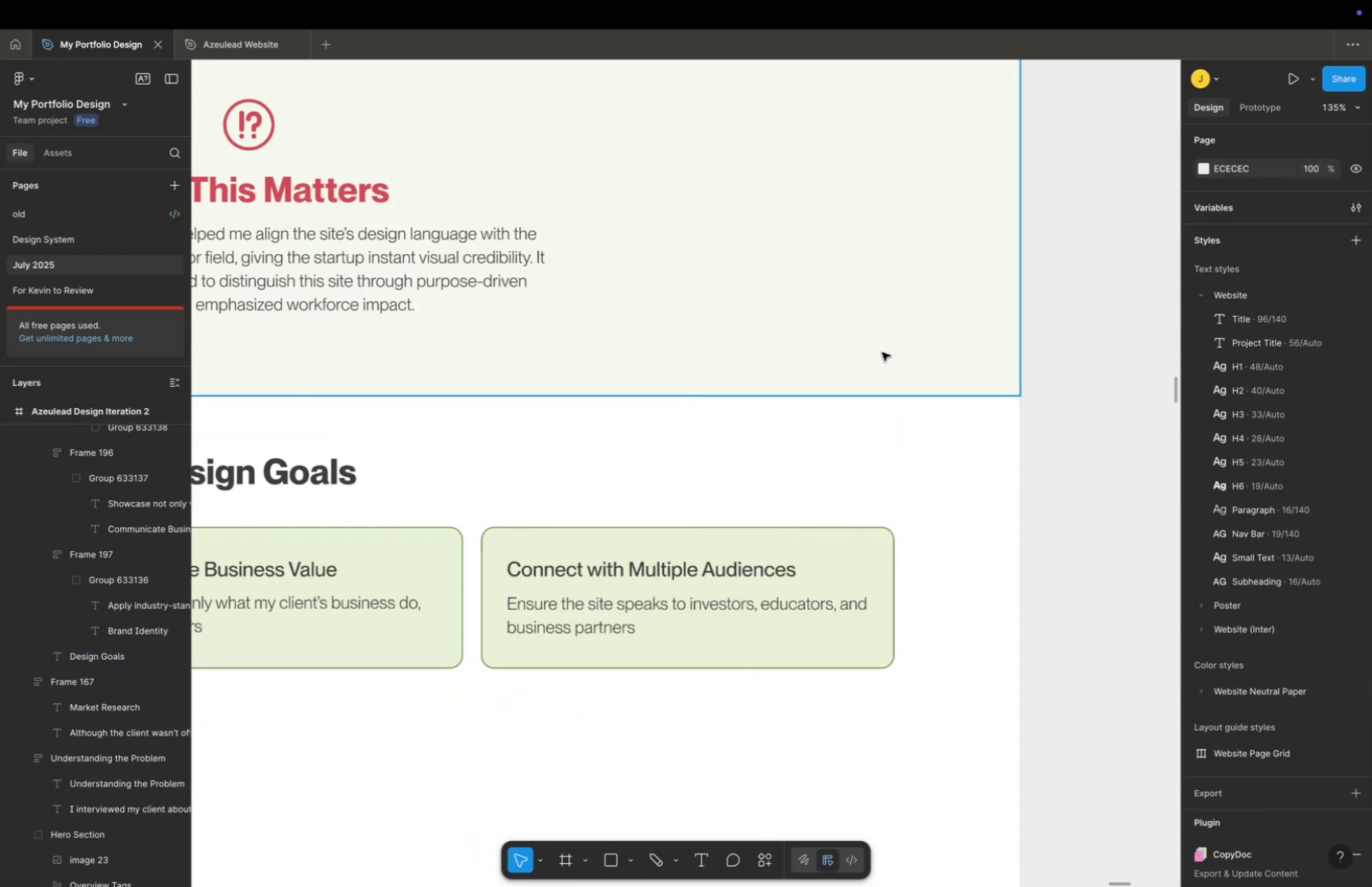 
key(Space)
 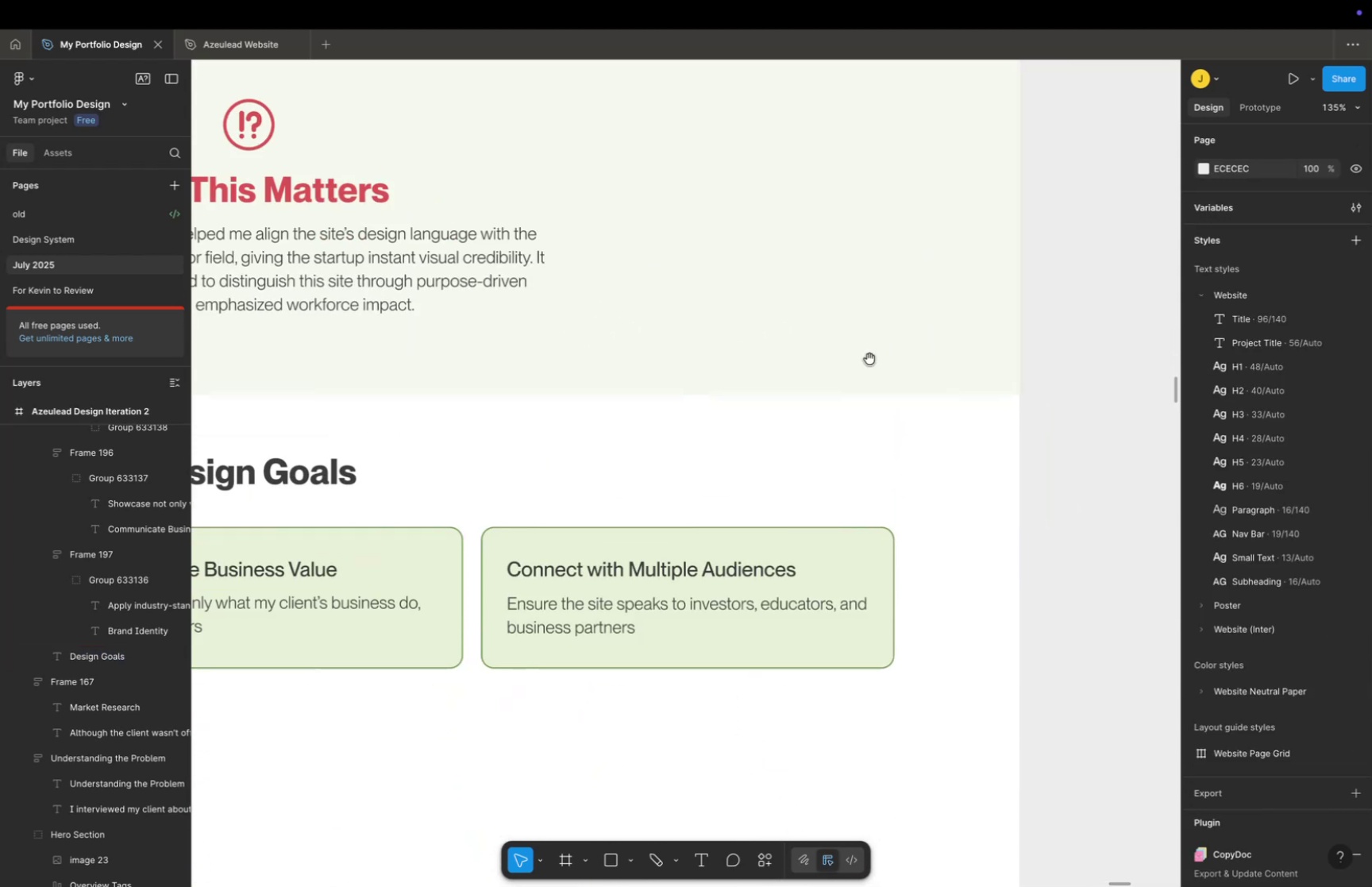 
left_click_drag(start_coordinate=[870, 361], to_coordinate=[1008, 371])
 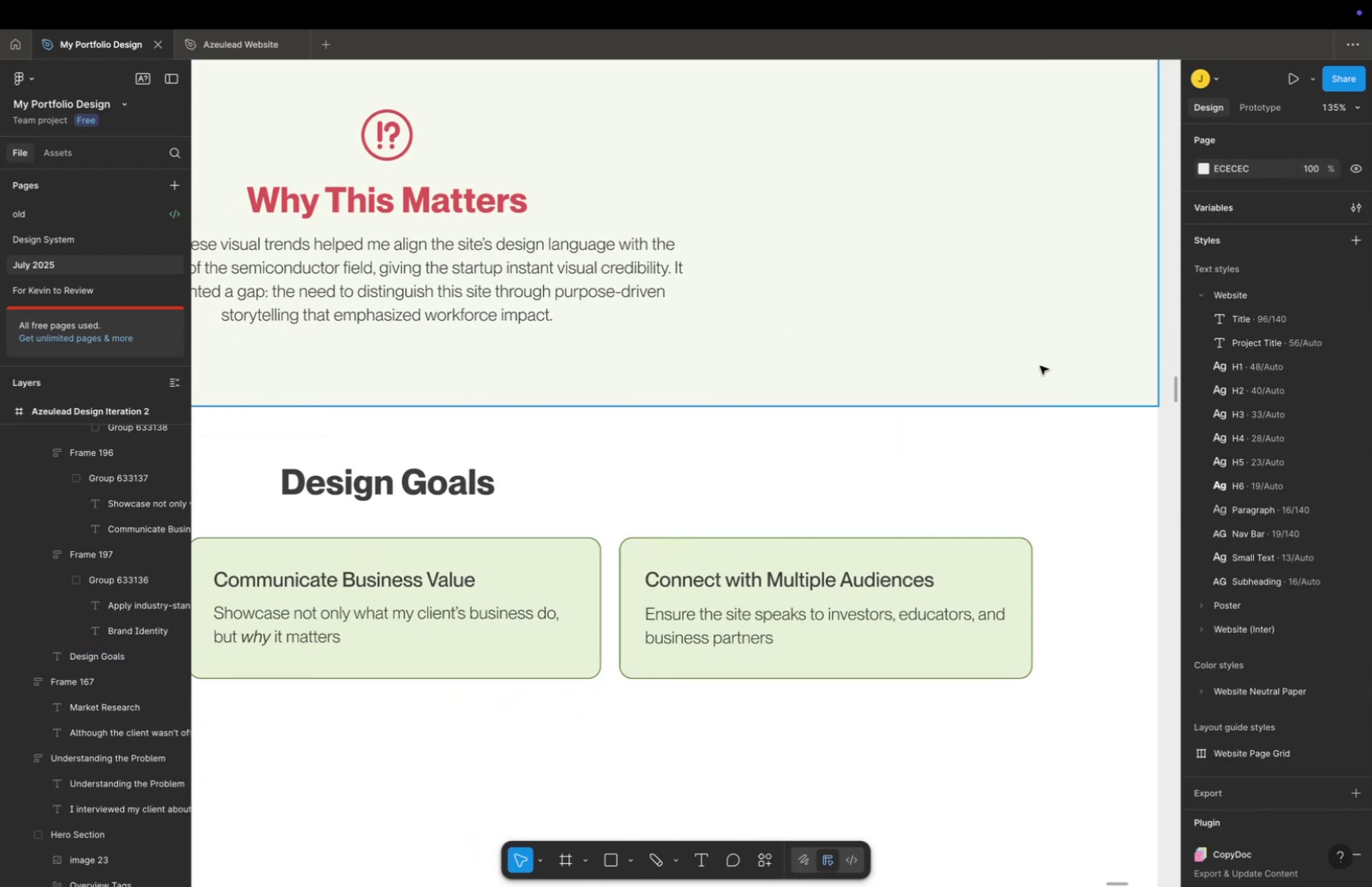 
key(Meta+CommandLeft)
 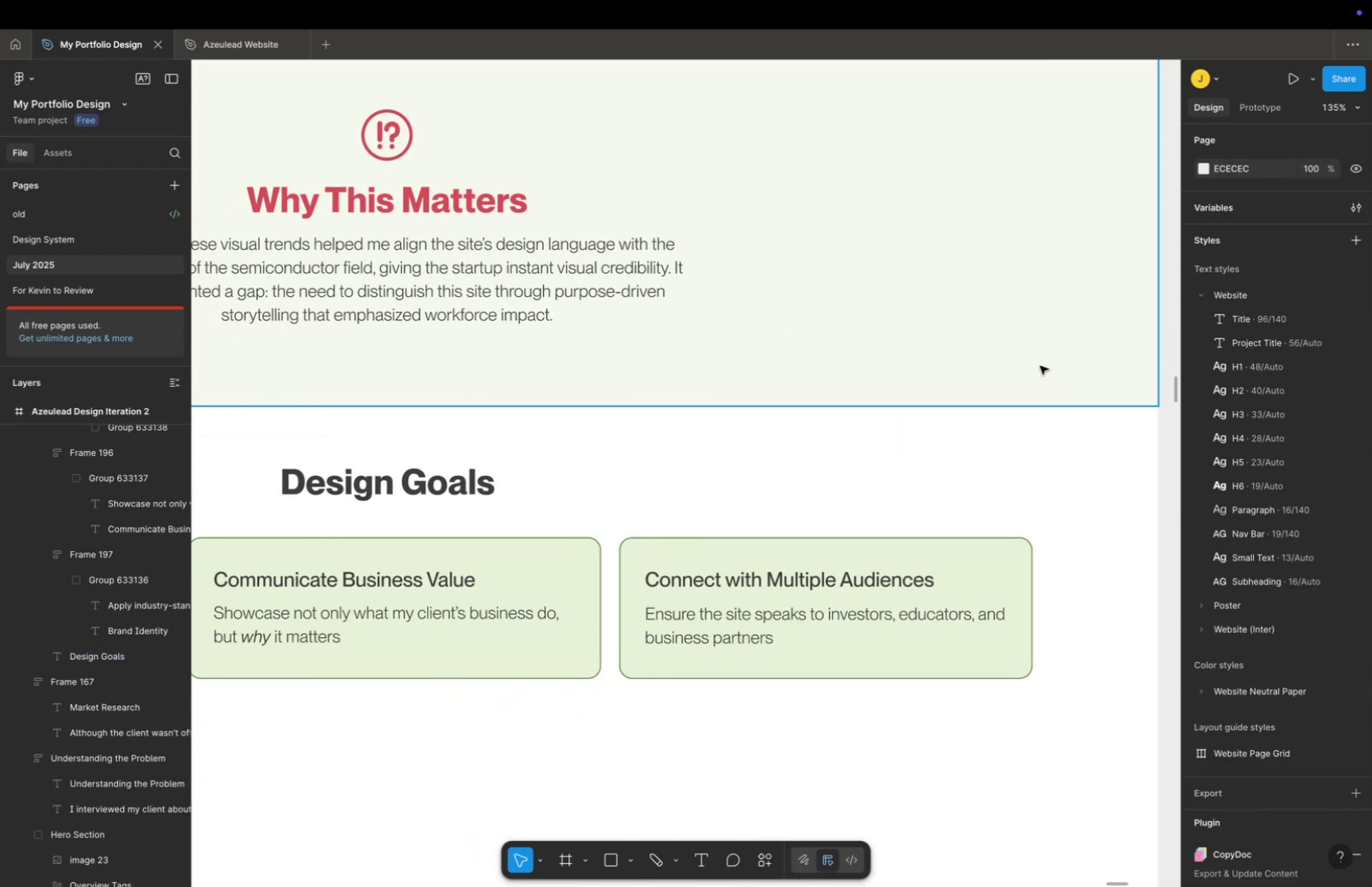 
scroll: coordinate [1039, 374], scroll_direction: down, amount: 10.0
 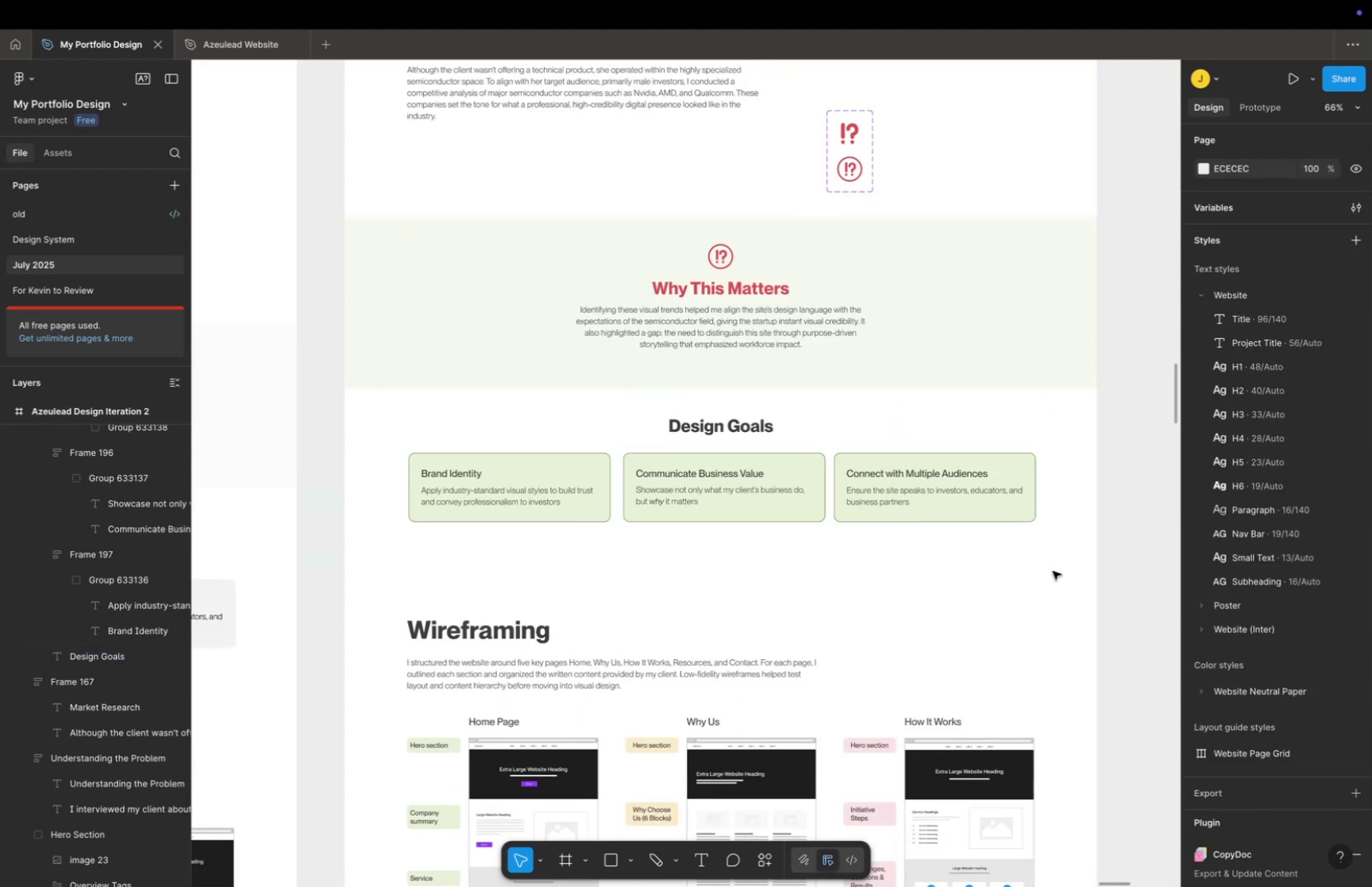 
left_click([1053, 572])
 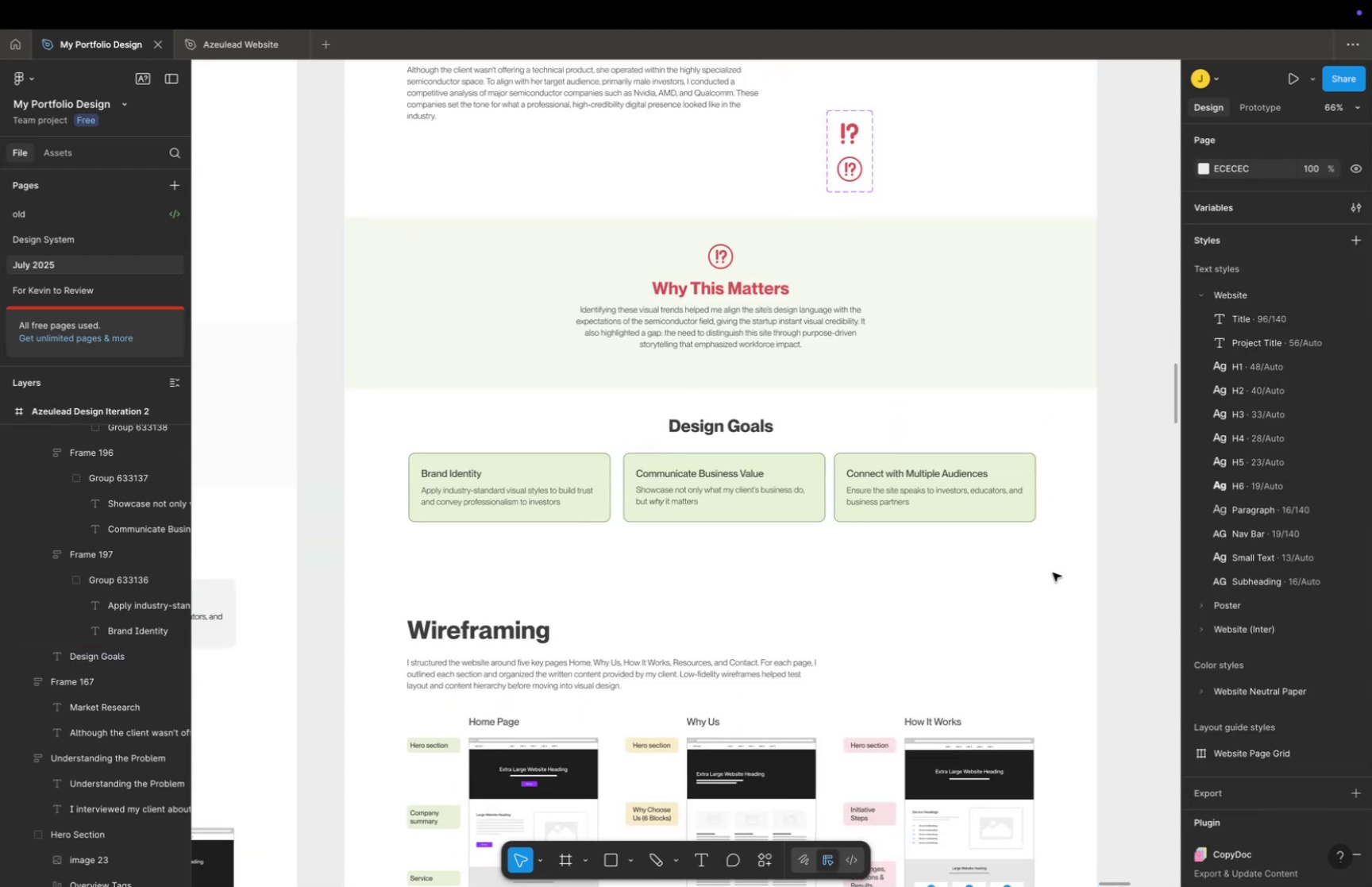 
left_click_drag(start_coordinate=[1053, 572], to_coordinate=[382, 412])
 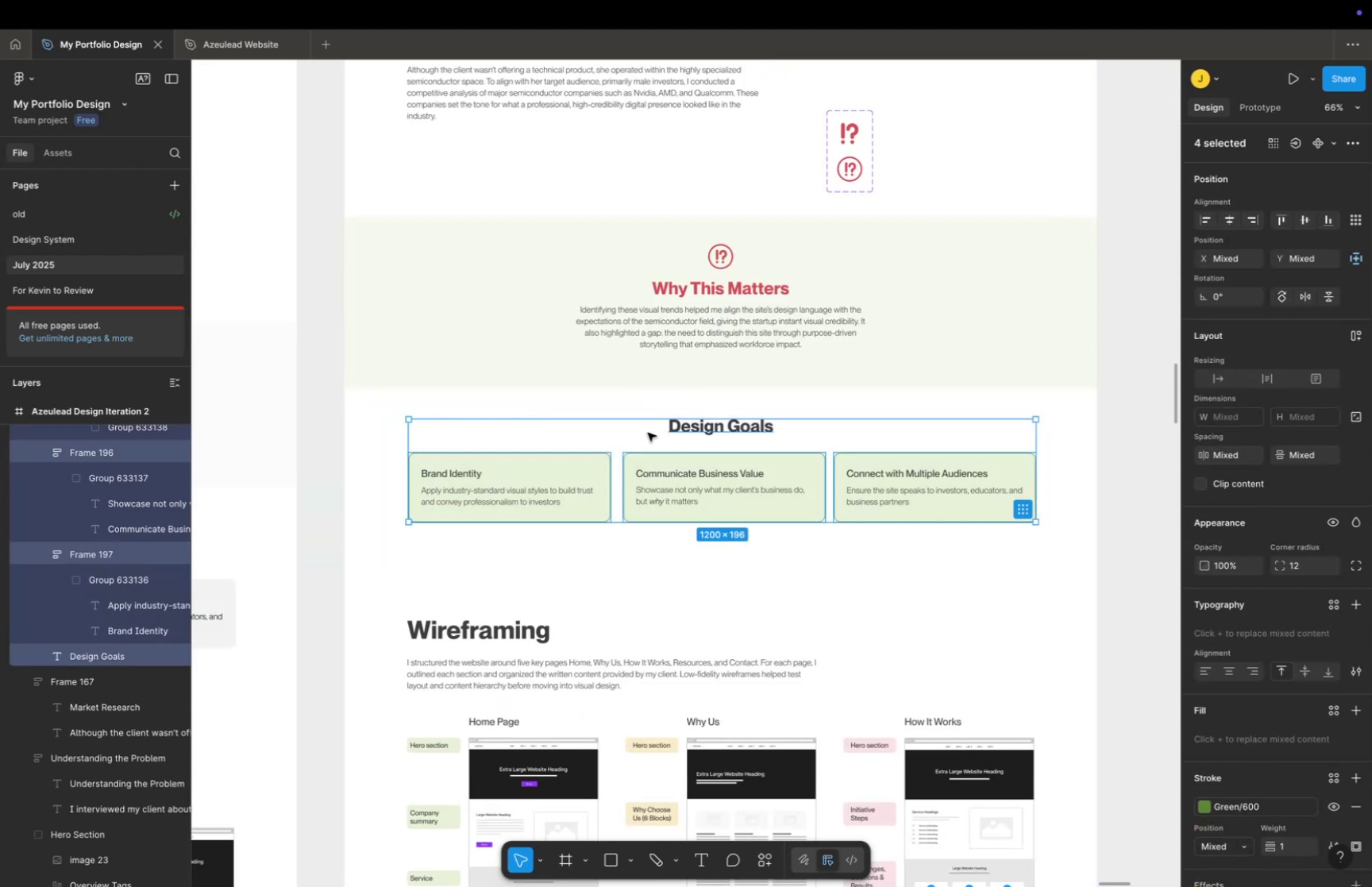 
hold_key(key=ShiftLeft, duration=4.73)
left_click_drag(start_coordinate=[908, 493], to_coordinate=[917, 500])
 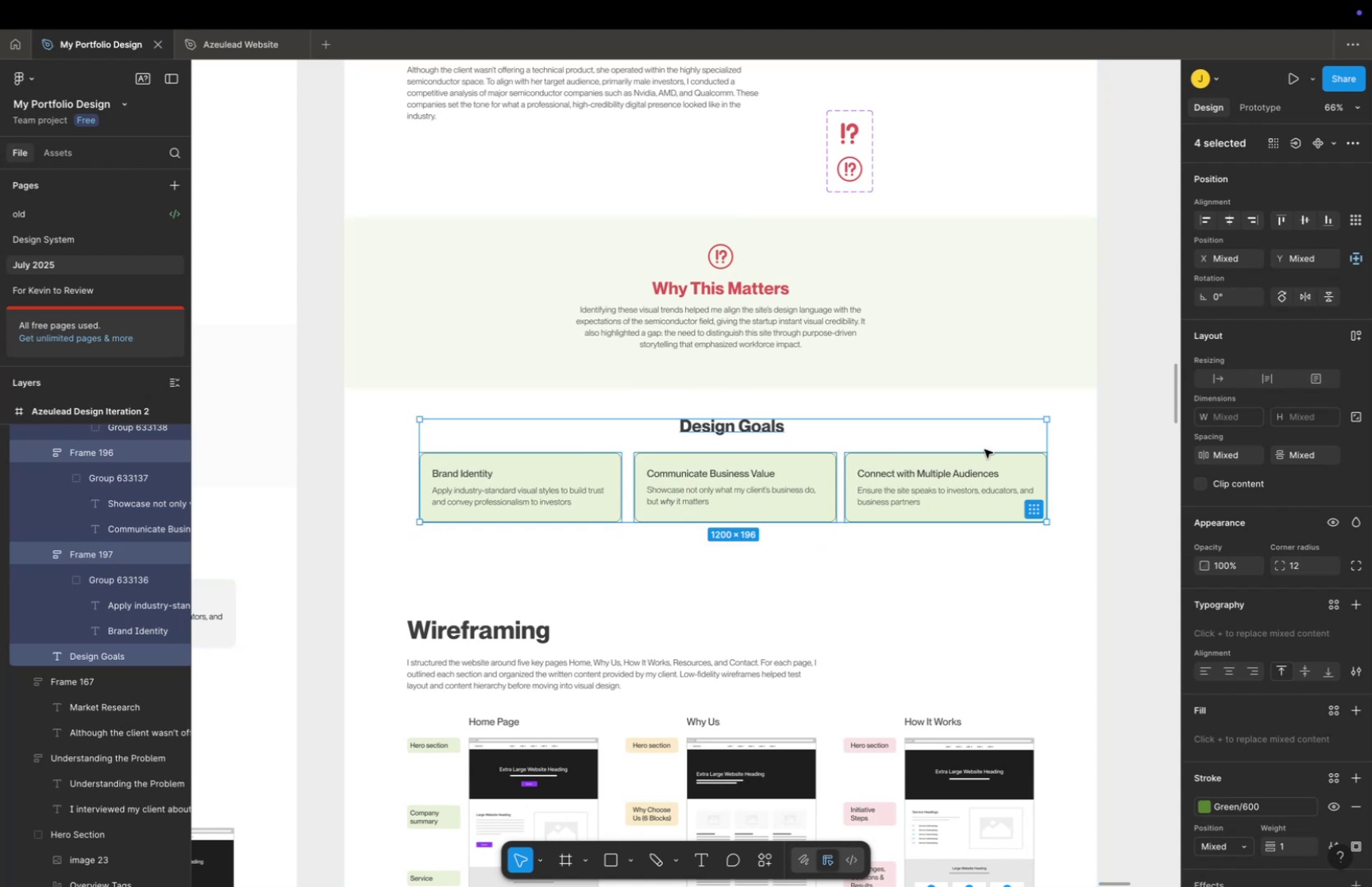 
left_click([985, 449])
 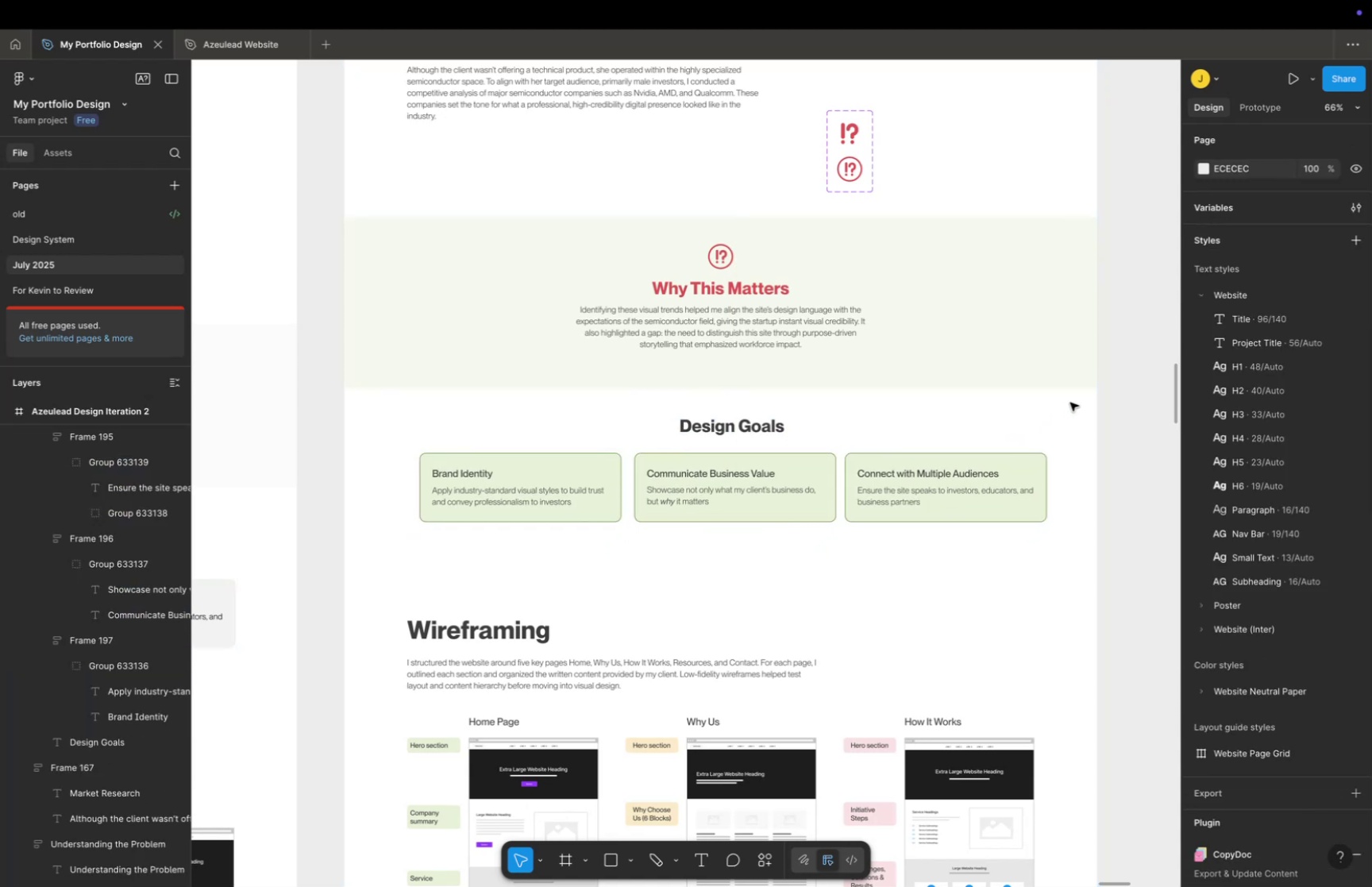 
left_click([1070, 402])
 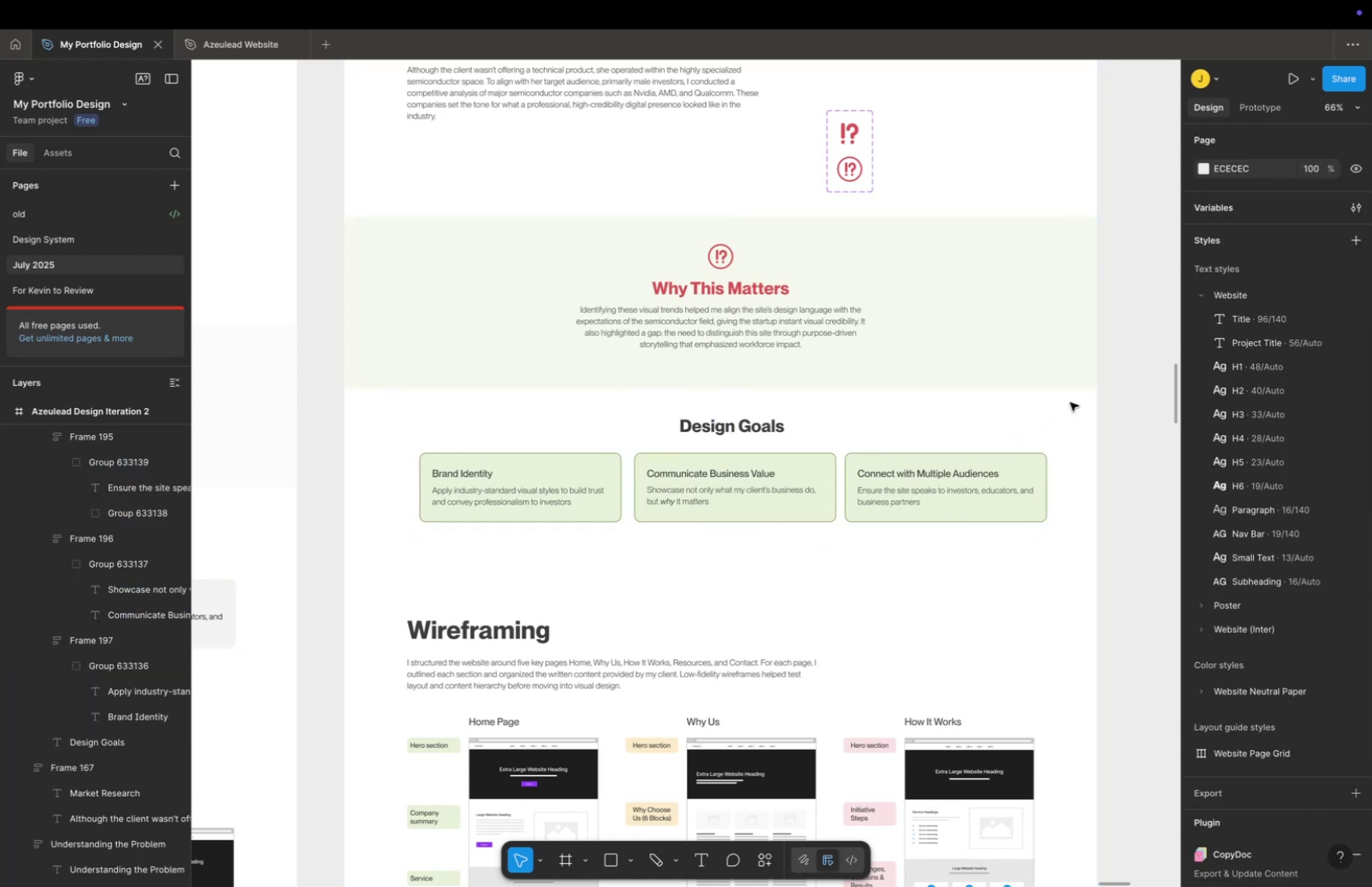 
key(Space)
 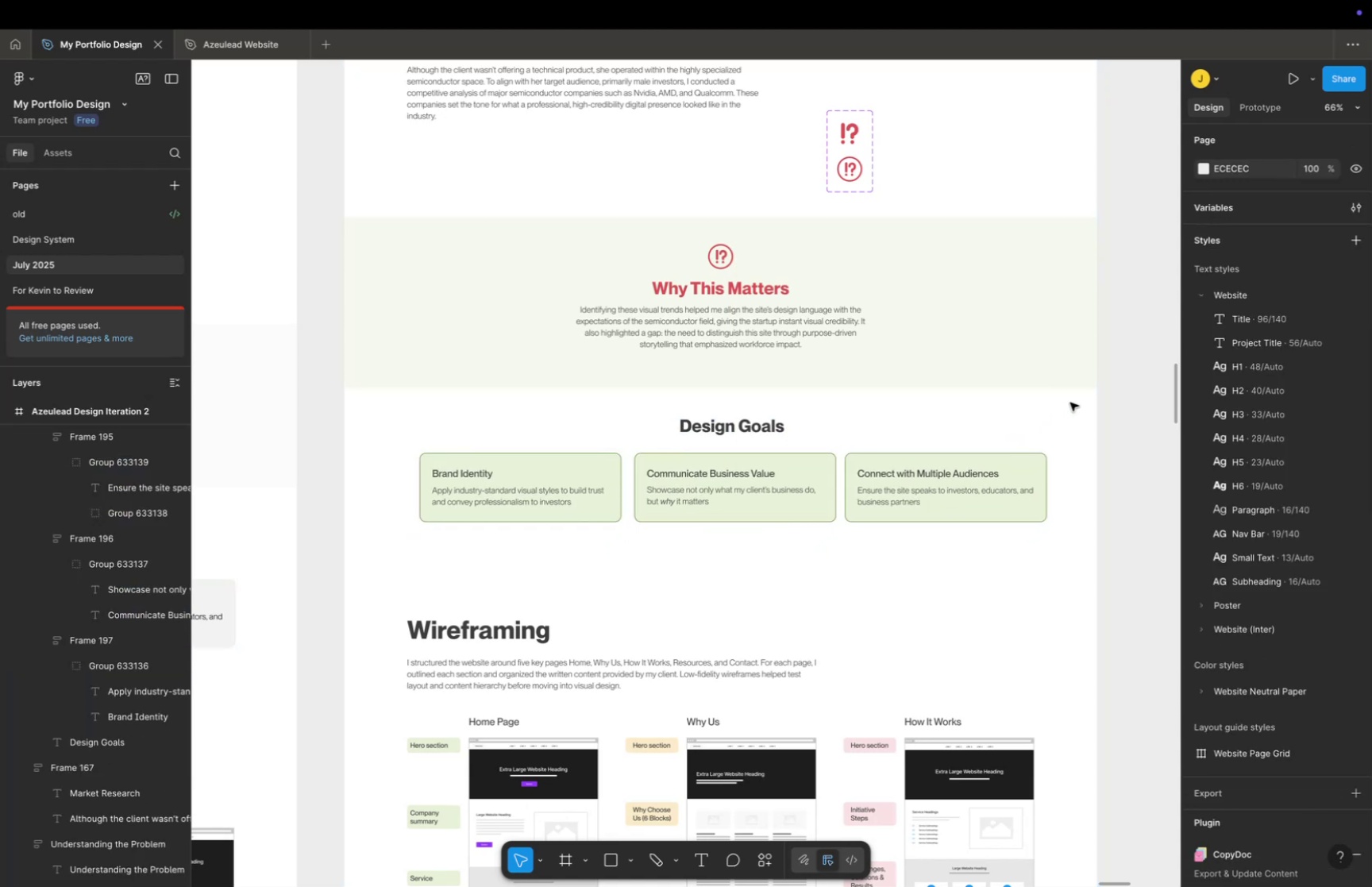 
left_click_drag(start_coordinate=[1072, 401], to_coordinate=[1056, 399])
 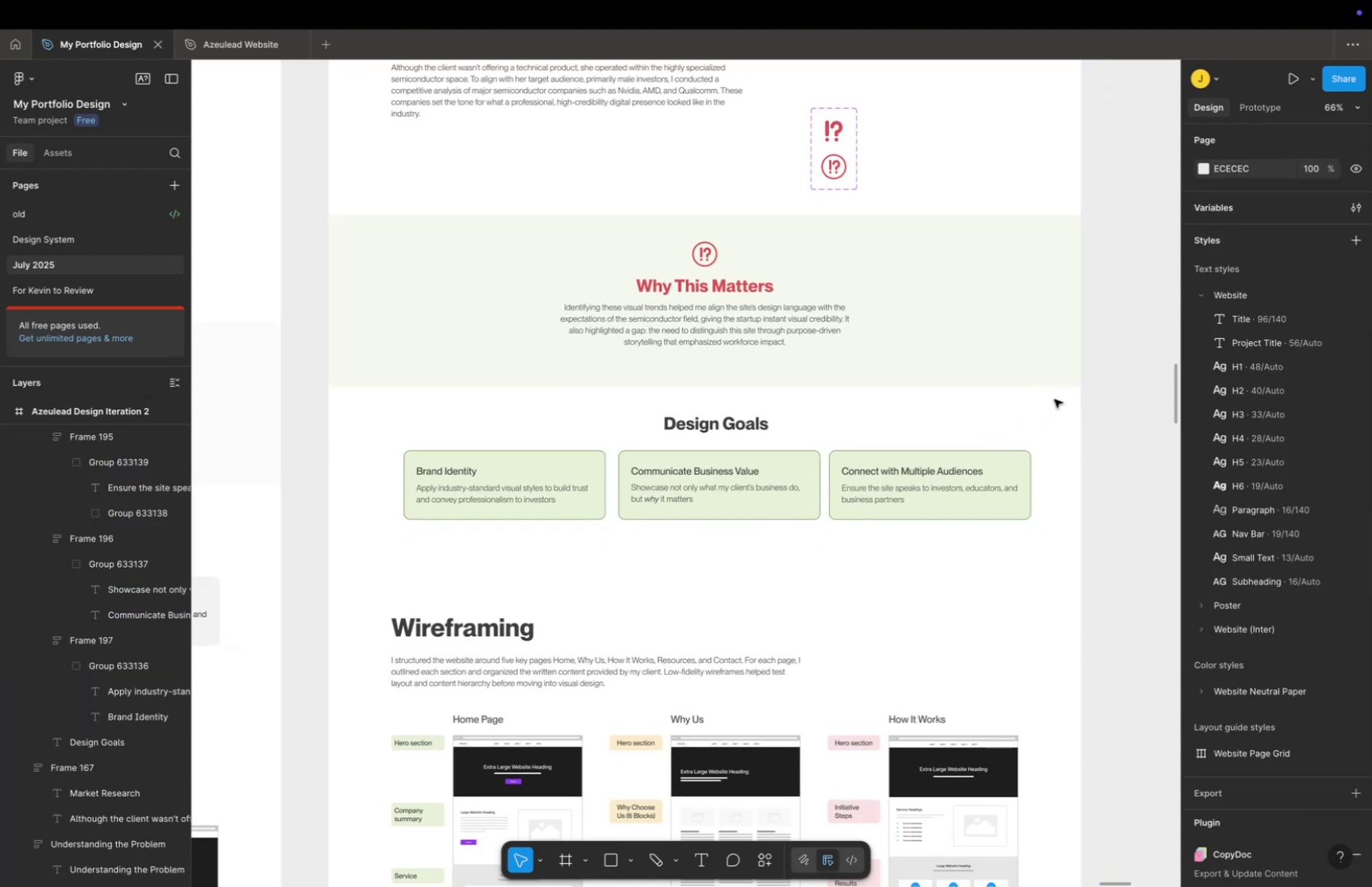 
key(Meta+CommandLeft)
 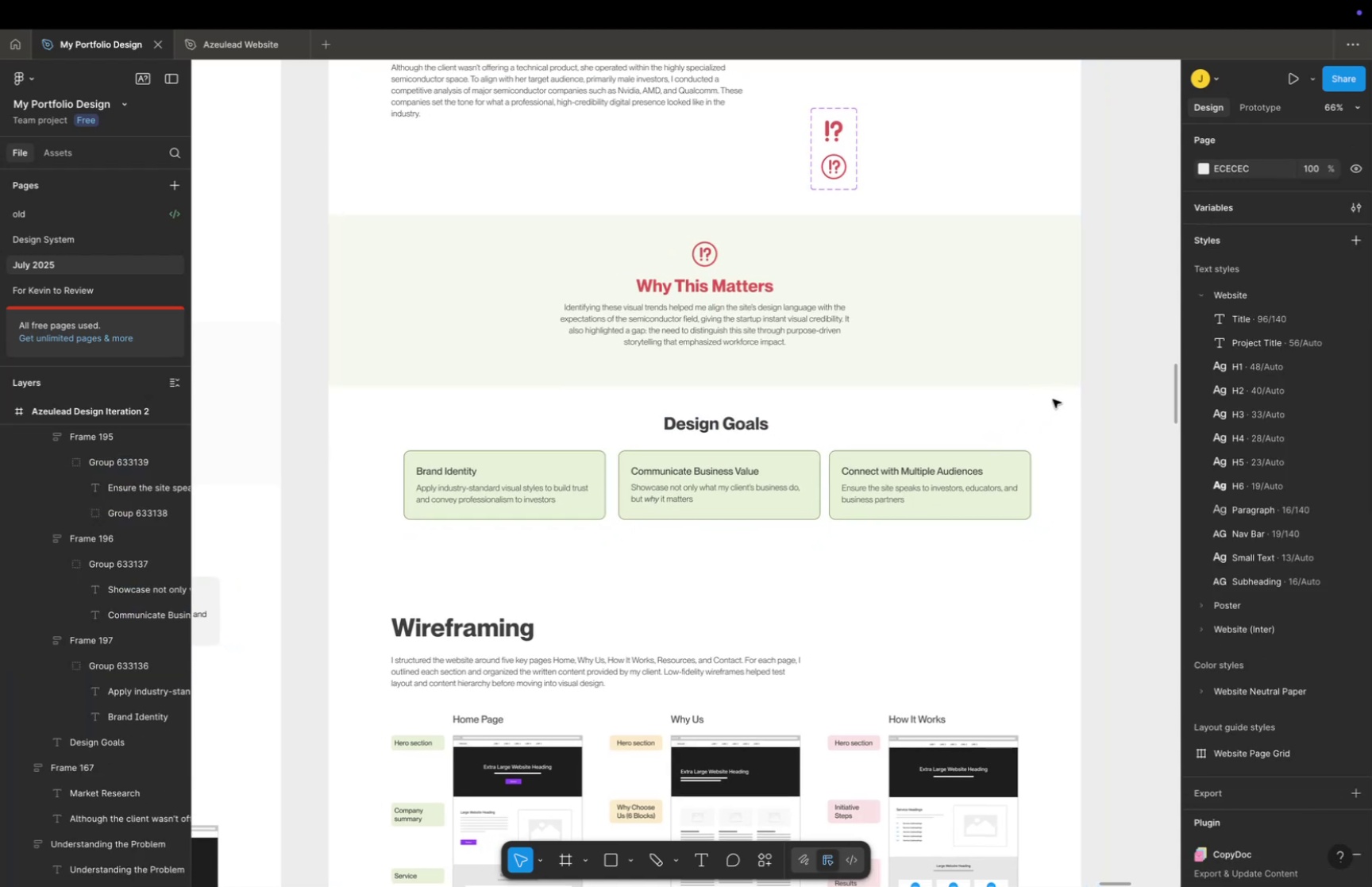 
scroll: coordinate [1053, 398], scroll_direction: down, amount: 5.0
 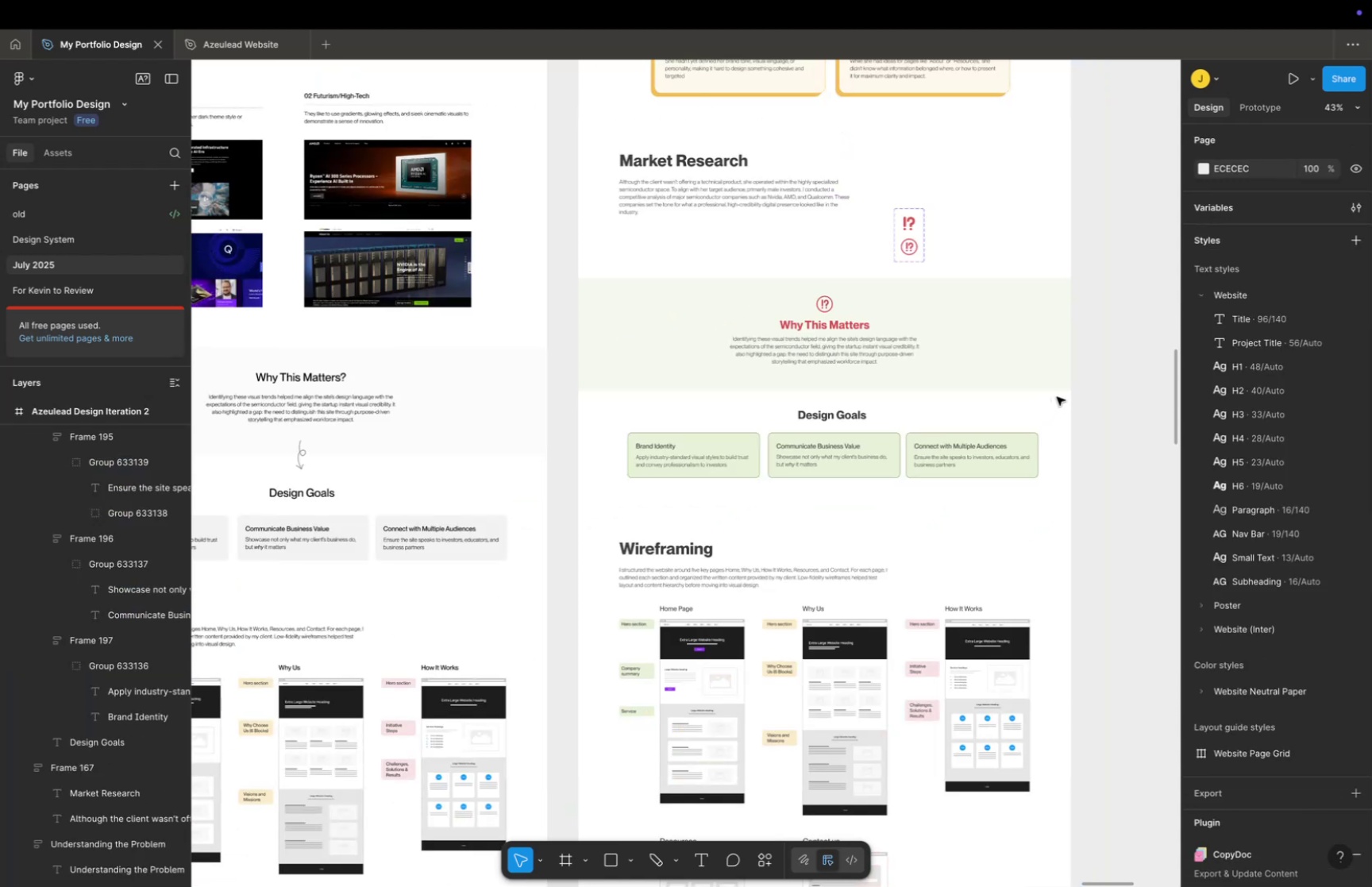 
hold_key(key=Space, duration=0.6)
 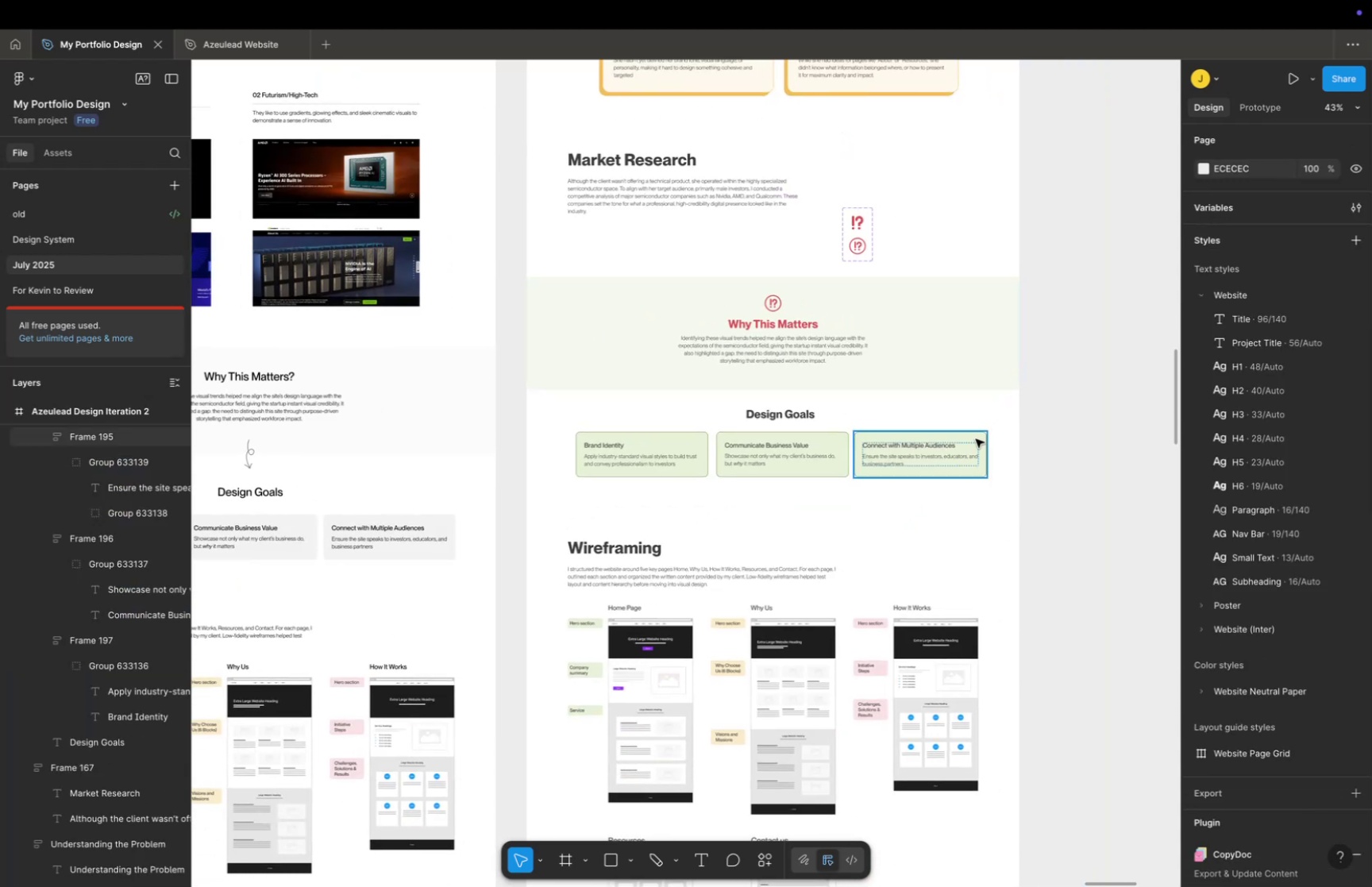 
left_click_drag(start_coordinate=[1054, 396], to_coordinate=[1003, 395])
 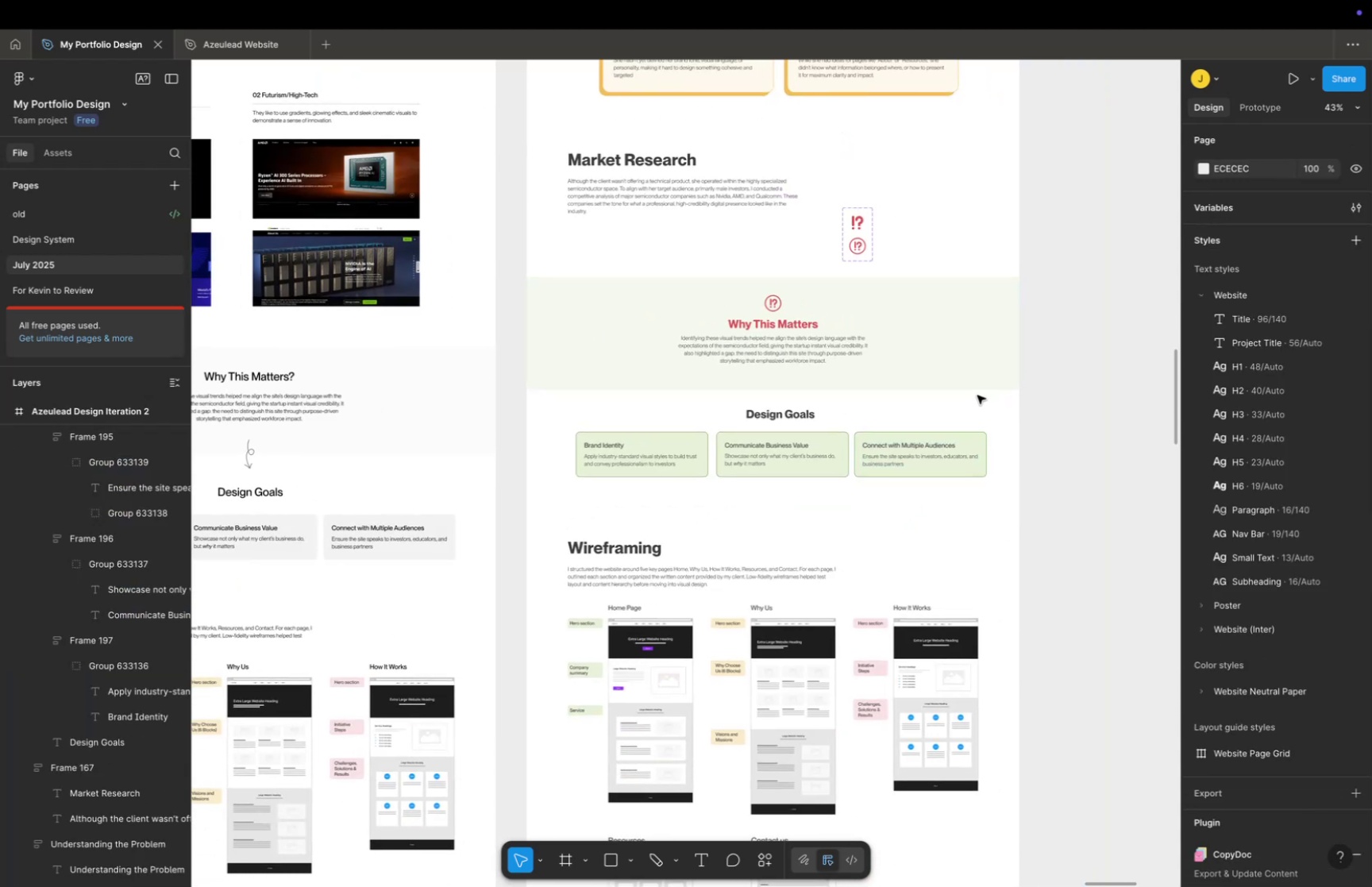 
hold_key(key=Space, duration=0.78)
 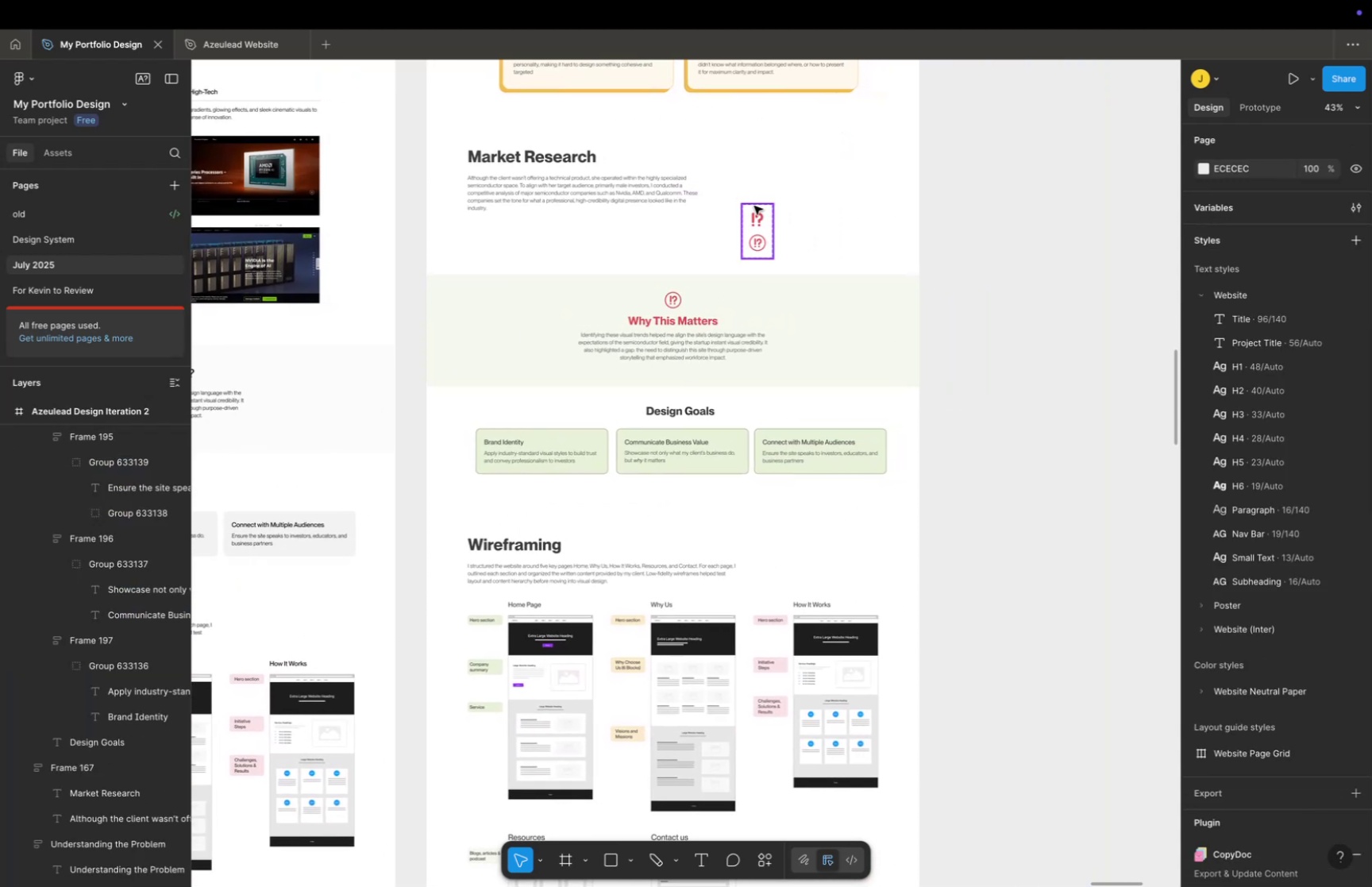 
left_click_drag(start_coordinate=[1042, 401], to_coordinate=[942, 398])
 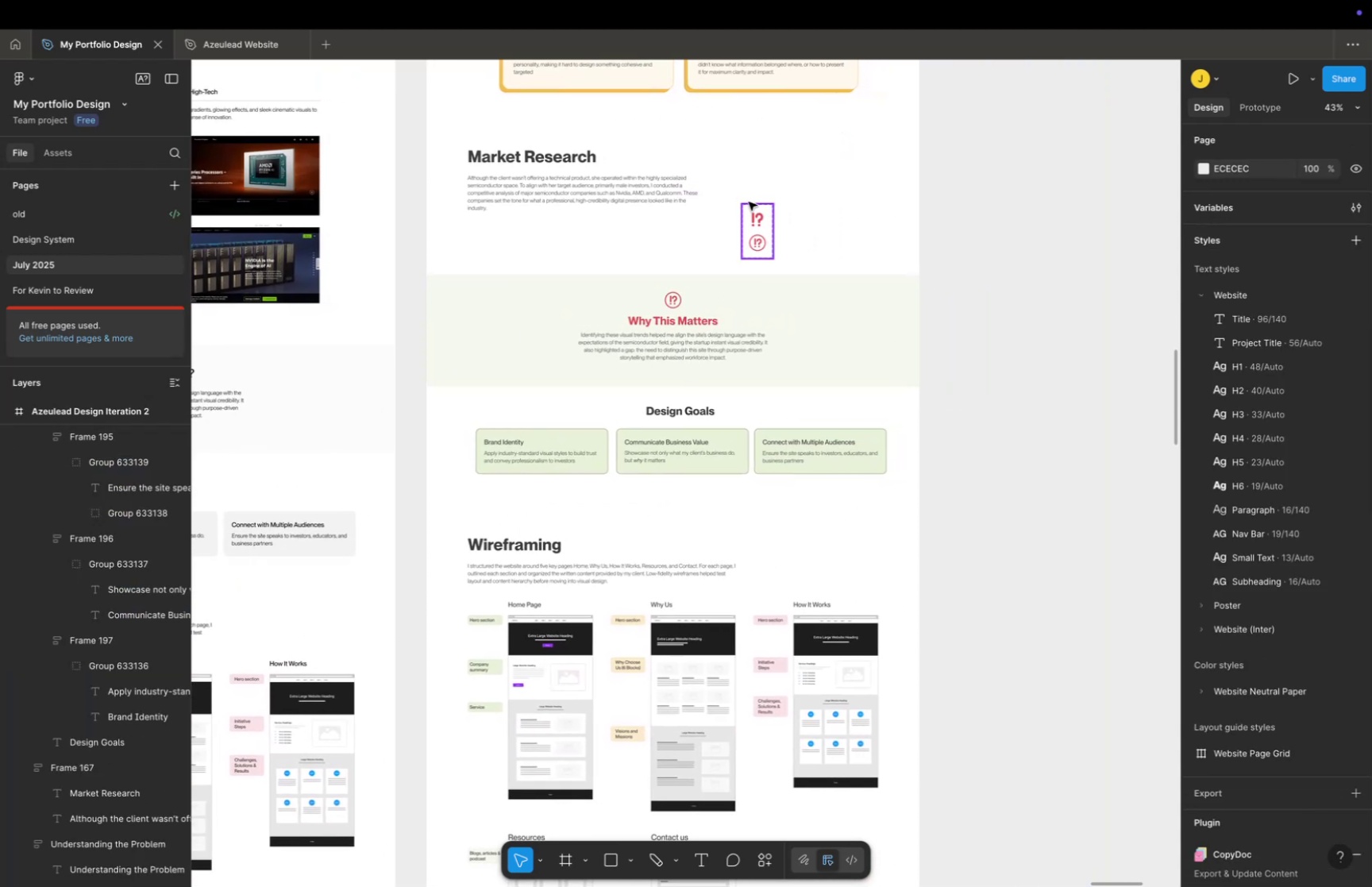 
left_click_drag(start_coordinate=[759, 208], to_coordinate=[973, 235])
 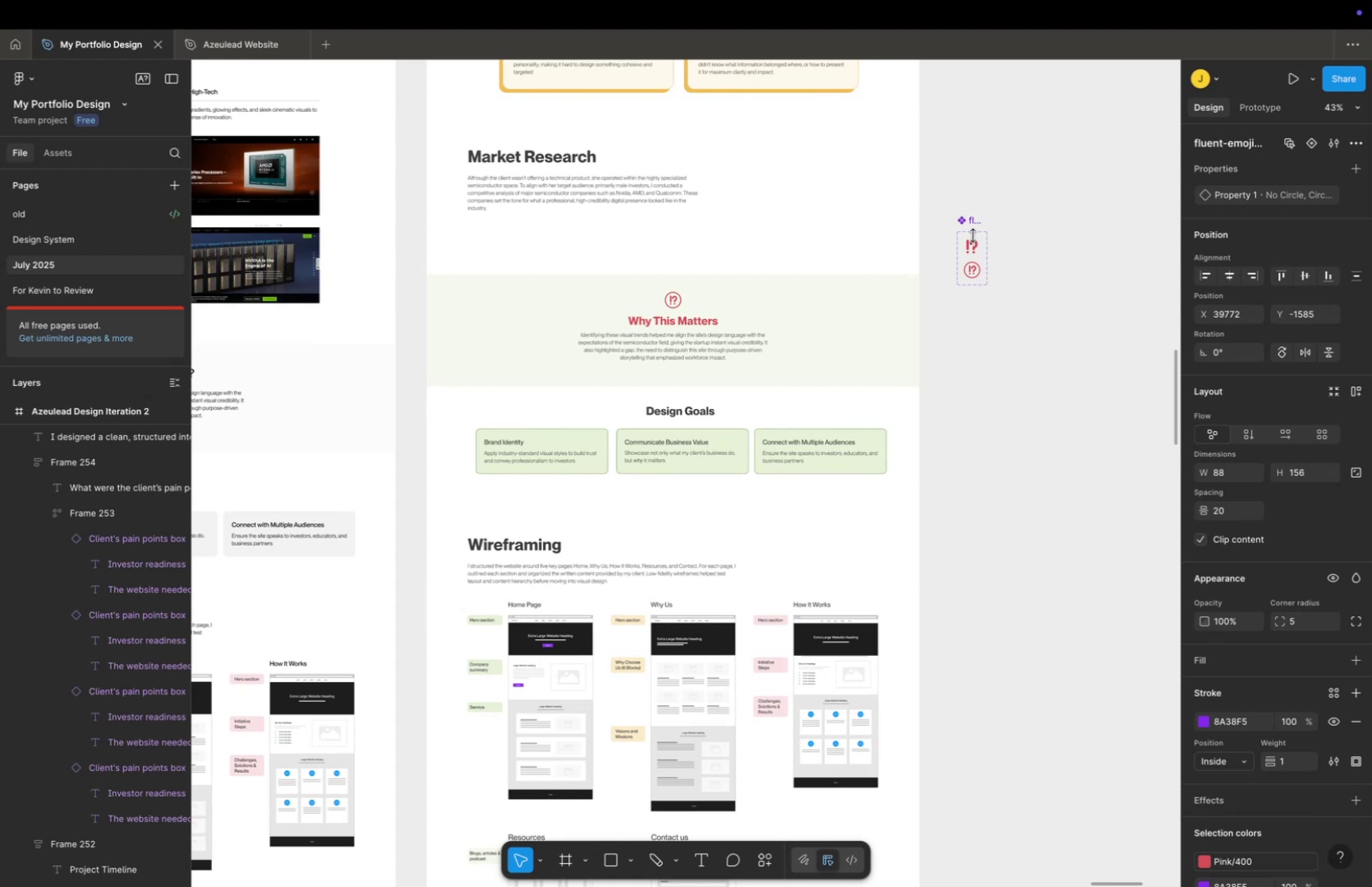 
key(Meta+X)
 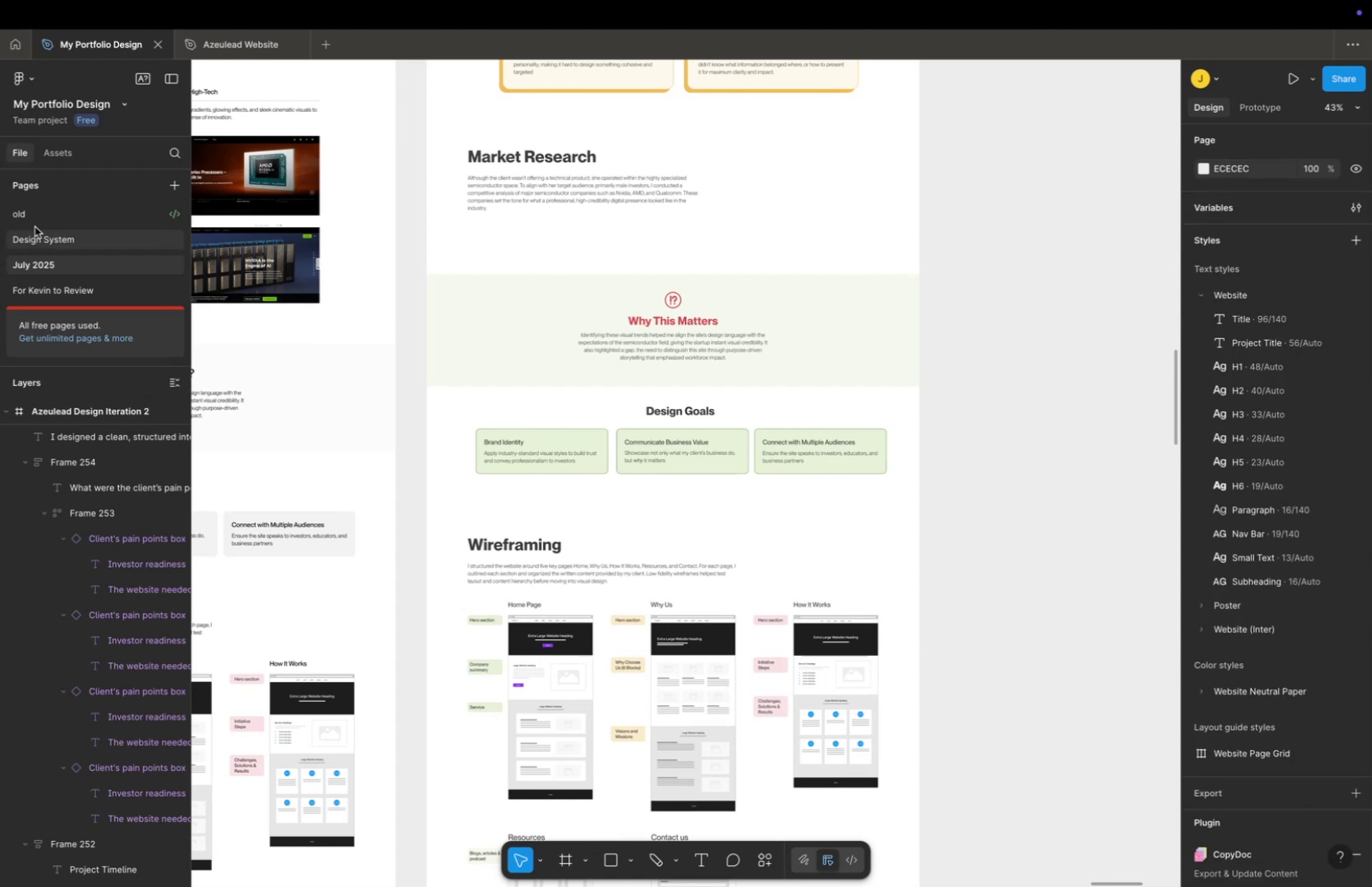 
left_click([43, 237])
 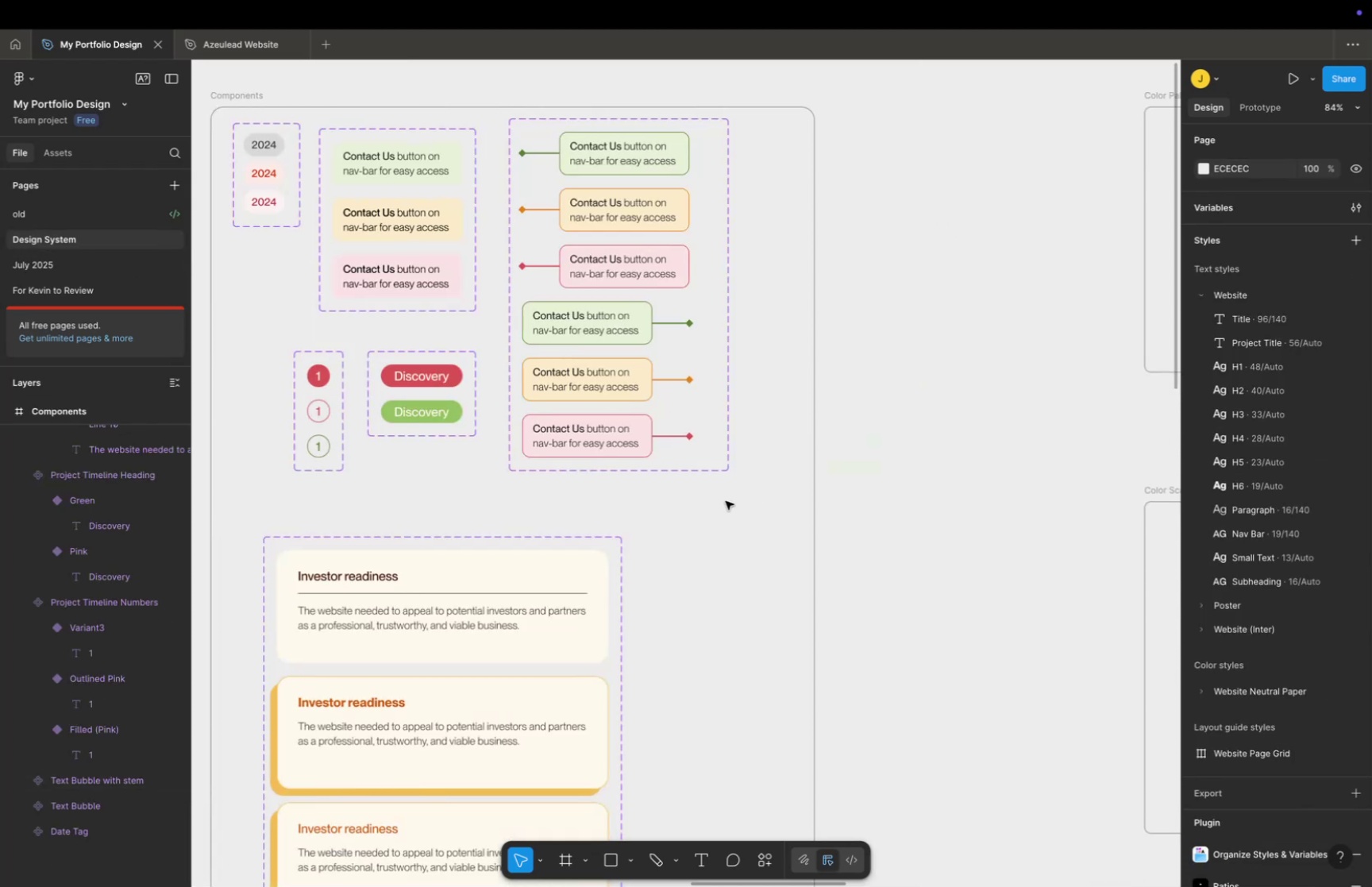 
hold_key(key=CommandLeft, duration=0.39)
scroll: coordinate [726, 503], scroll_direction: down, amount: 16.0
 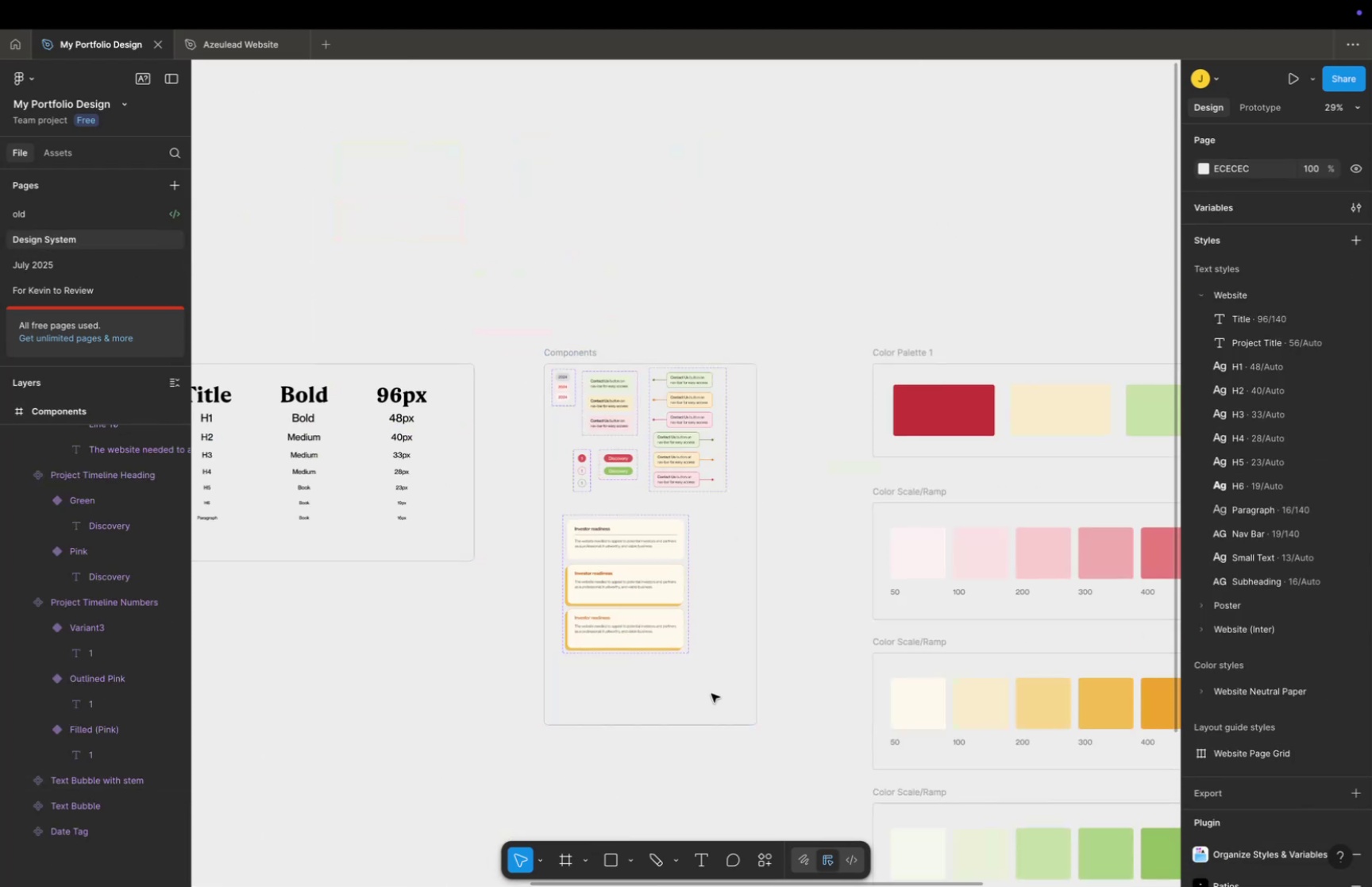 
left_click([711, 692])
 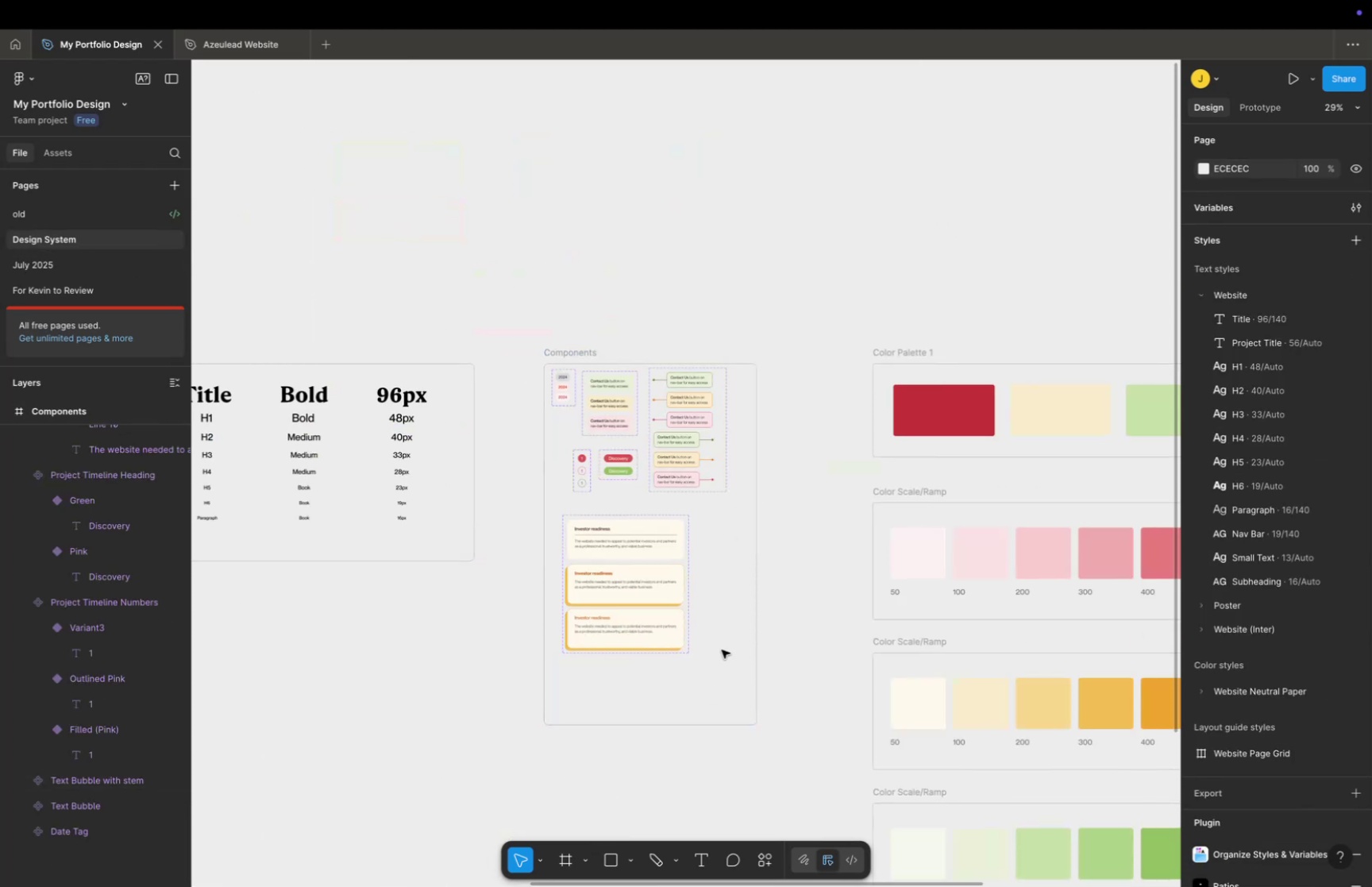 
key(Meta+V)
 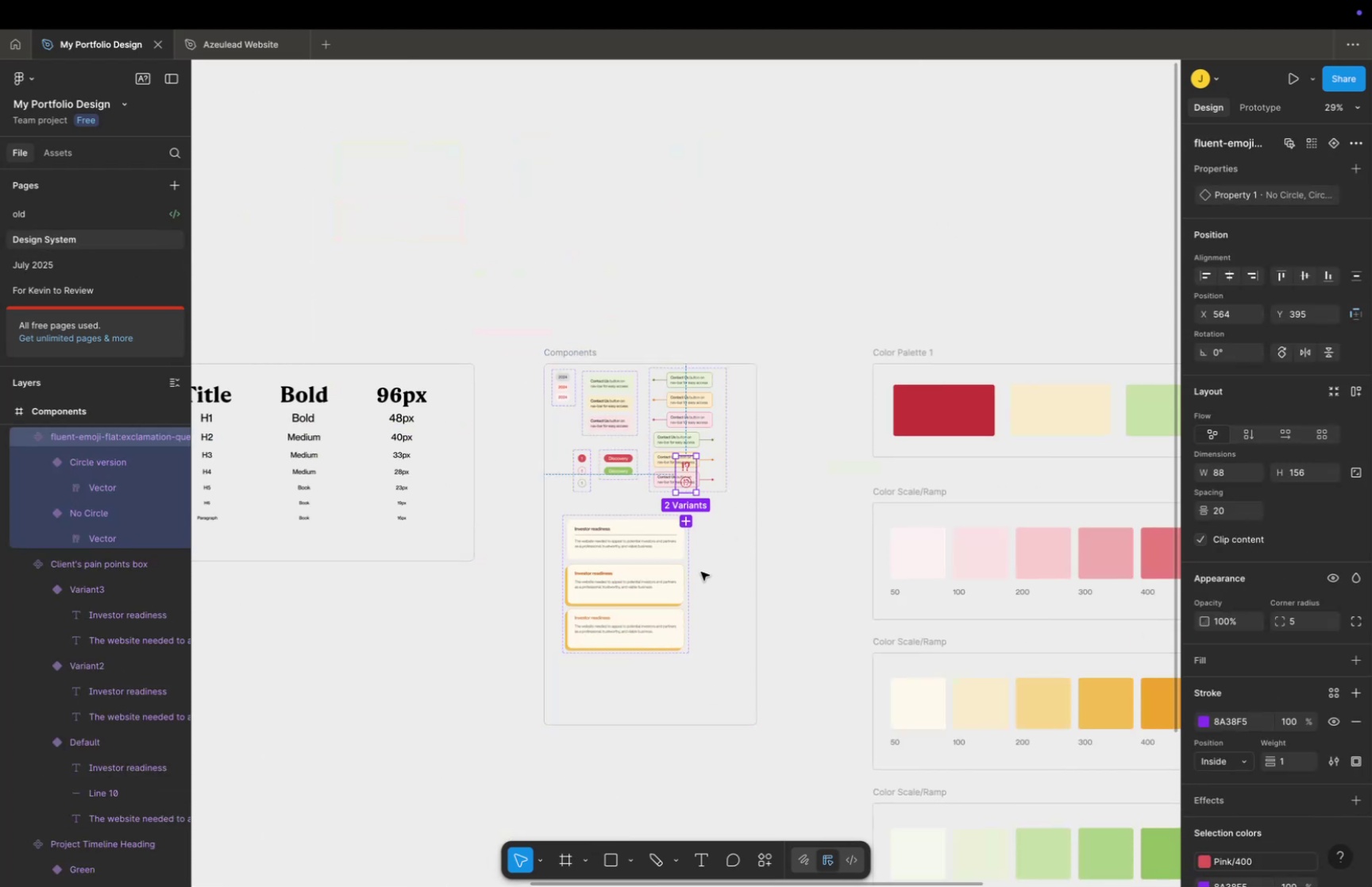 
key(Meta+CommandLeft)
 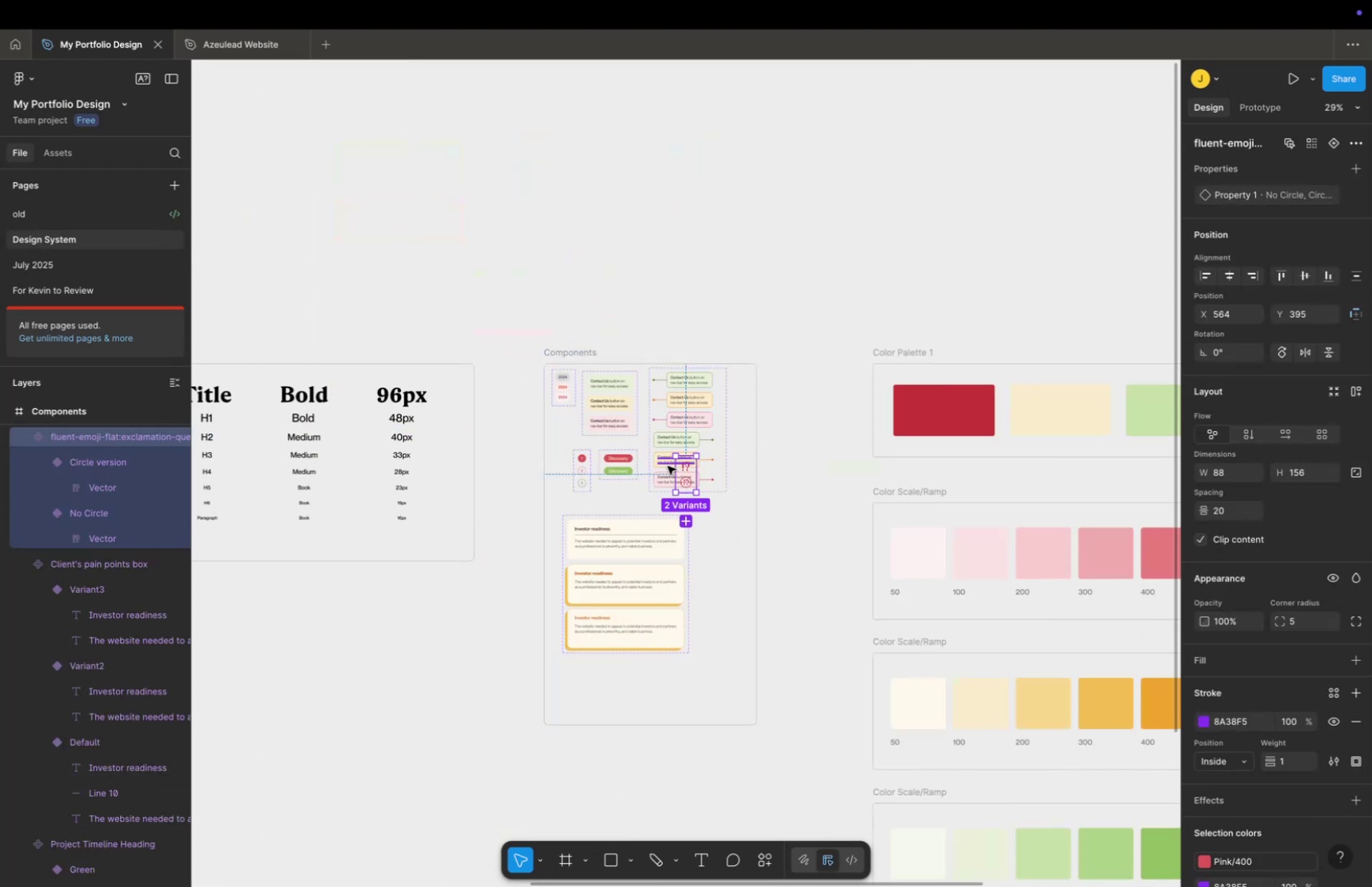 
scroll: coordinate [674, 470], scroll_direction: up, amount: 5.0
 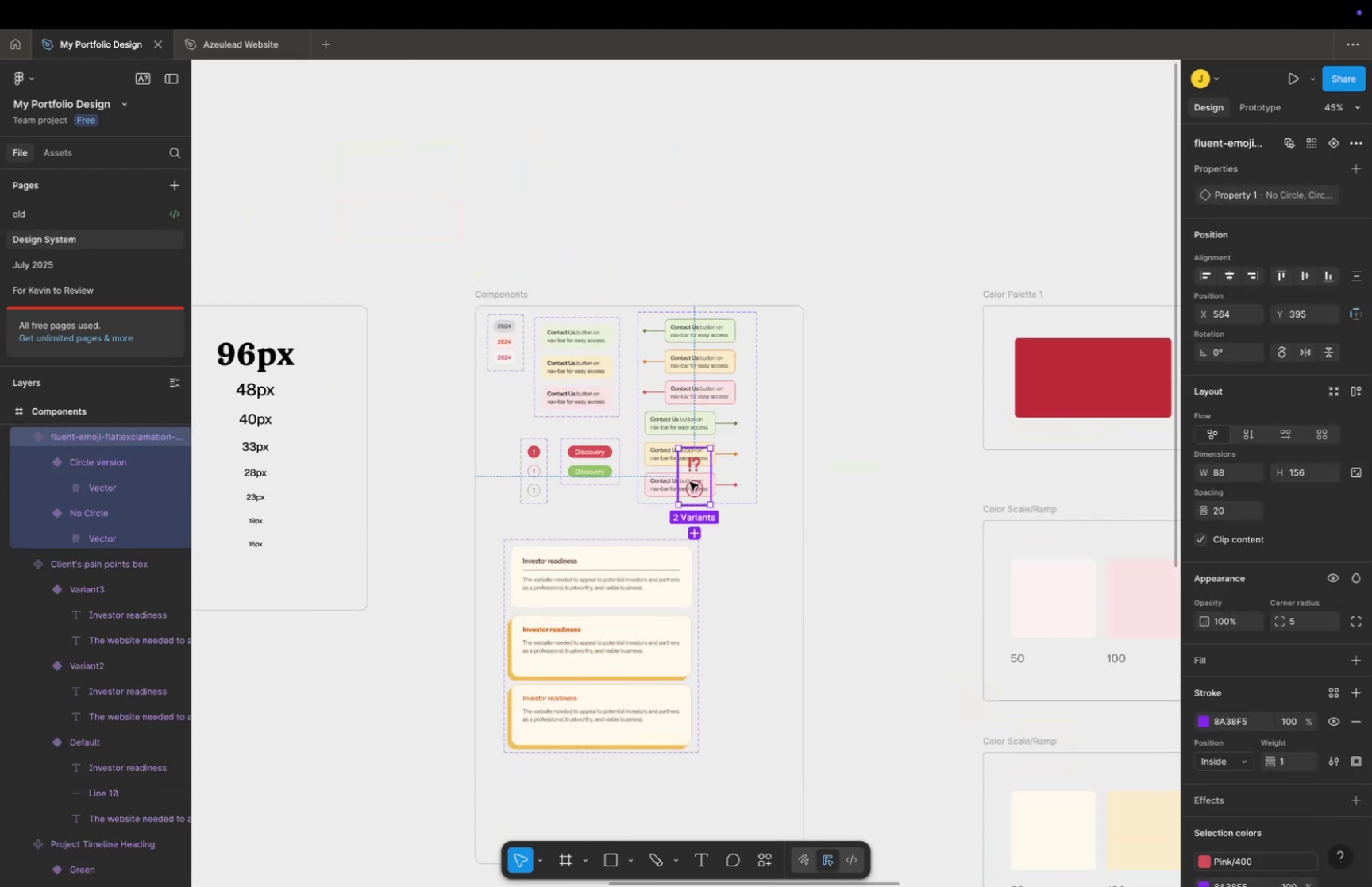 
left_click_drag(start_coordinate=[694, 472], to_coordinate=[726, 564])
 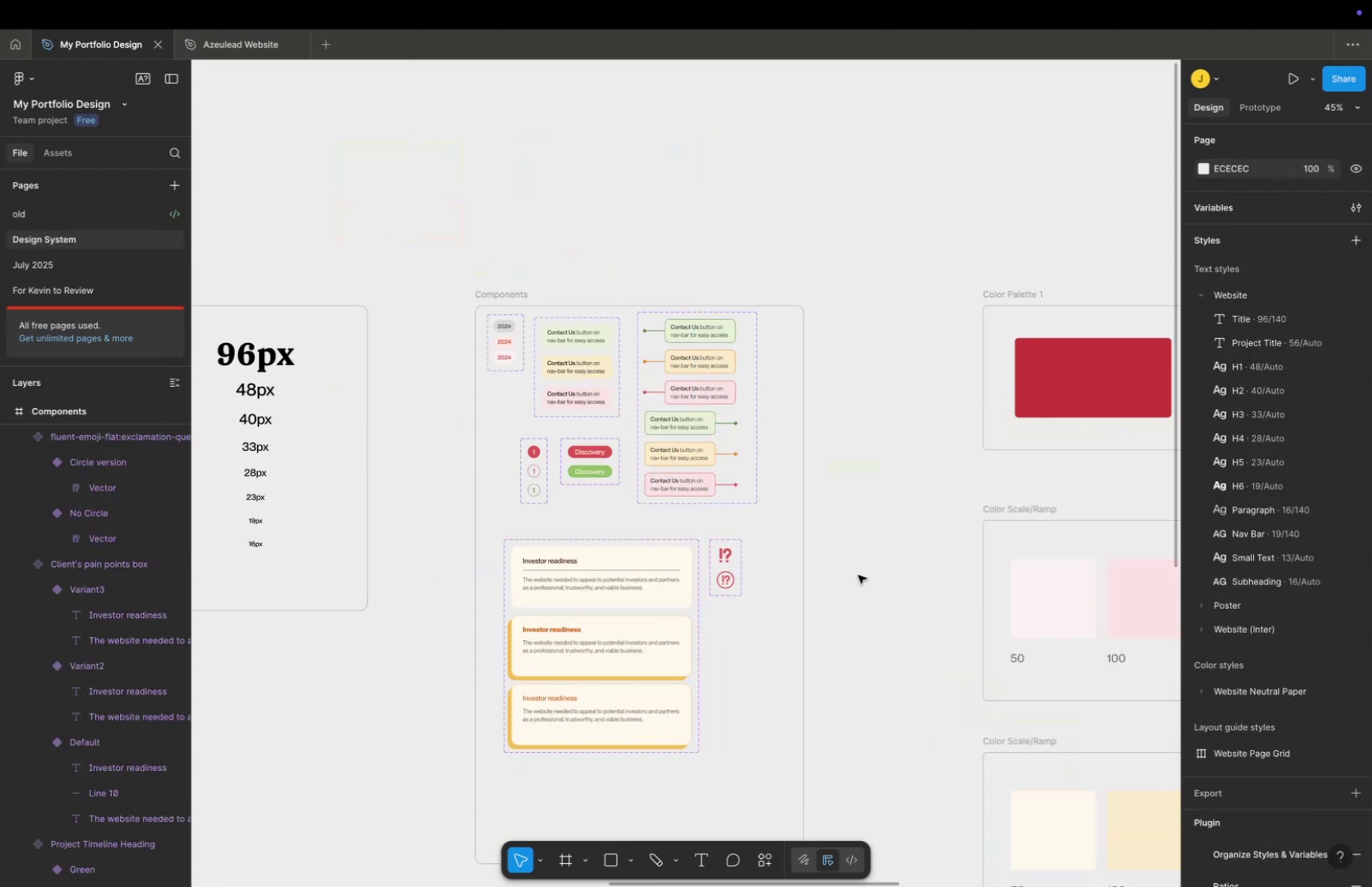 
key(Space)
 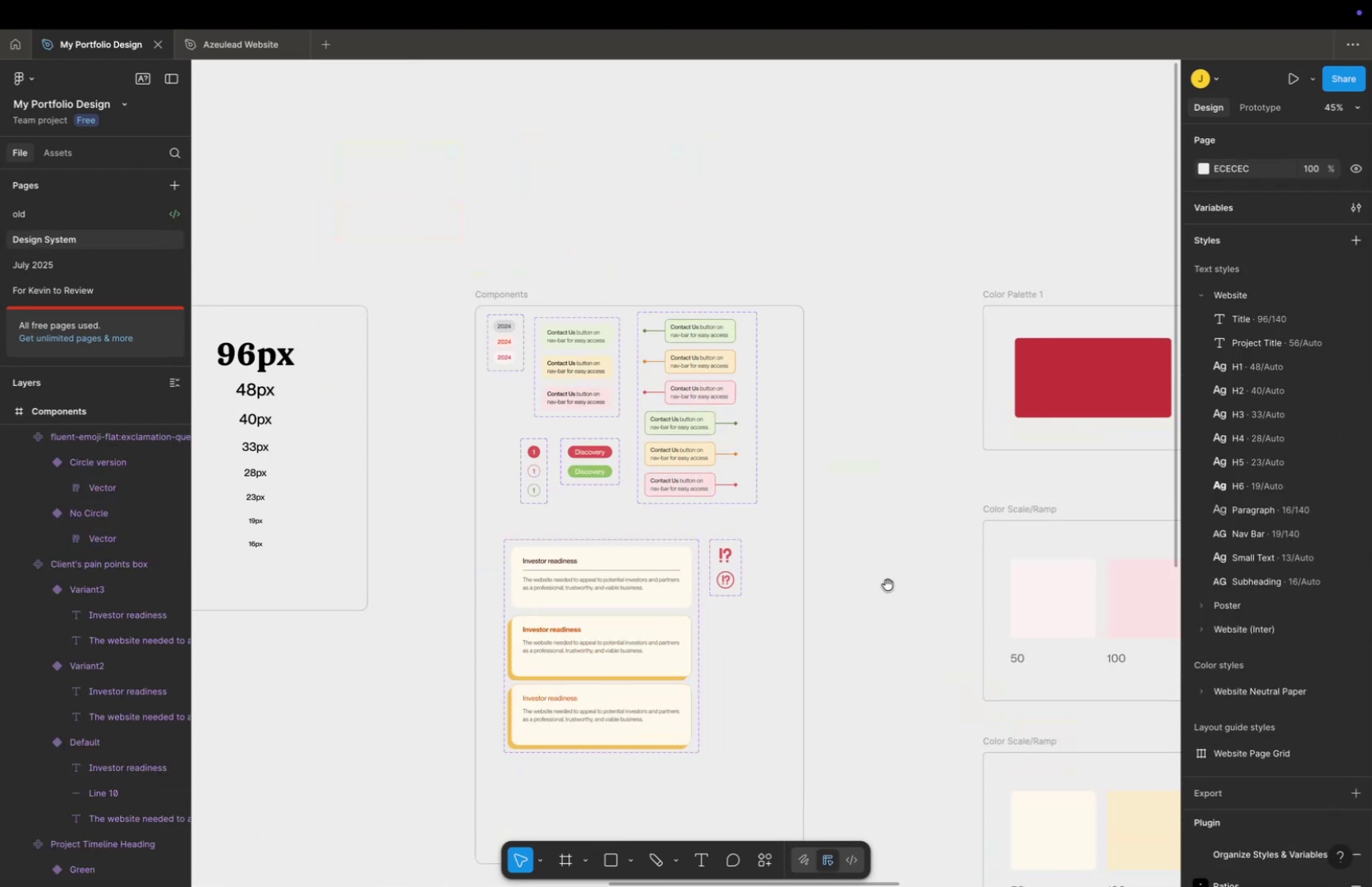 
left_click_drag(start_coordinate=[888, 584], to_coordinate=[877, 534])
 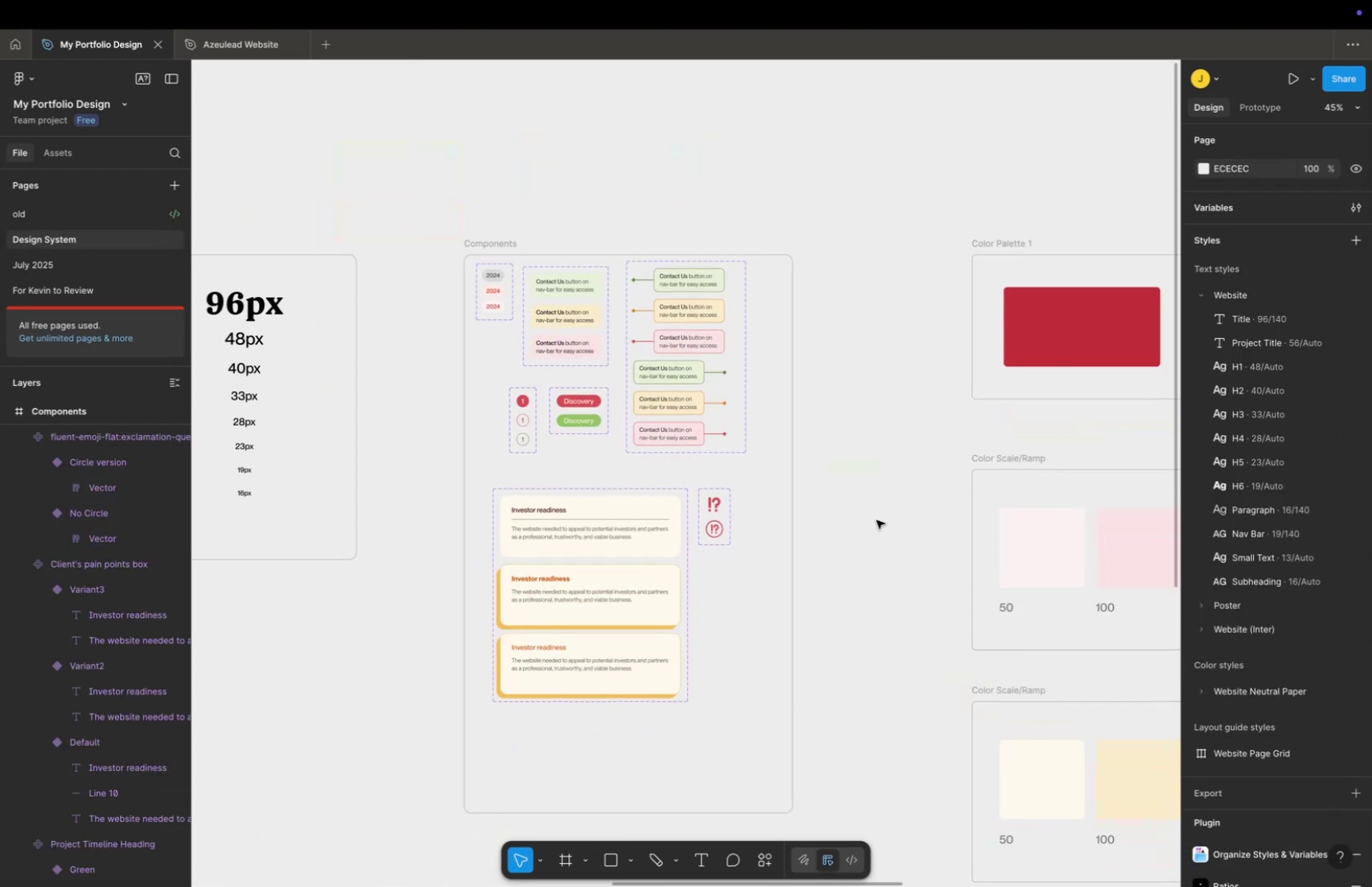 
key(Meta+CommandLeft)
 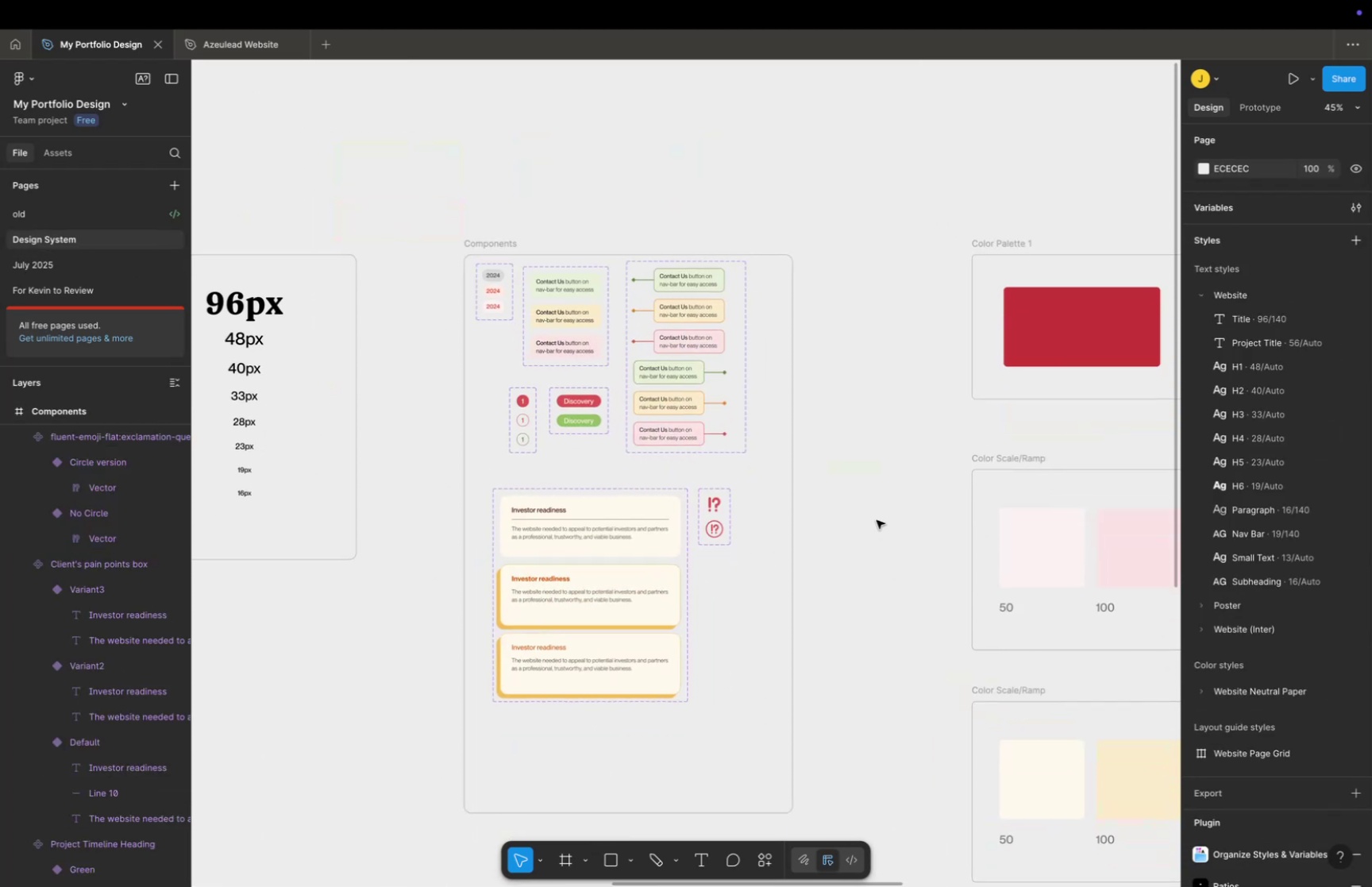 
scroll: coordinate [877, 532], scroll_direction: up, amount: 8.0
 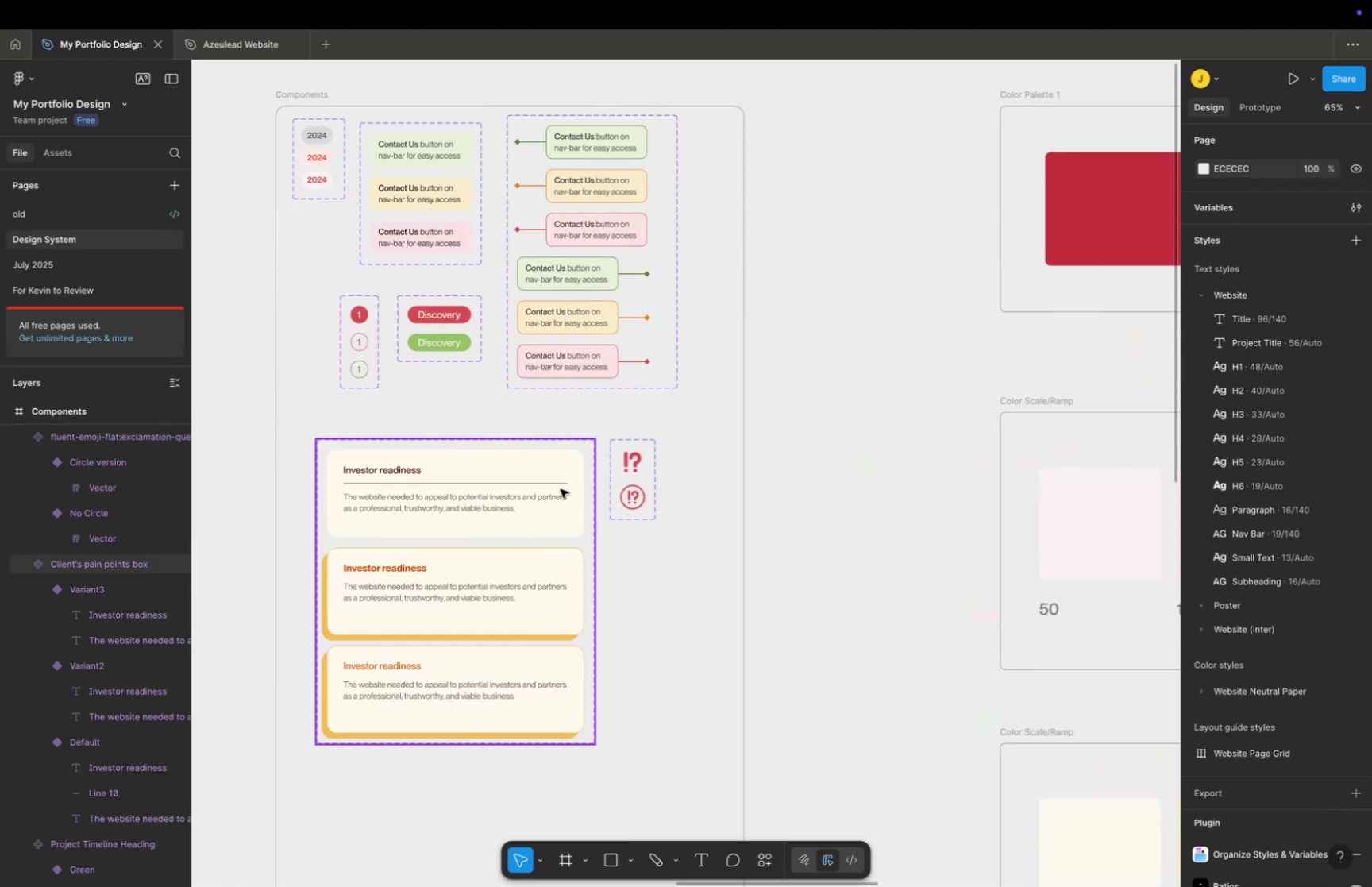 
hold_key(key=CommandLeft, duration=0.42)
 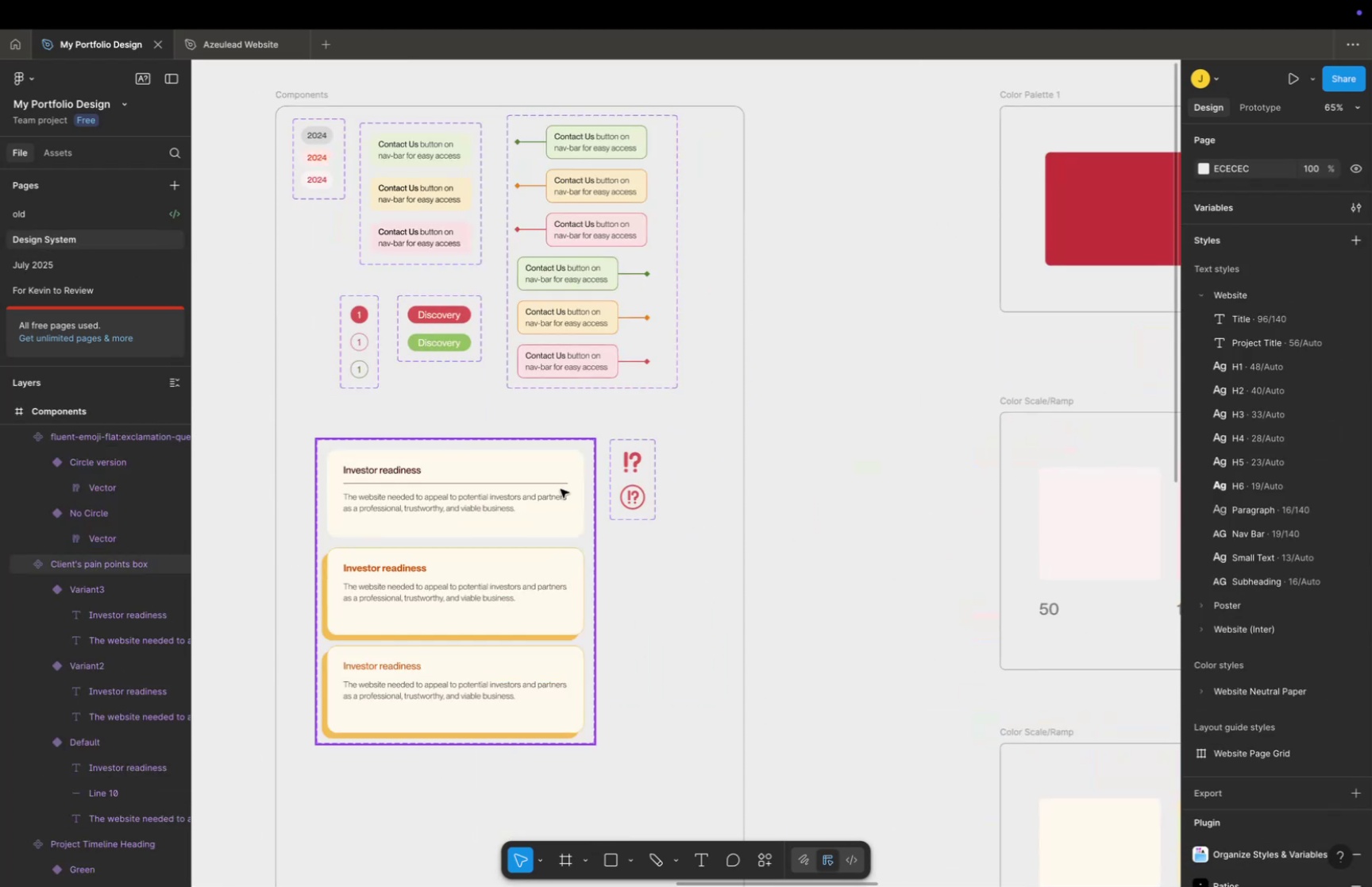 
hold_key(key=Space, duration=0.43)
 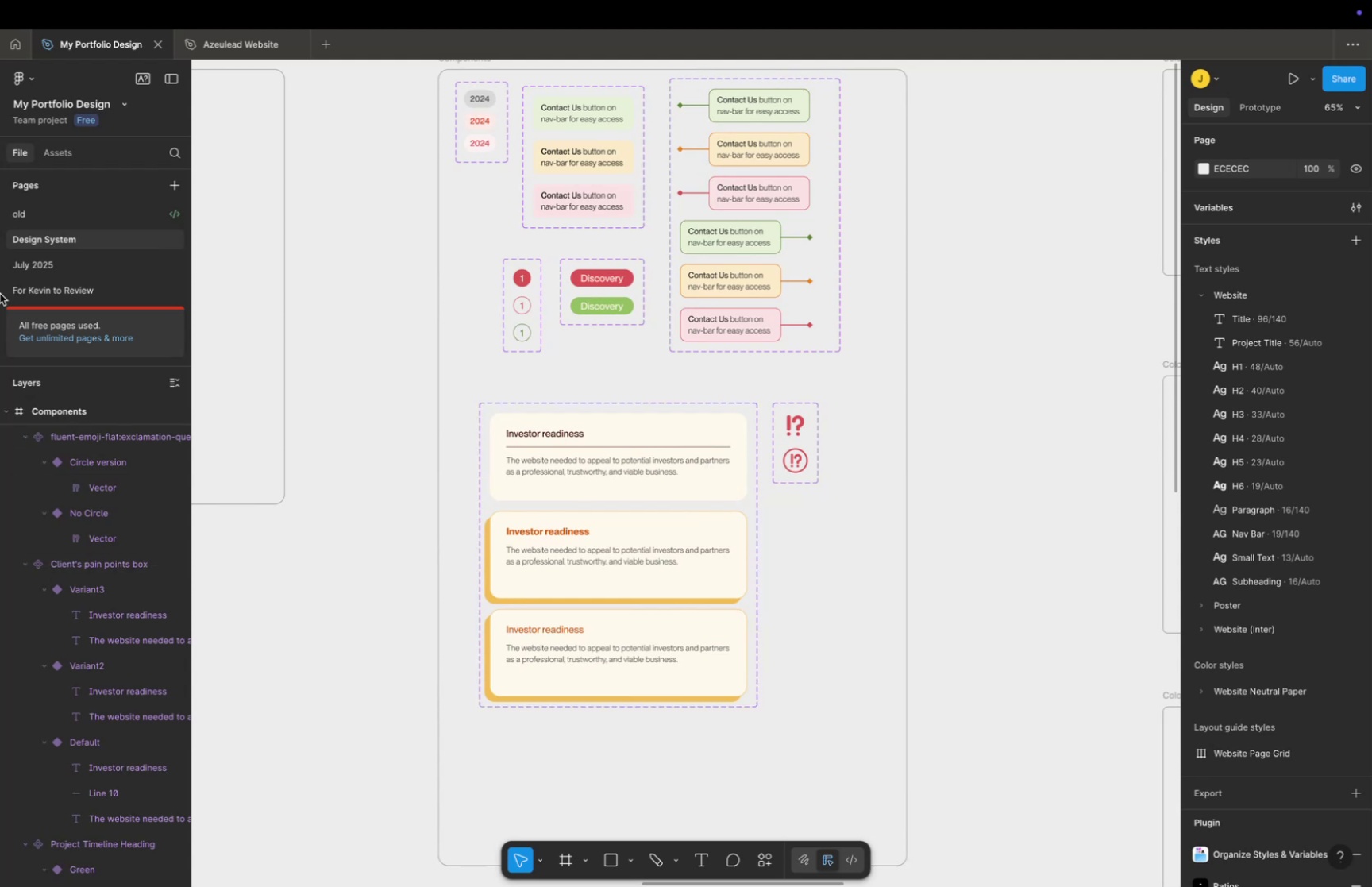 
left_click_drag(start_coordinate=[563, 488], to_coordinate=[726, 452])
 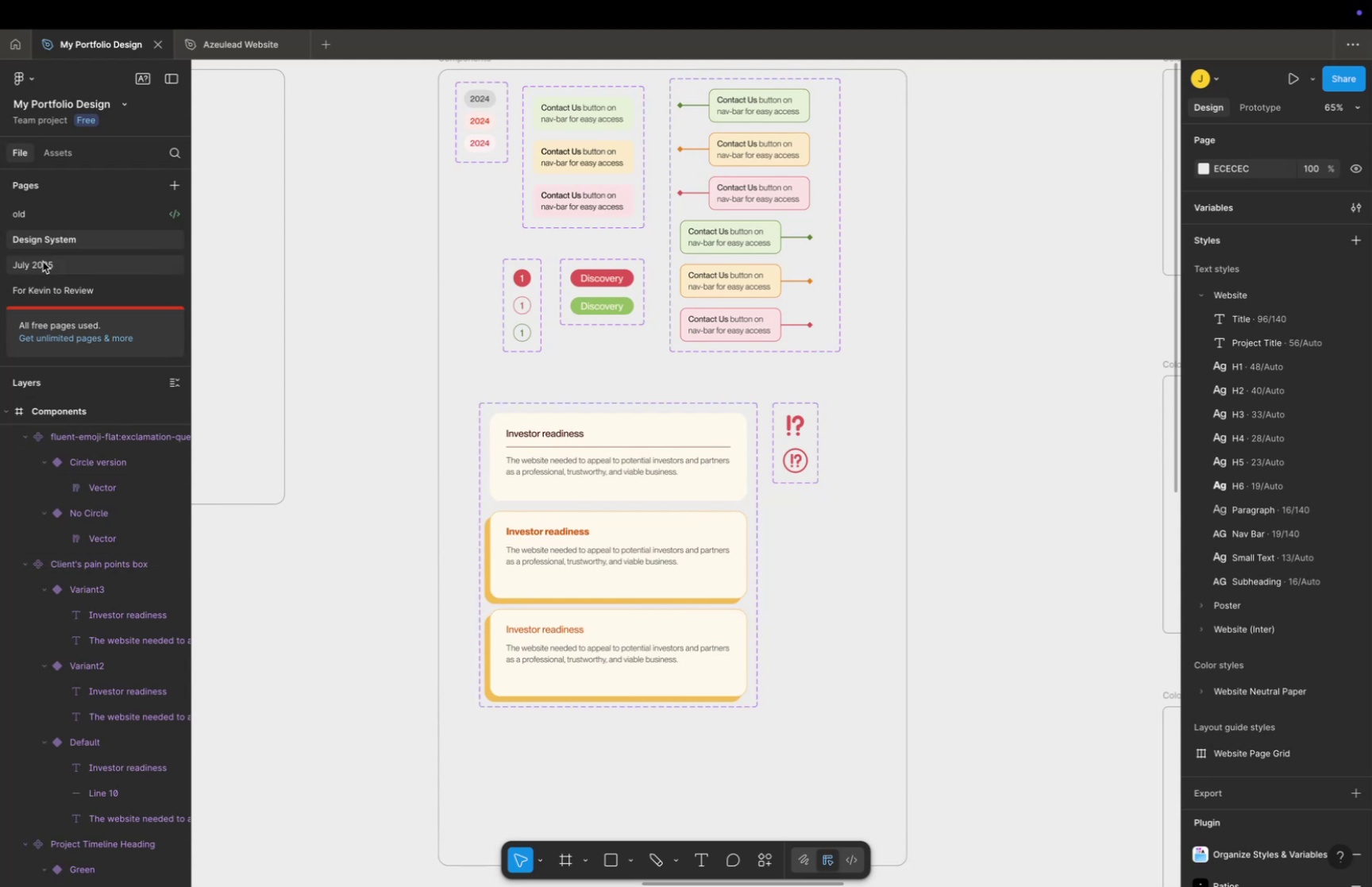 
left_click([58, 260])
 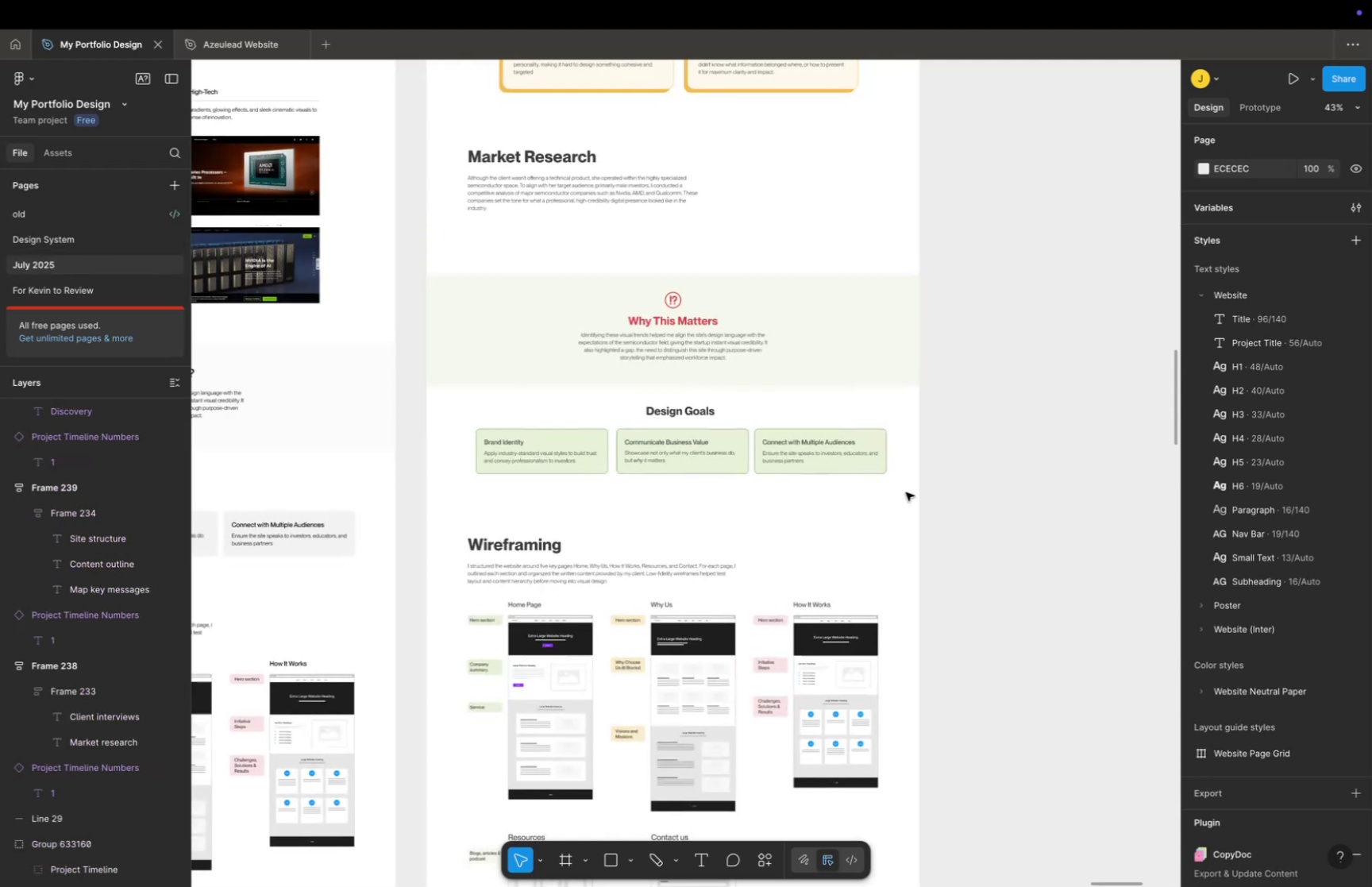 
key(Meta+CommandLeft)
 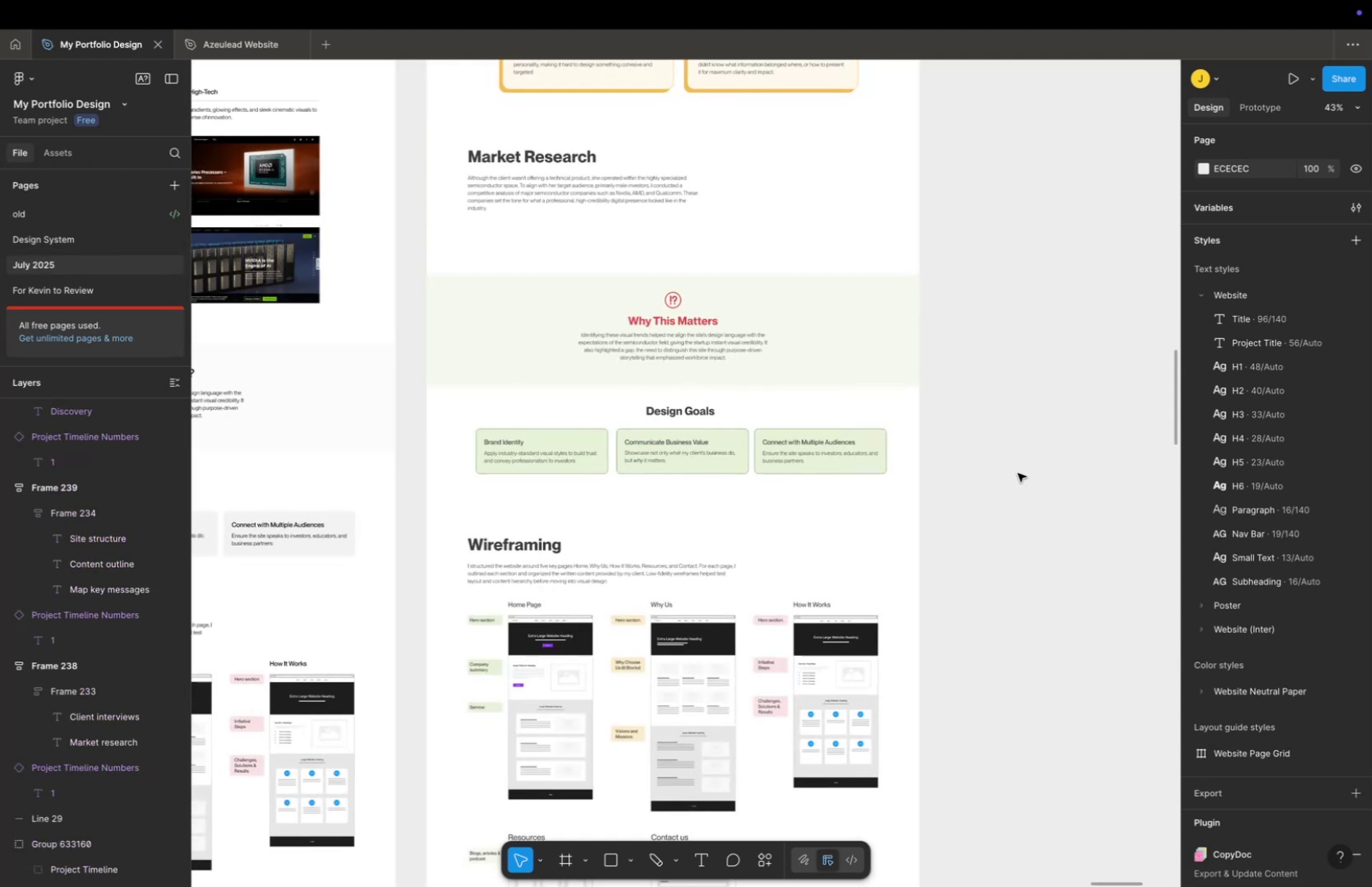 
scroll: coordinate [1018, 472], scroll_direction: down, amount: 2.0
 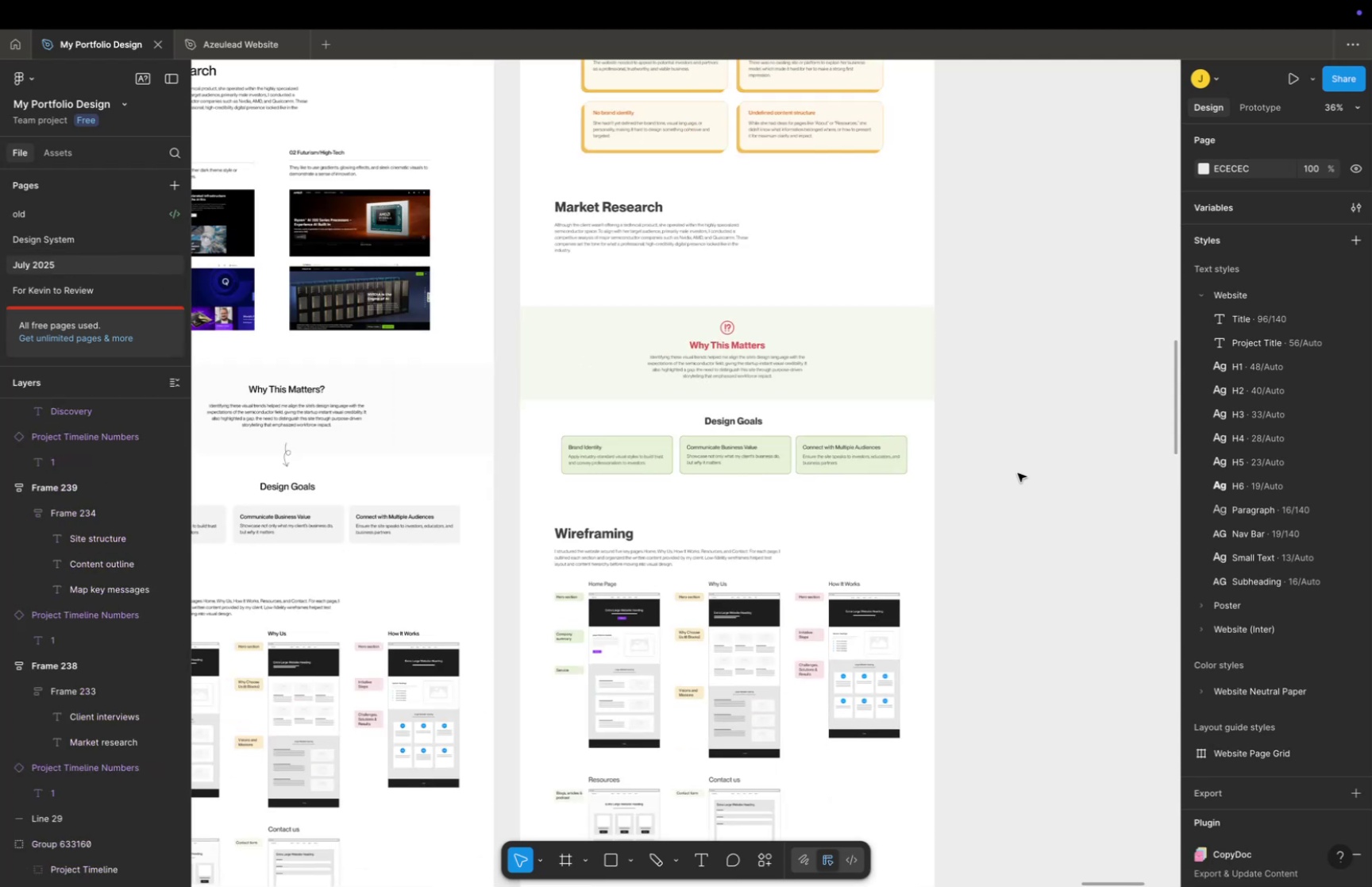 
key(Space)
 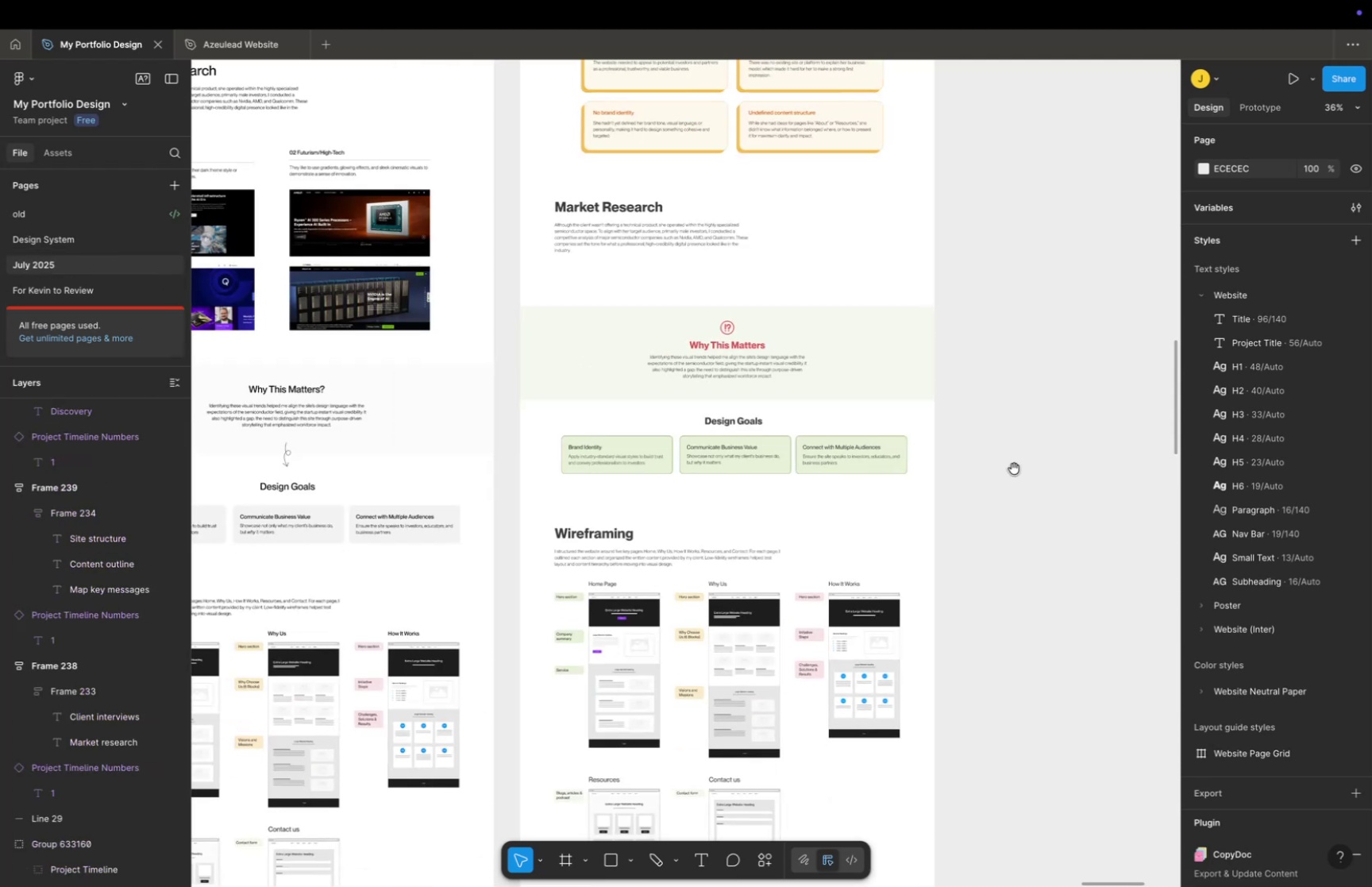 
left_click_drag(start_coordinate=[1014, 467], to_coordinate=[993, 434])
 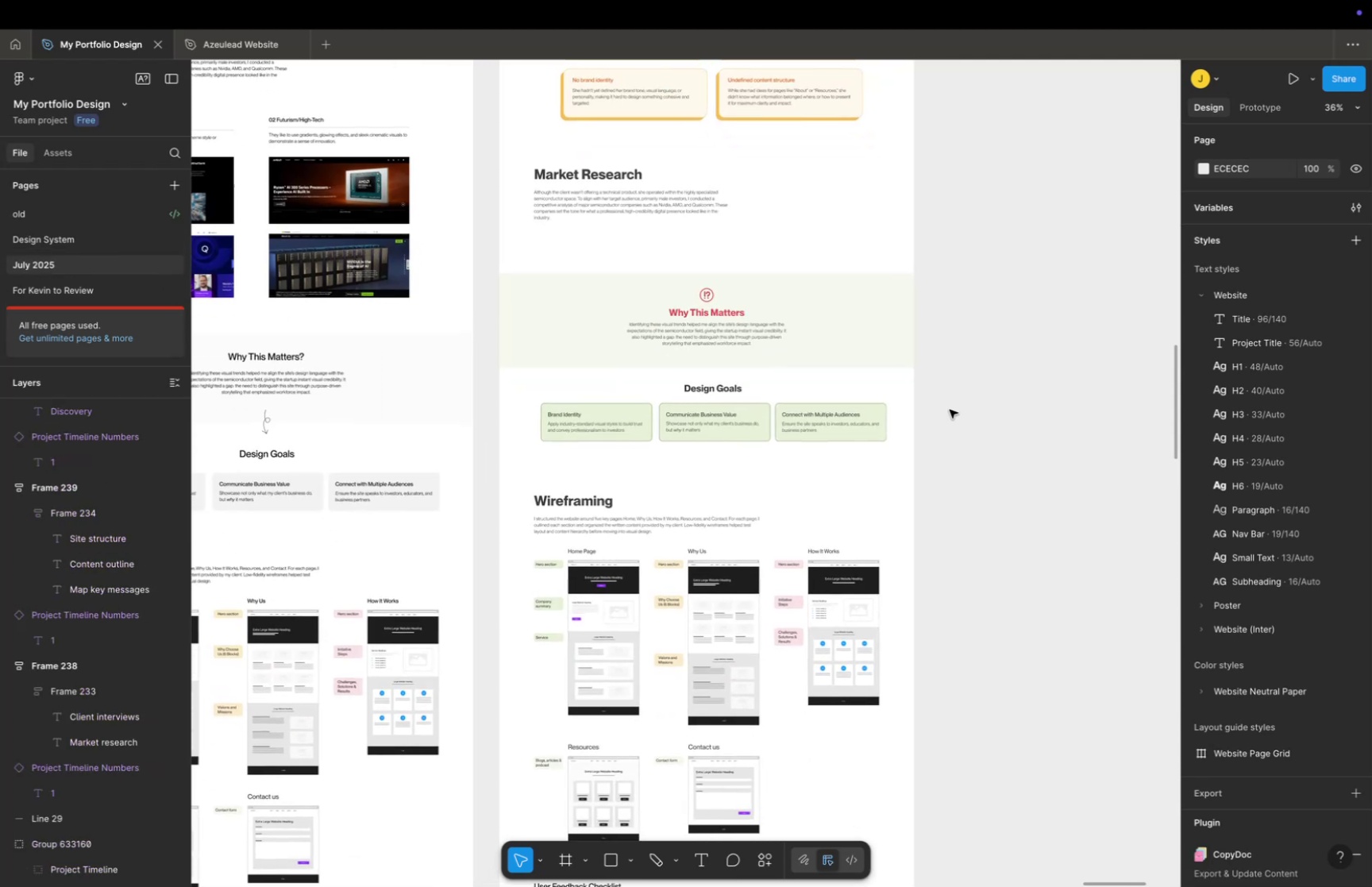 
hold_key(key=CommandLeft, duration=0.43)
scroll: coordinate [865, 384], scroll_direction: up, amount: 11.0
 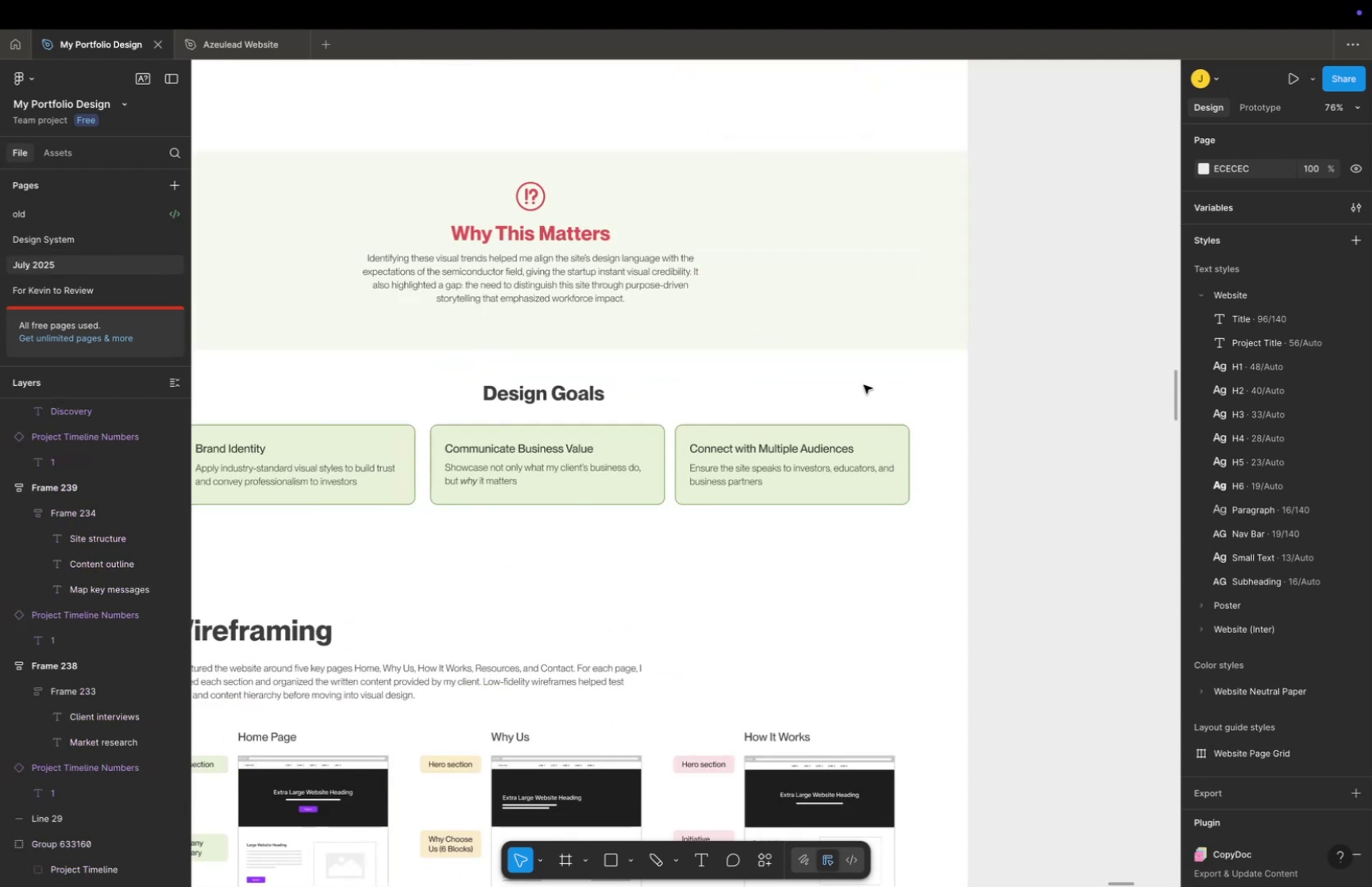 
key(Space)
 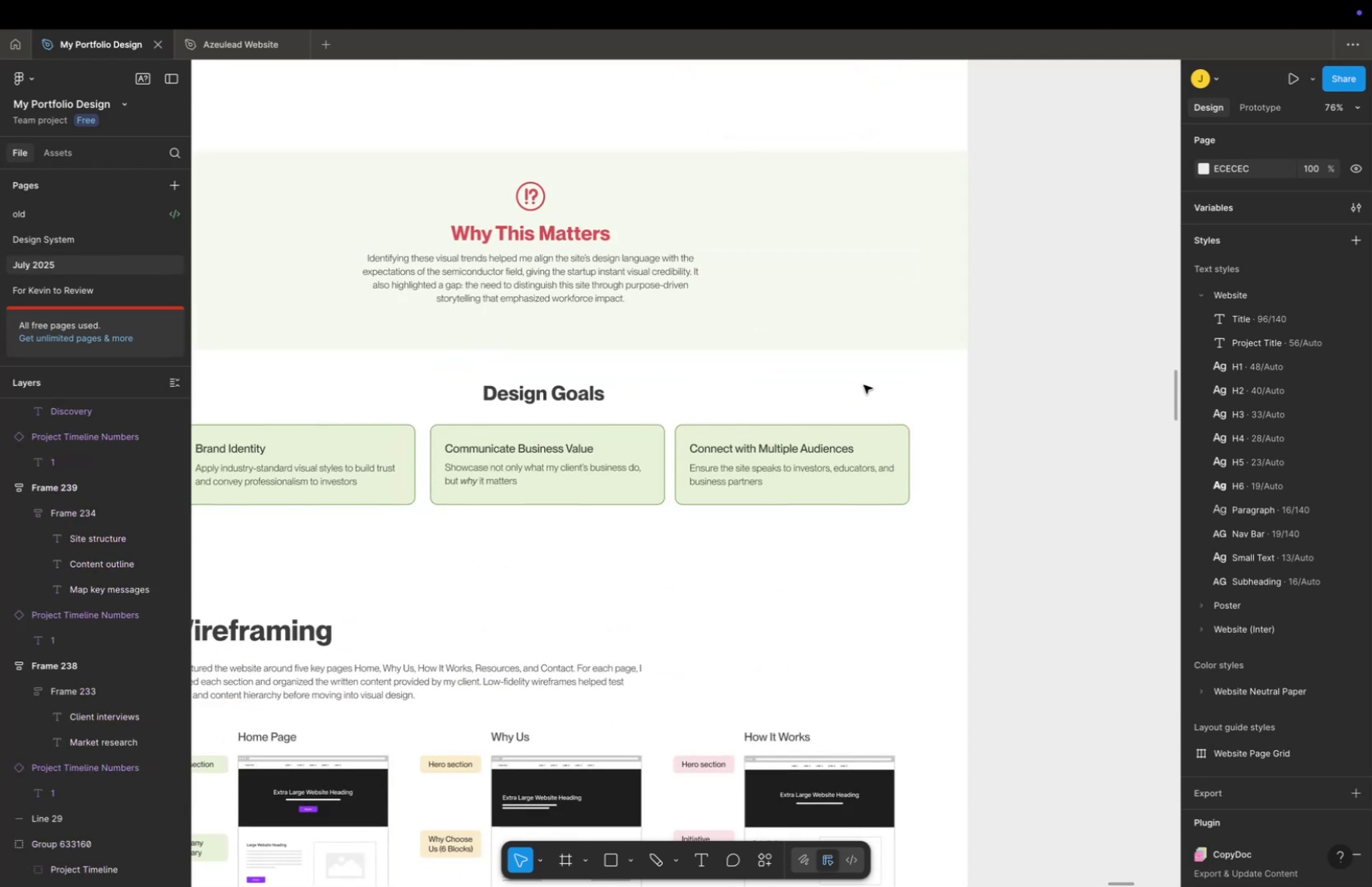 
left_click_drag(start_coordinate=[869, 384], to_coordinate=[925, 375])
 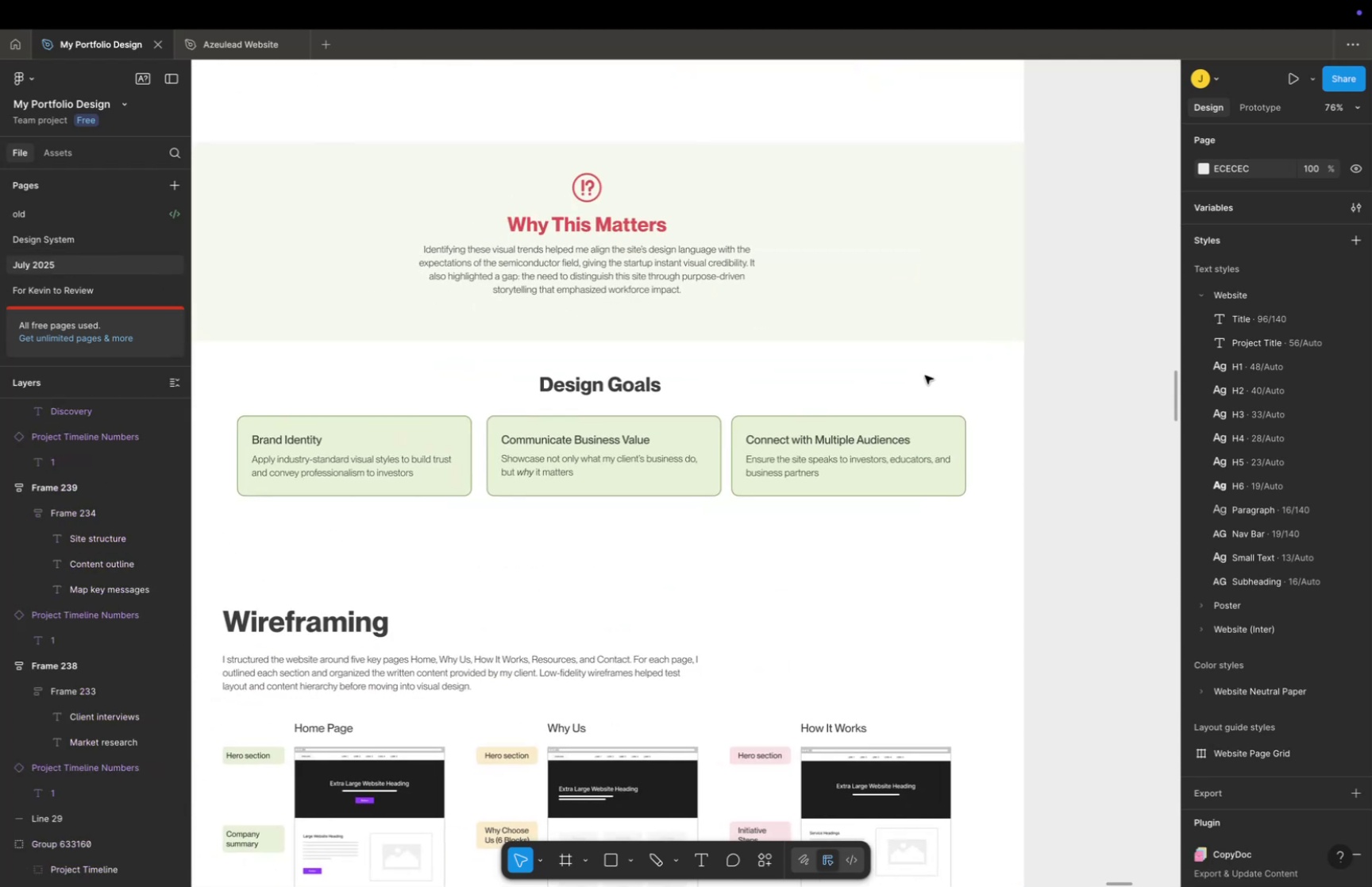 
key(Meta+CommandLeft)
 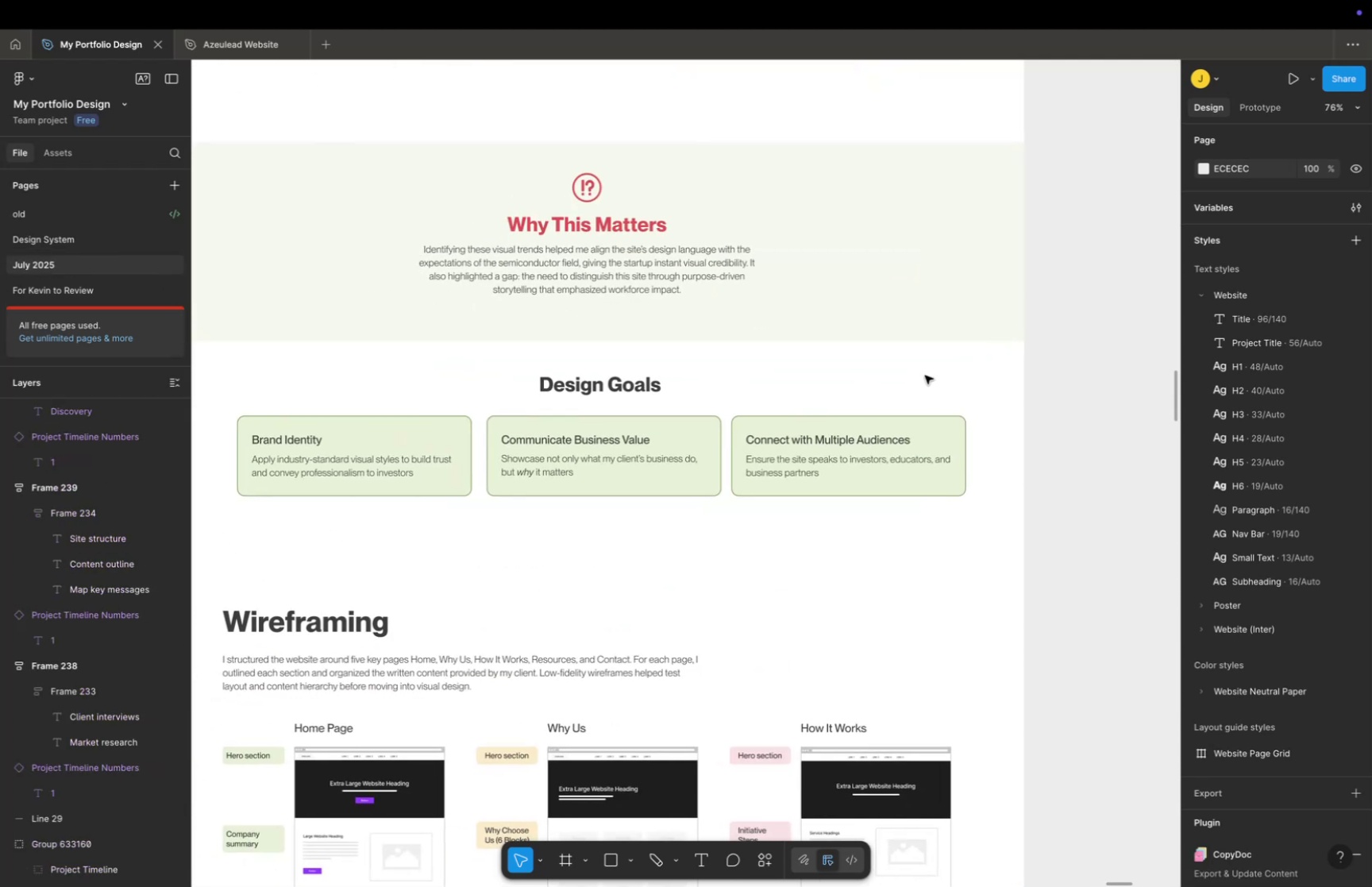 
scroll: coordinate [931, 374], scroll_direction: down, amount: 2.0
 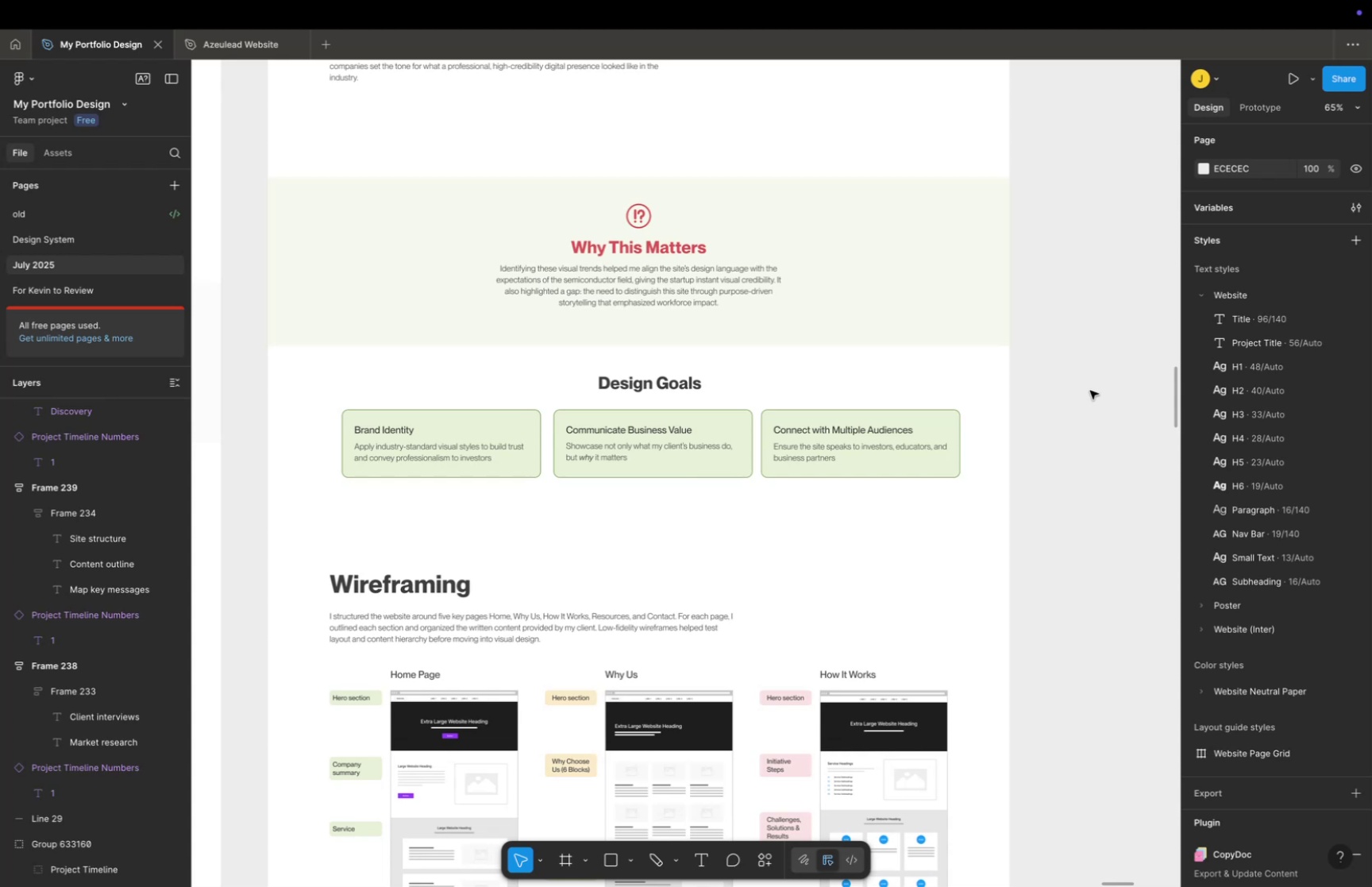 
wait(7.89)
 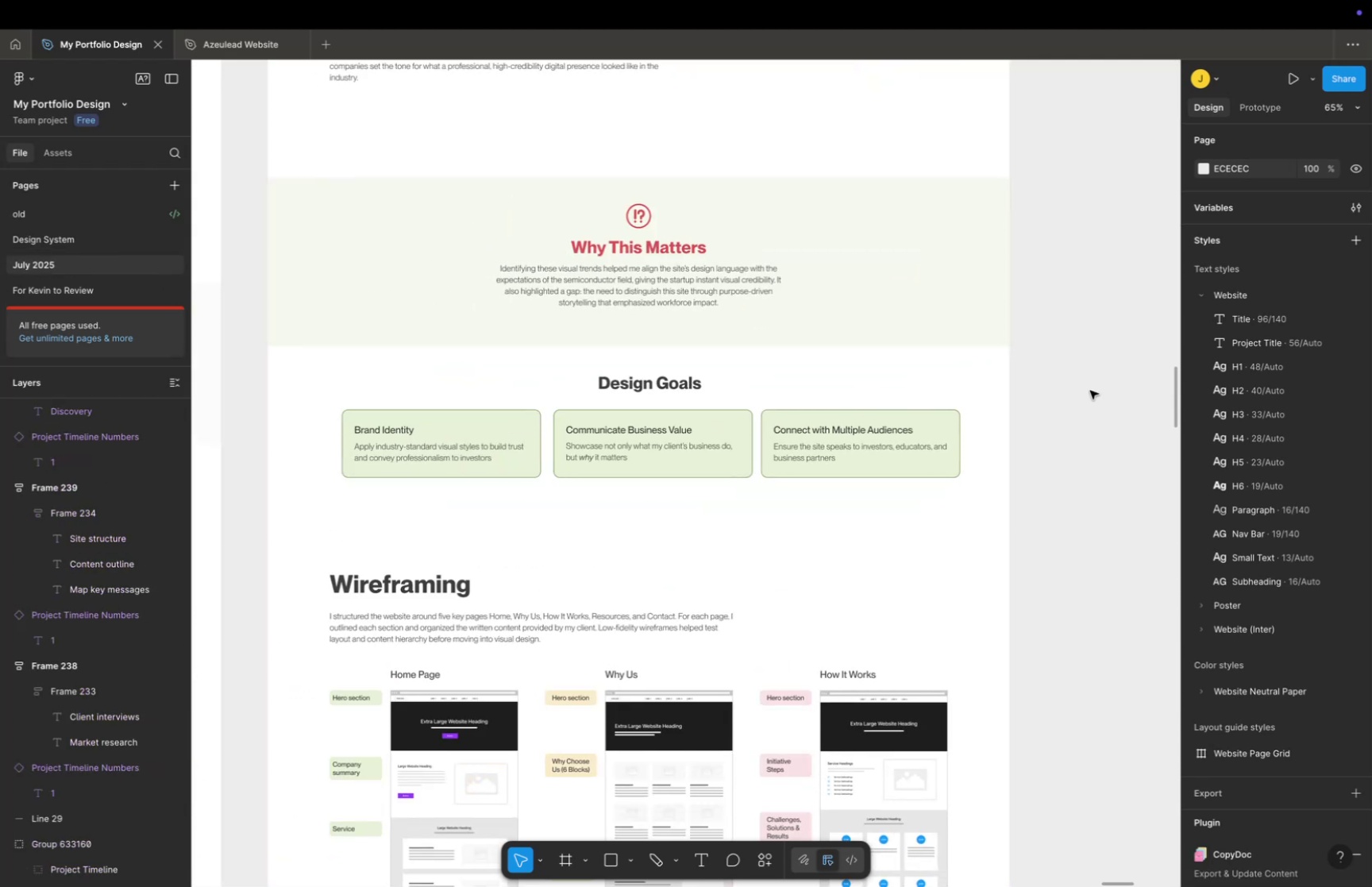 
type(Defining Designg Goals)
 